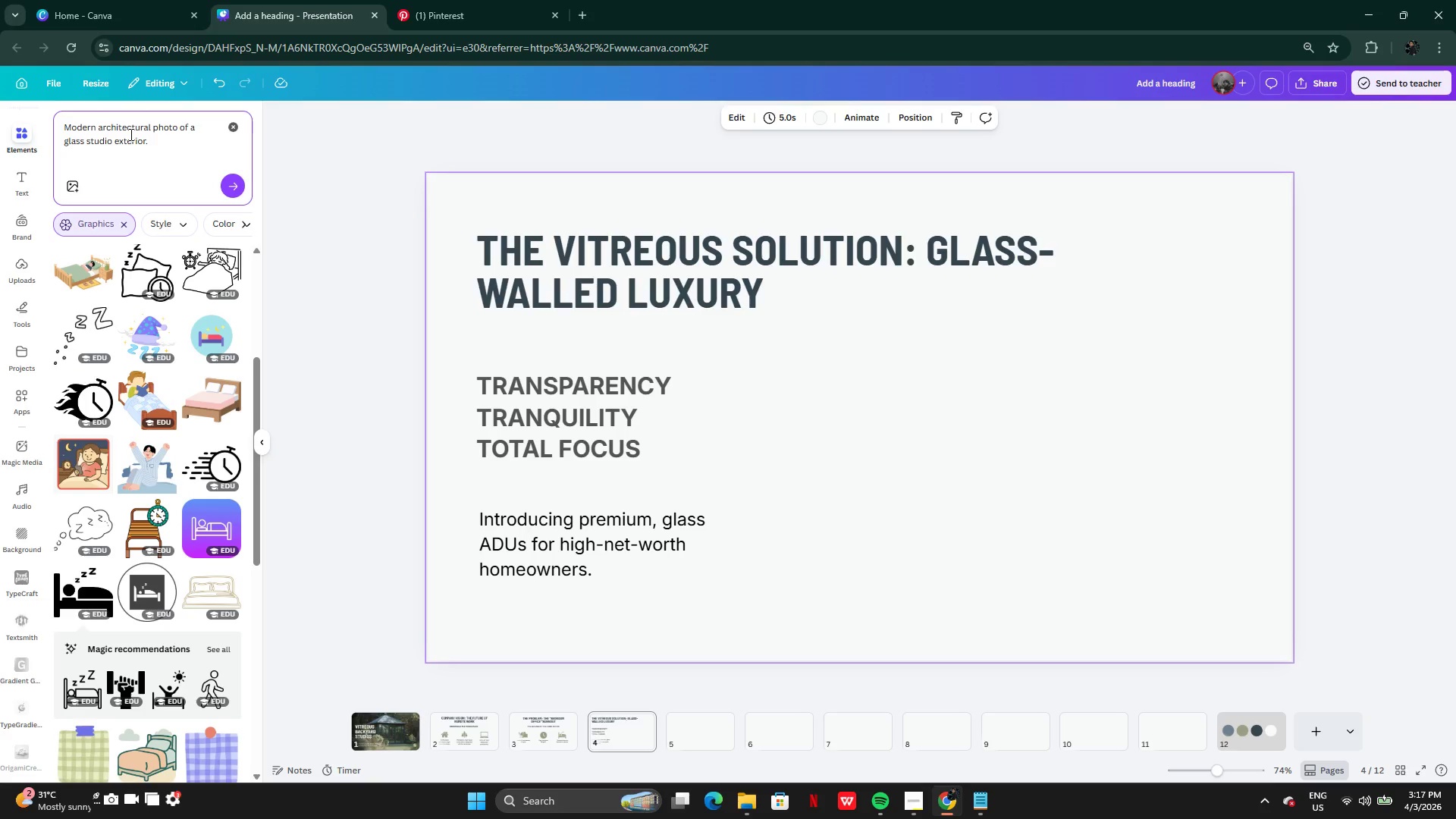 
key(Enter)
 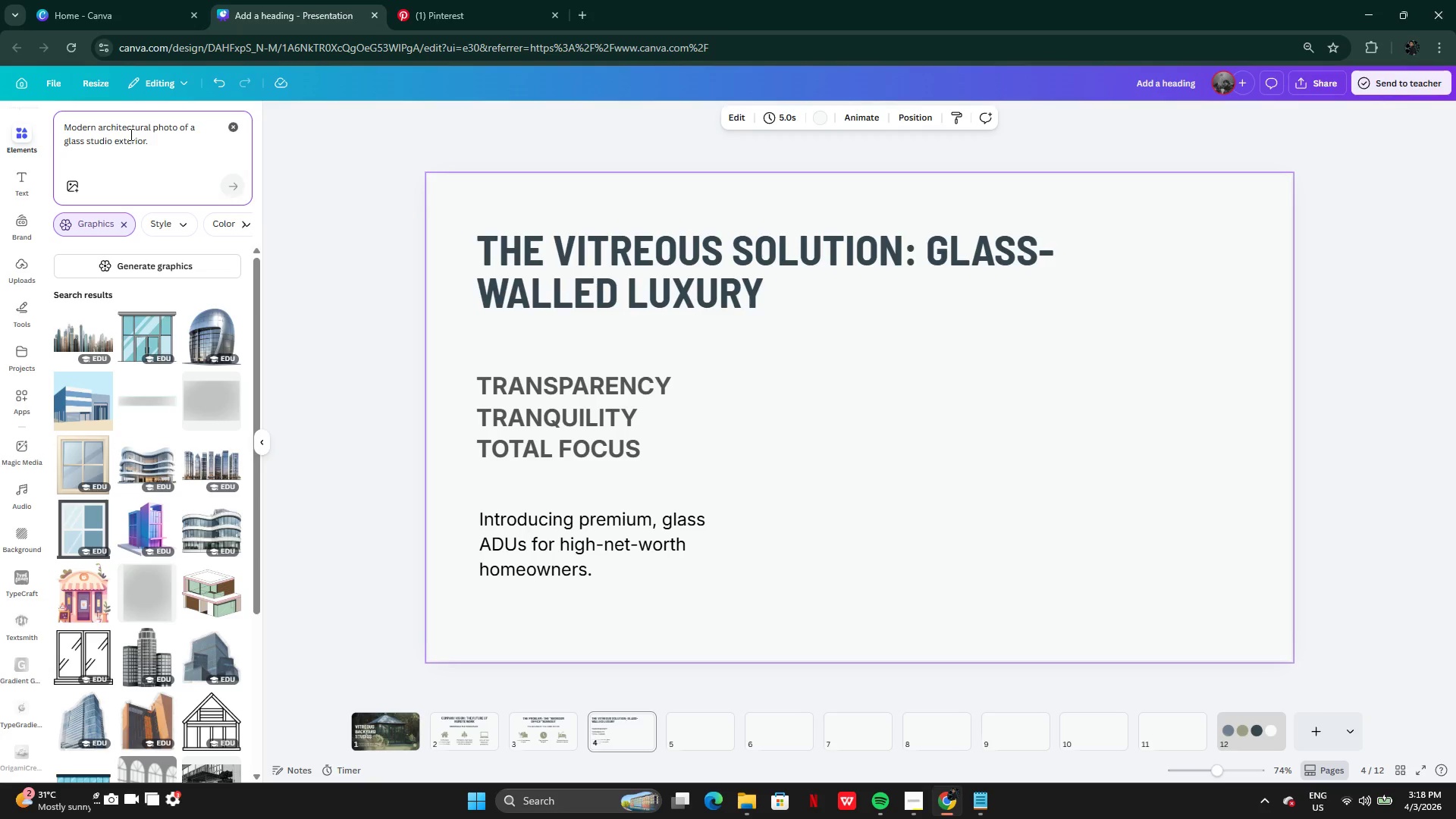 
wait(52.45)
 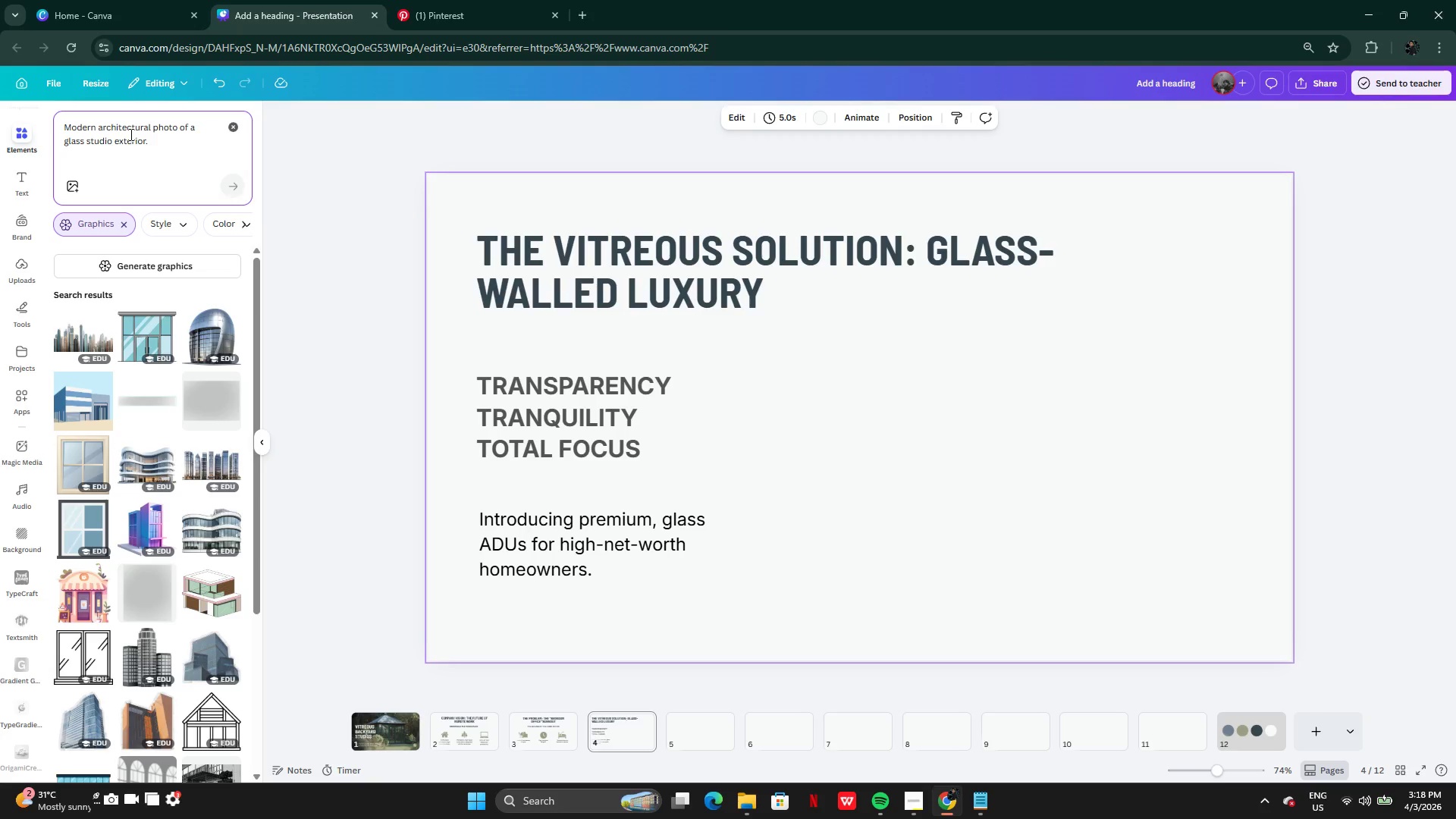 
left_click([552, 731])
 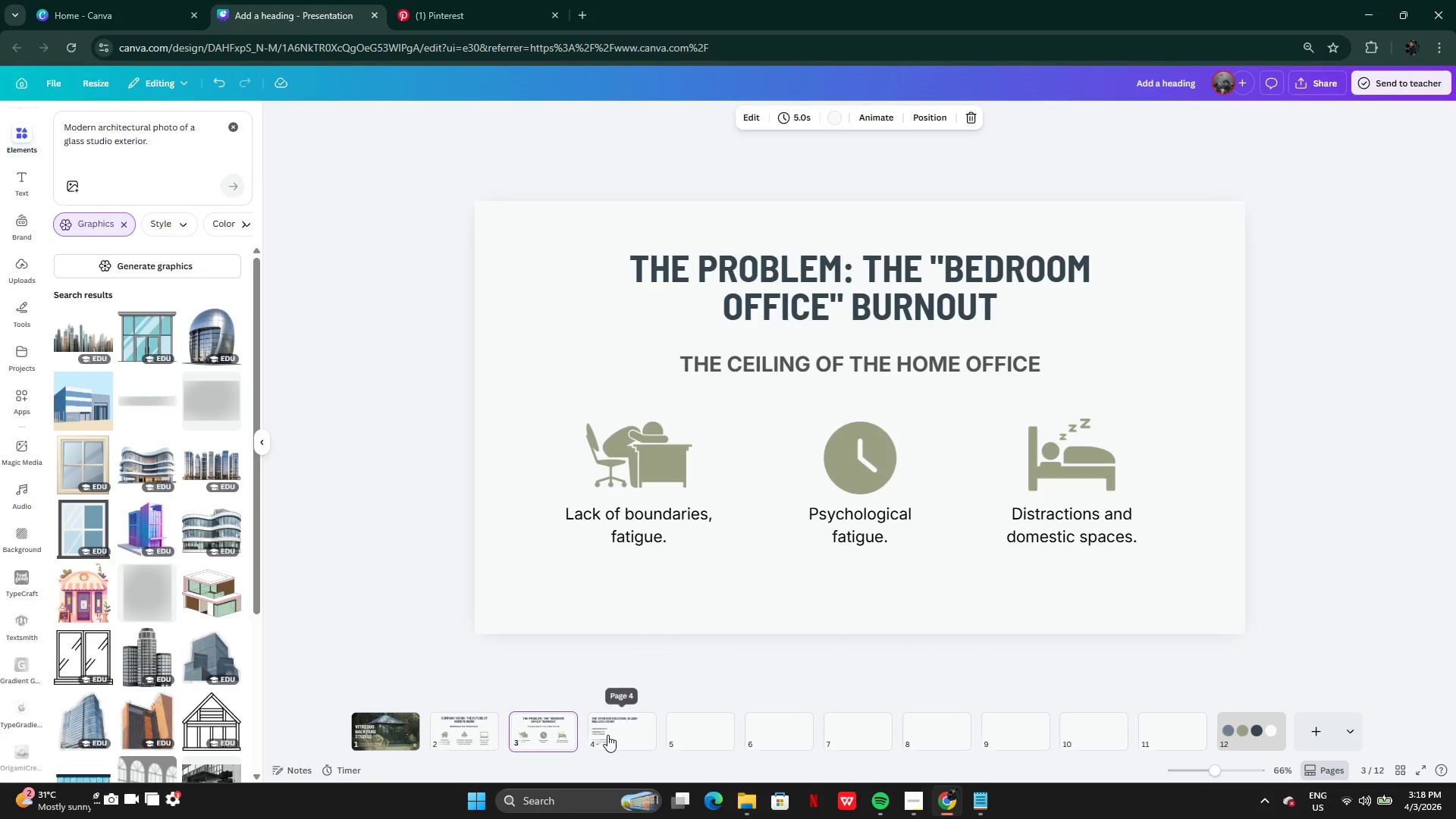 
left_click([607, 735])
 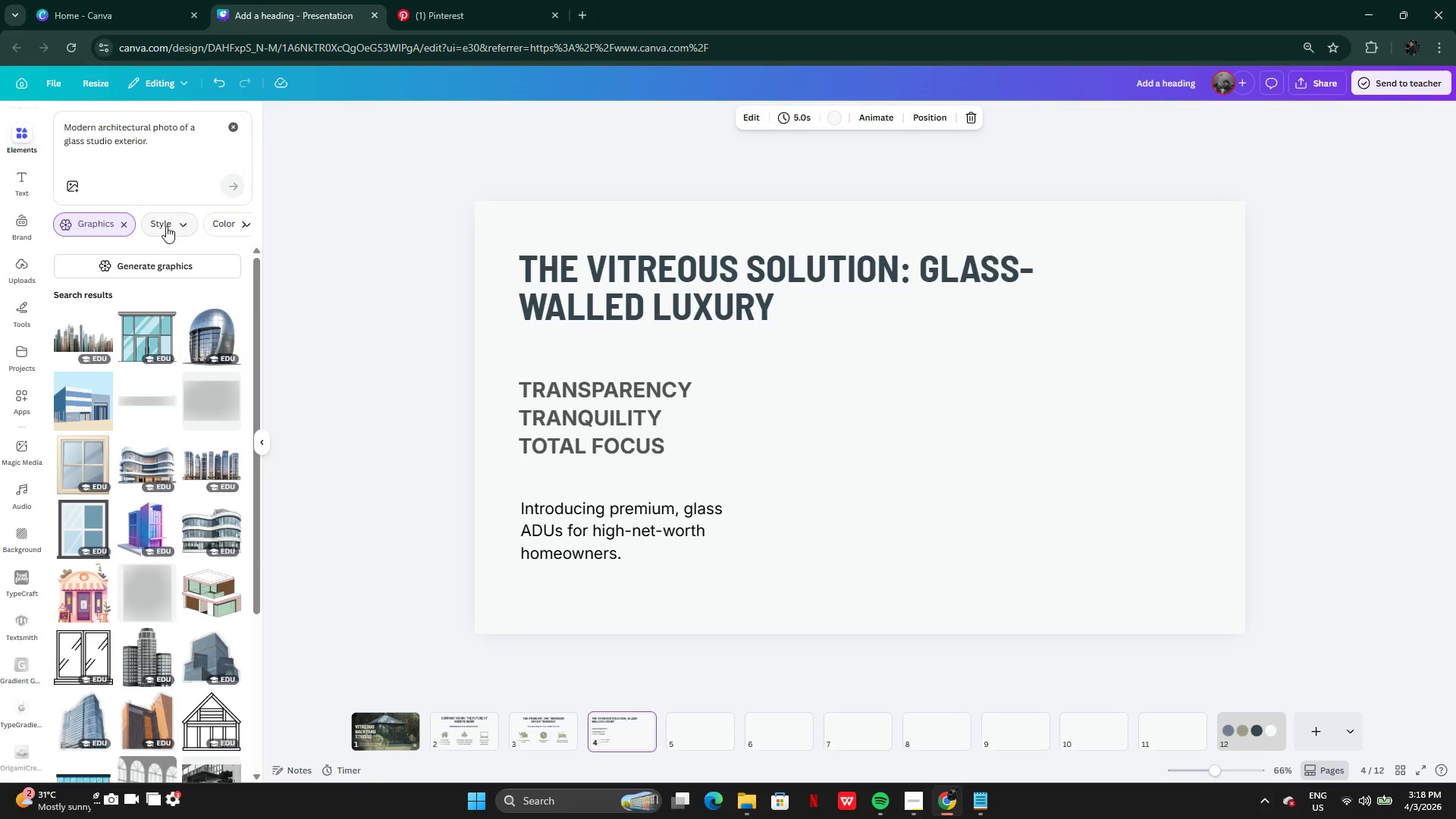 
left_click([125, 220])
 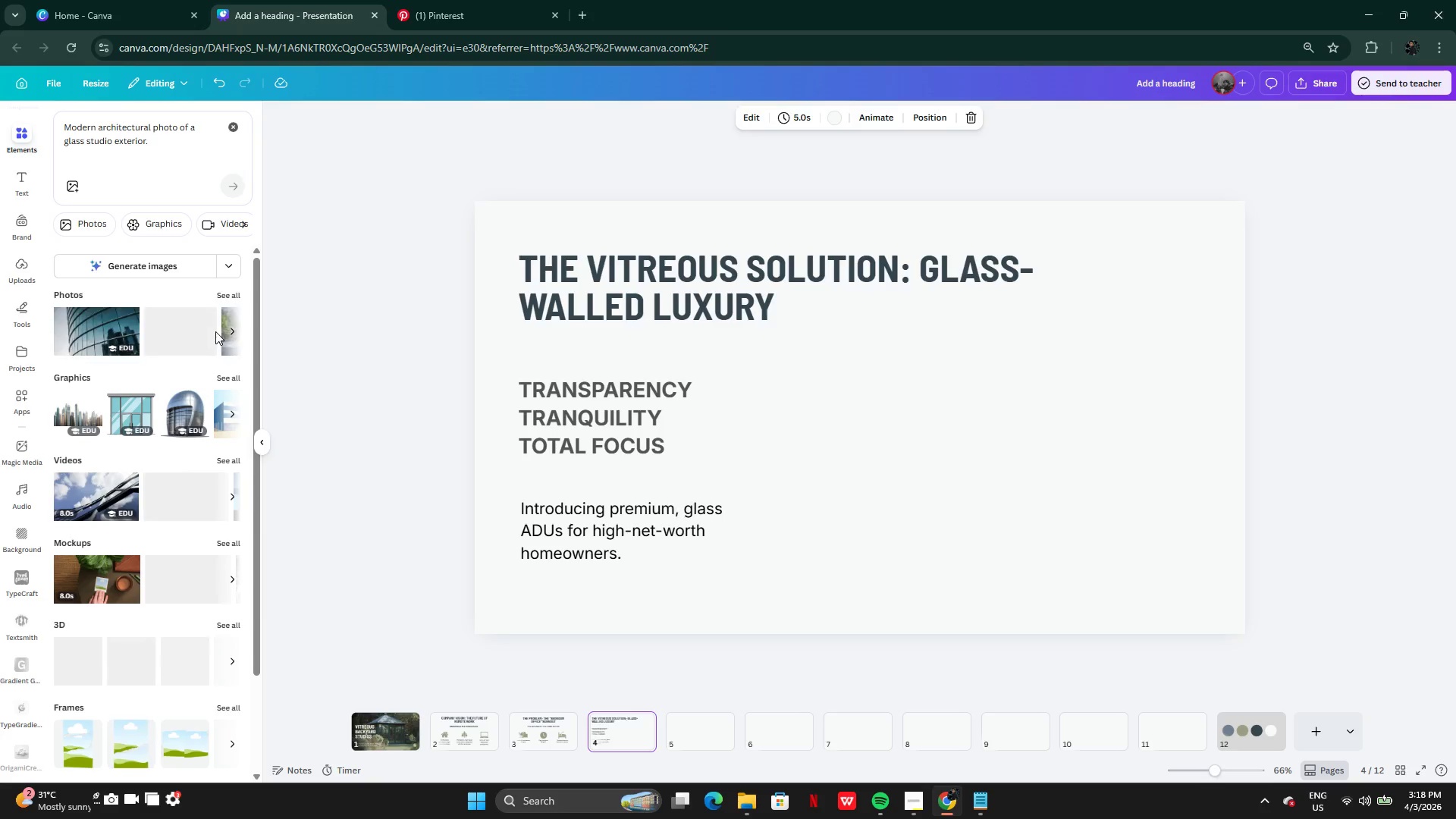 
left_click([222, 292])
 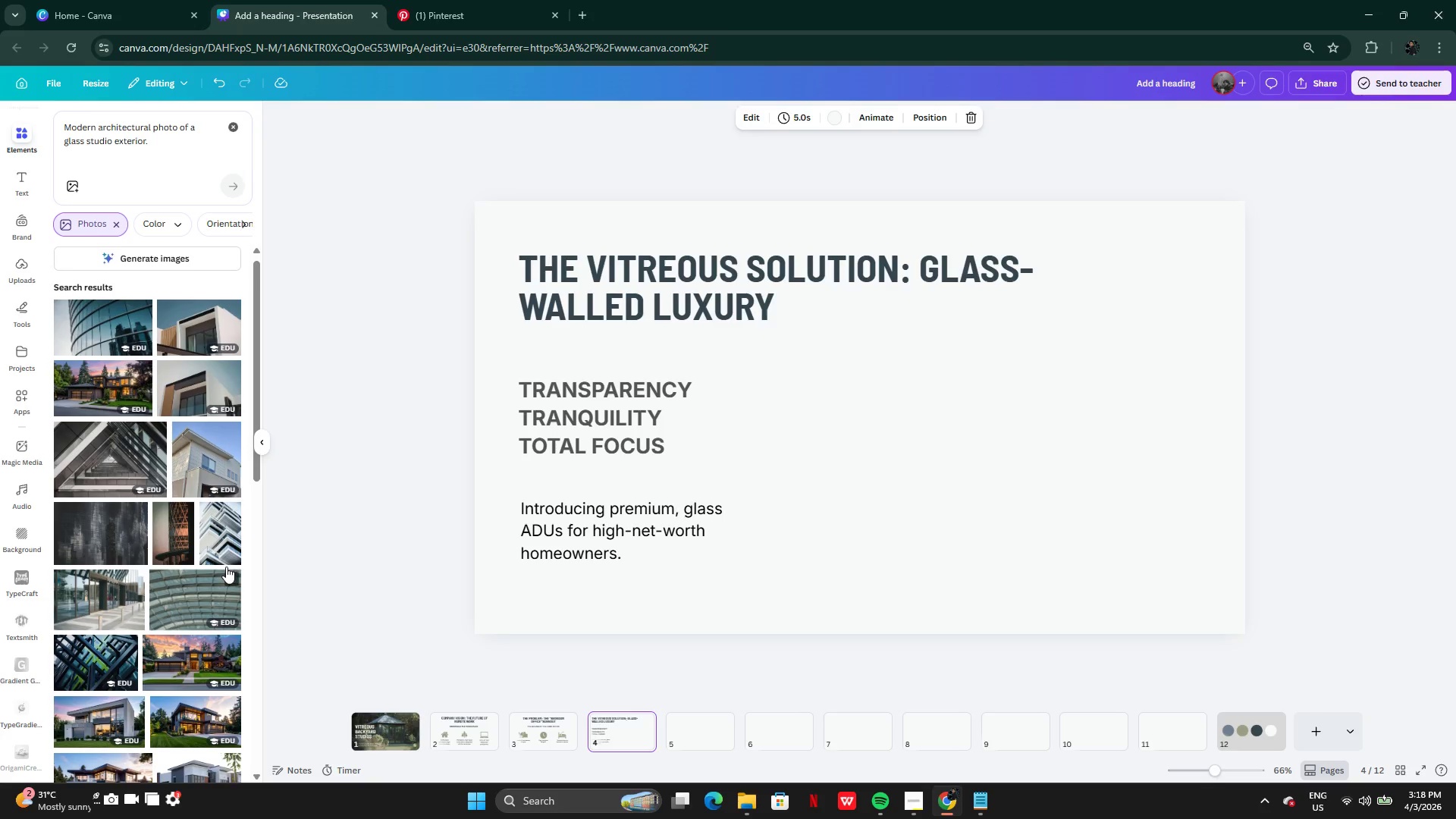 
mouse_move([191, 554])
 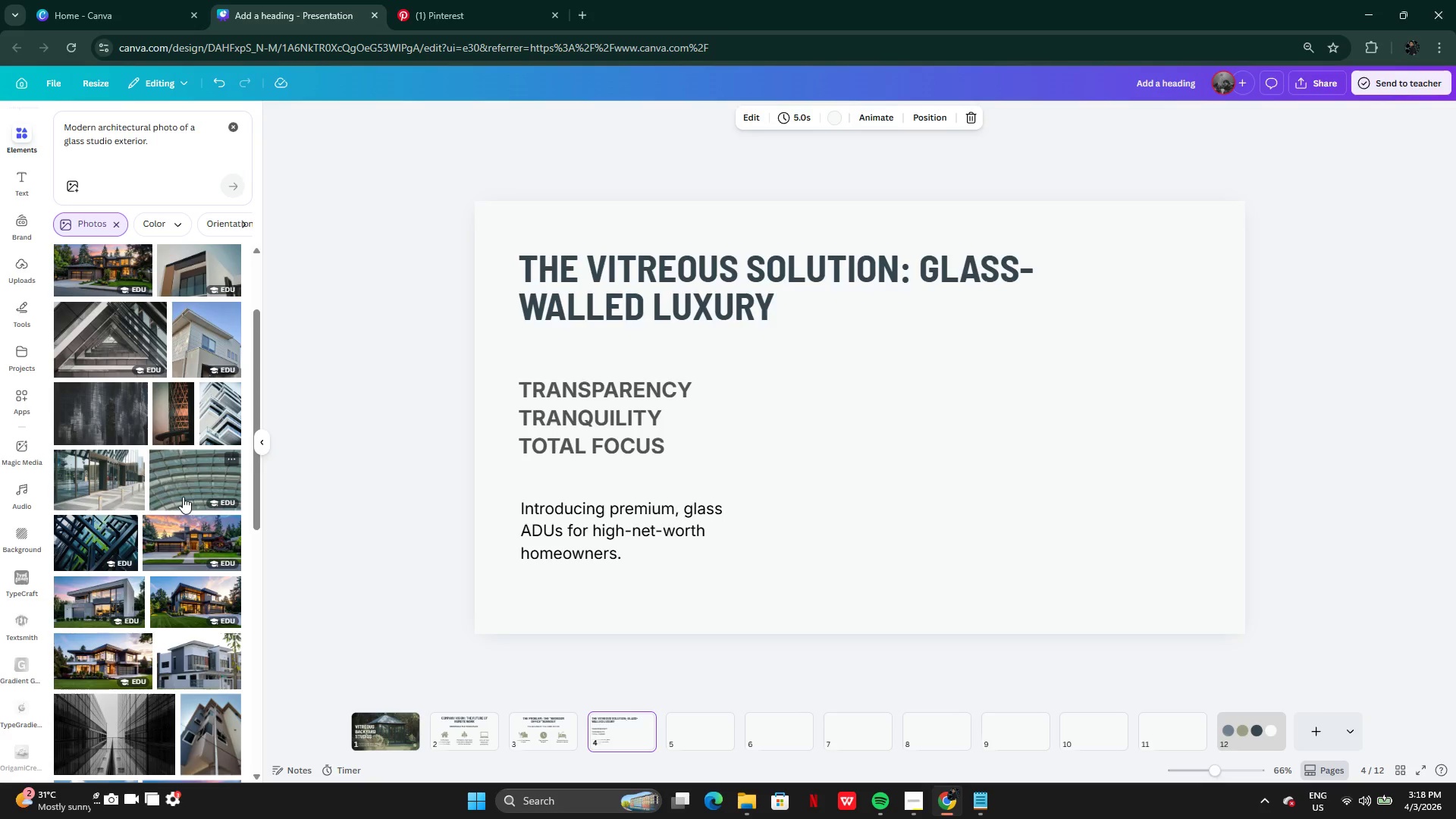 
left_click([208, 420])
 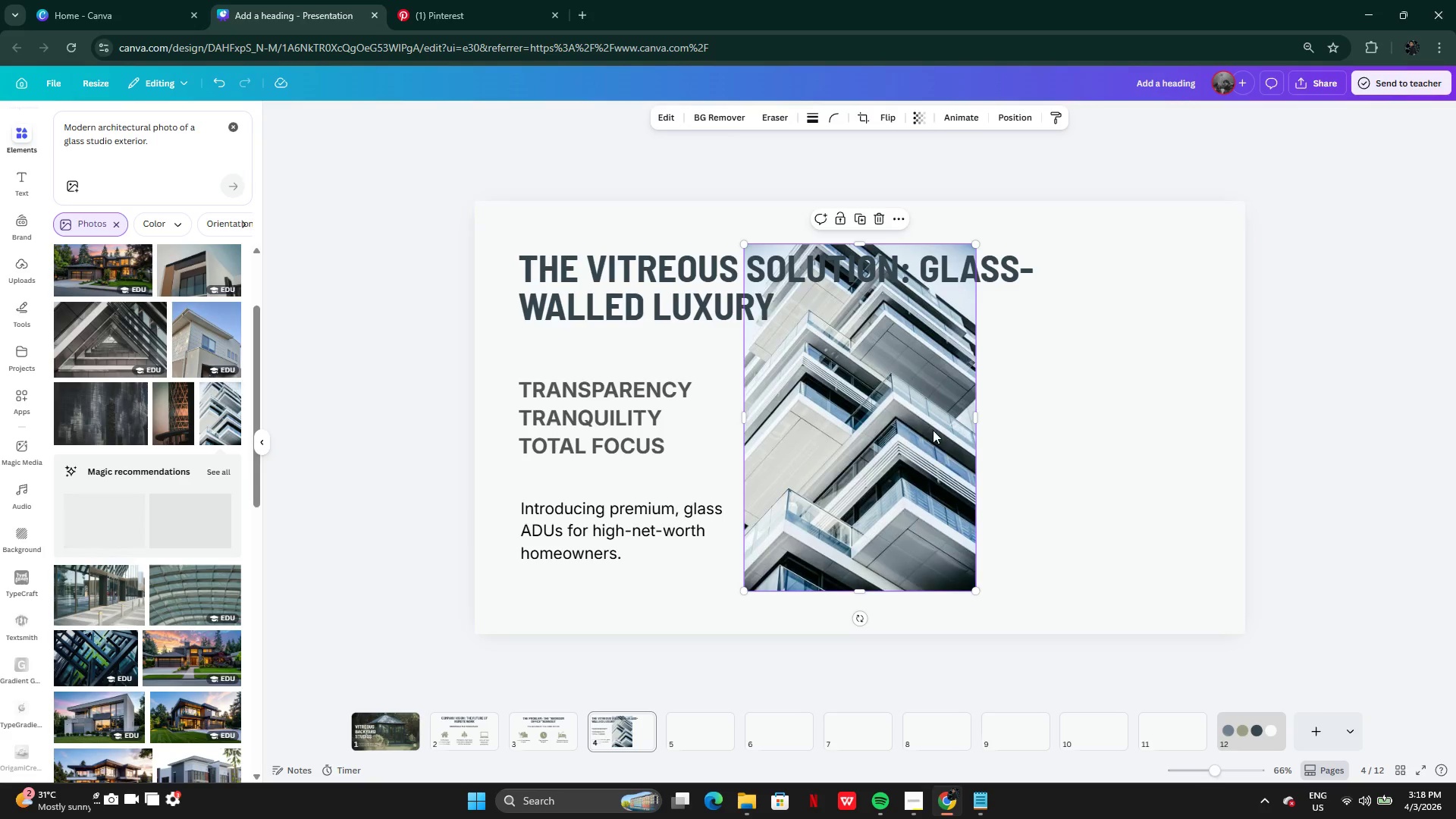 
left_click_drag(start_coordinate=[900, 430], to_coordinate=[952, 523])
 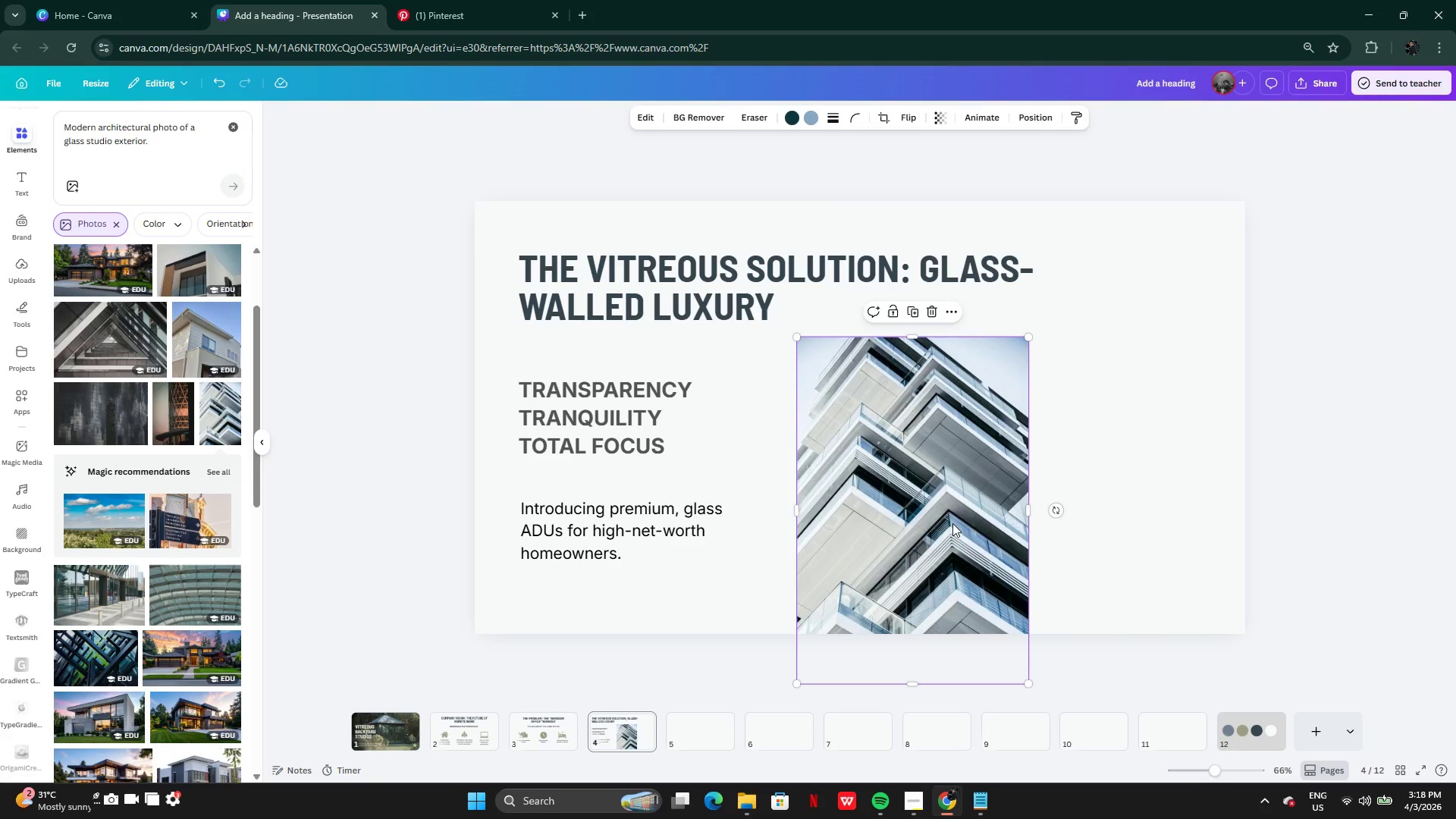 
key(Backspace)
 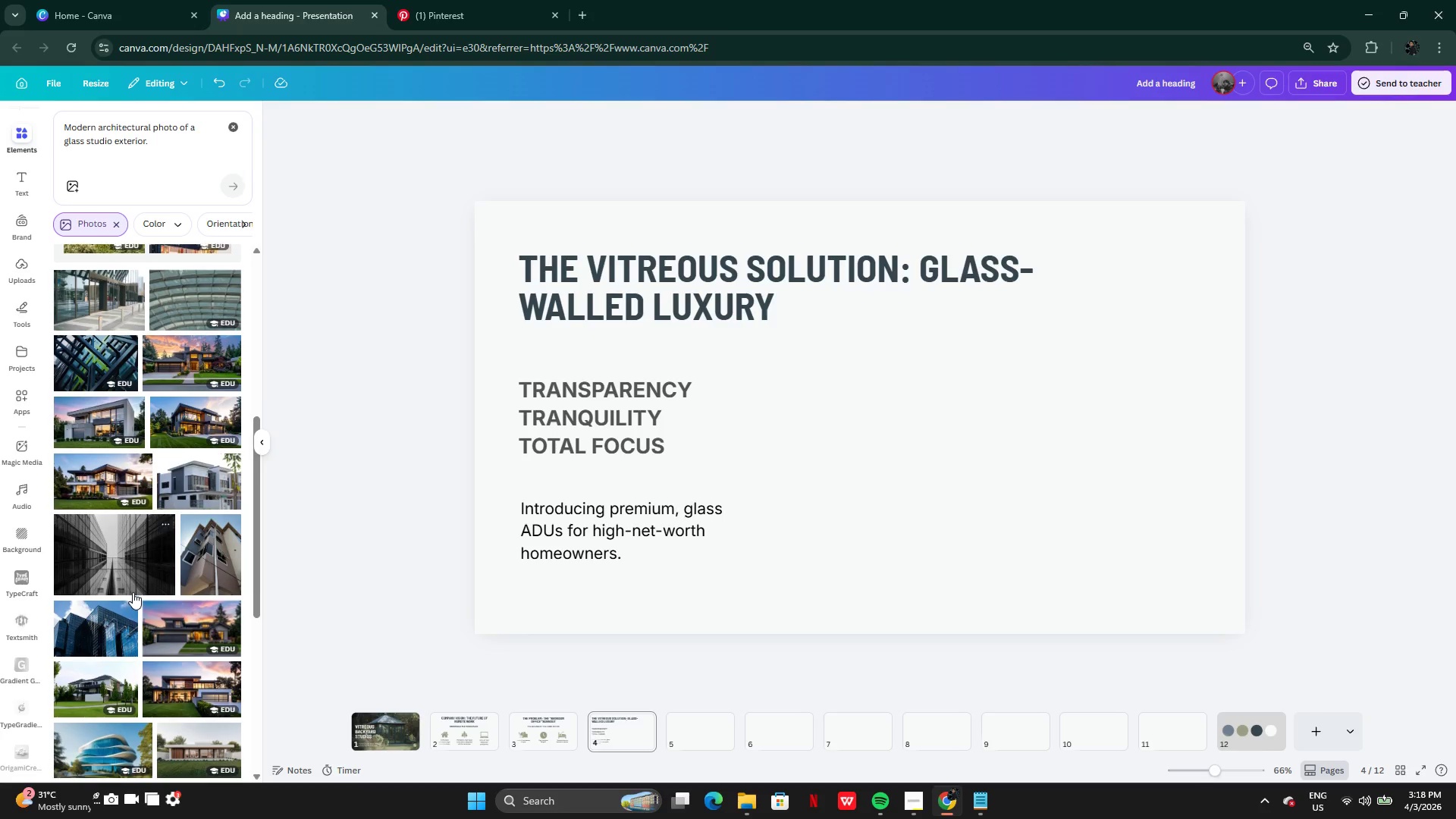 
wait(6.42)
 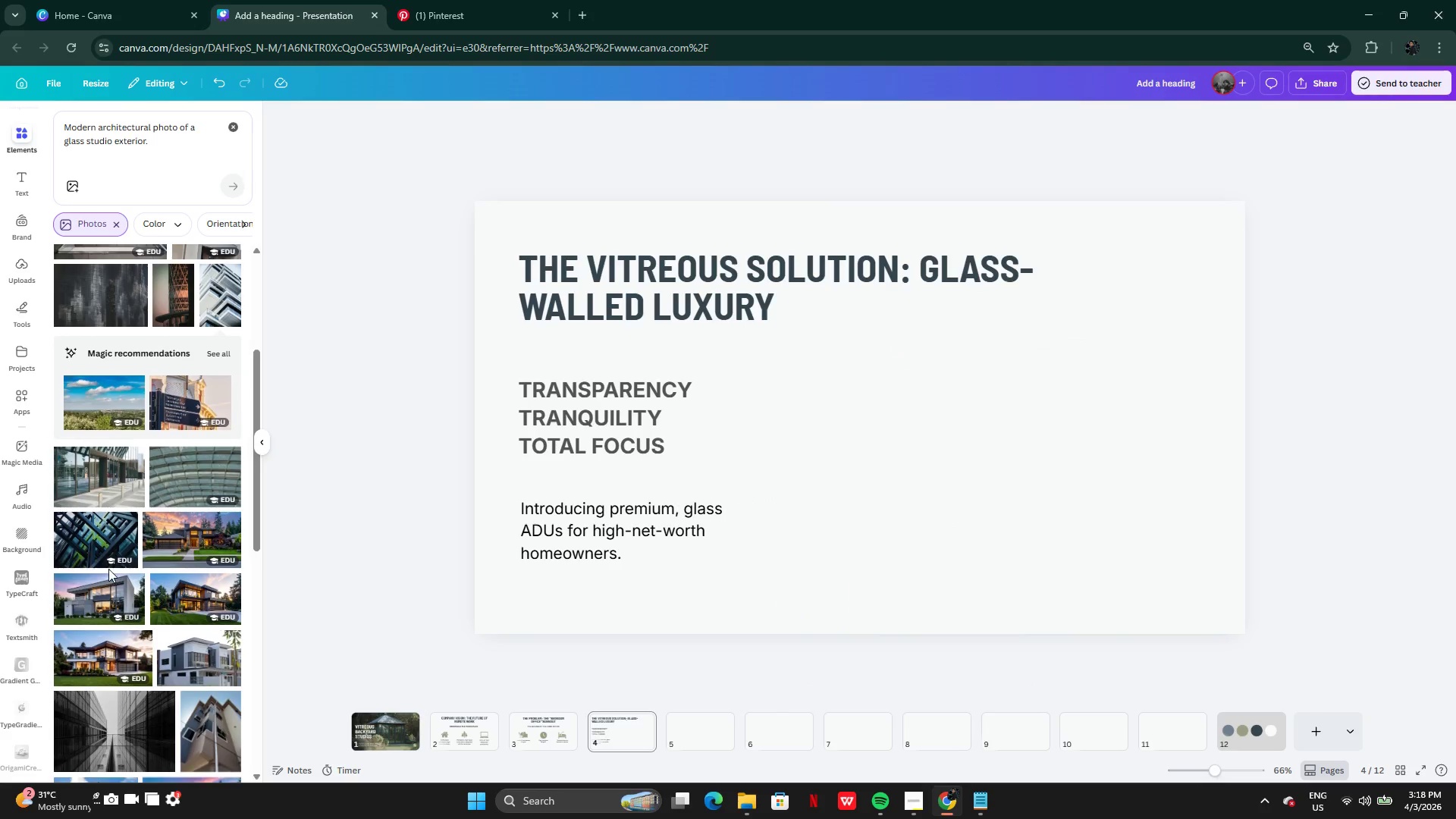 
mouse_move([150, 610])
 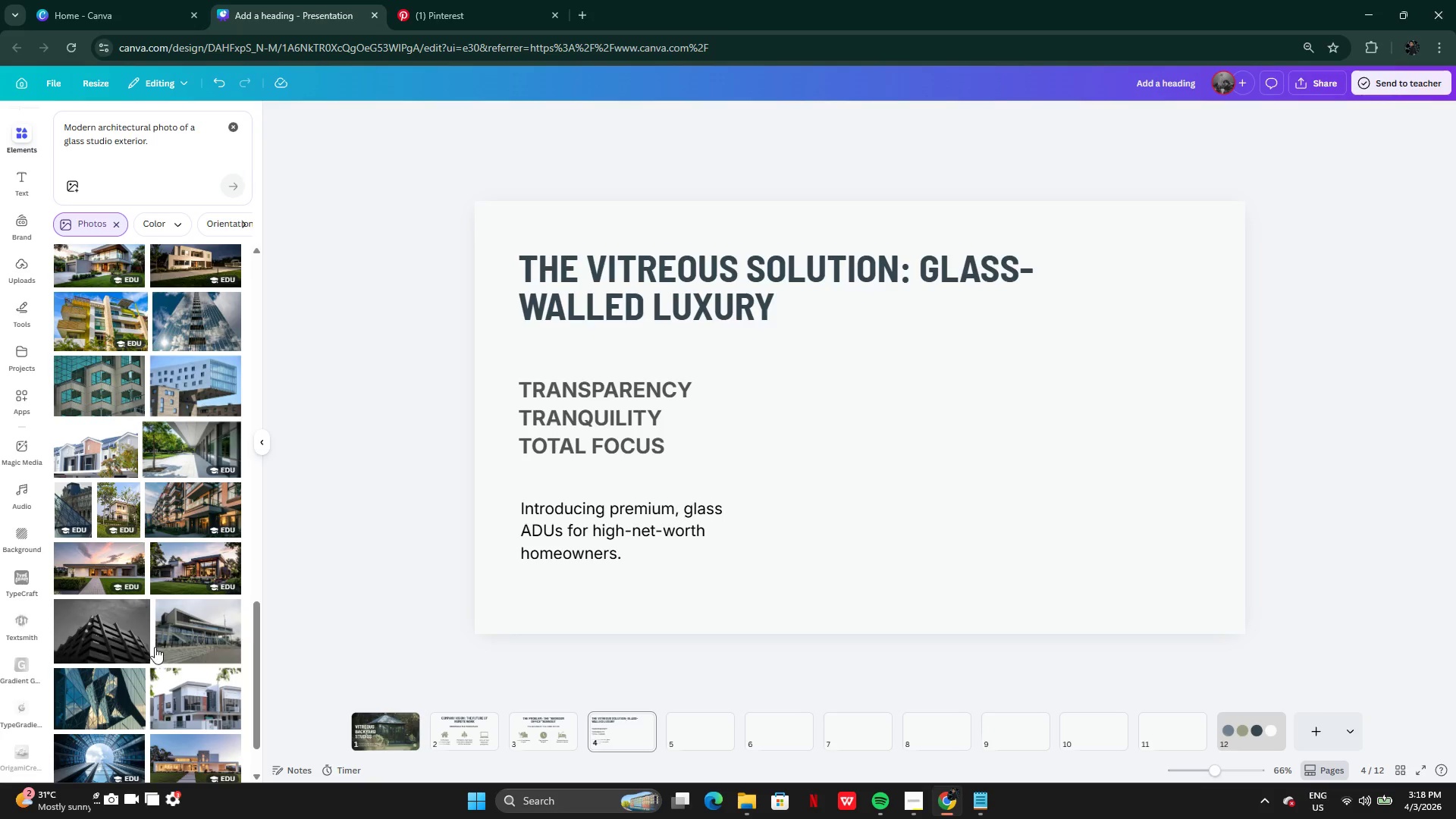 
wait(8.47)
 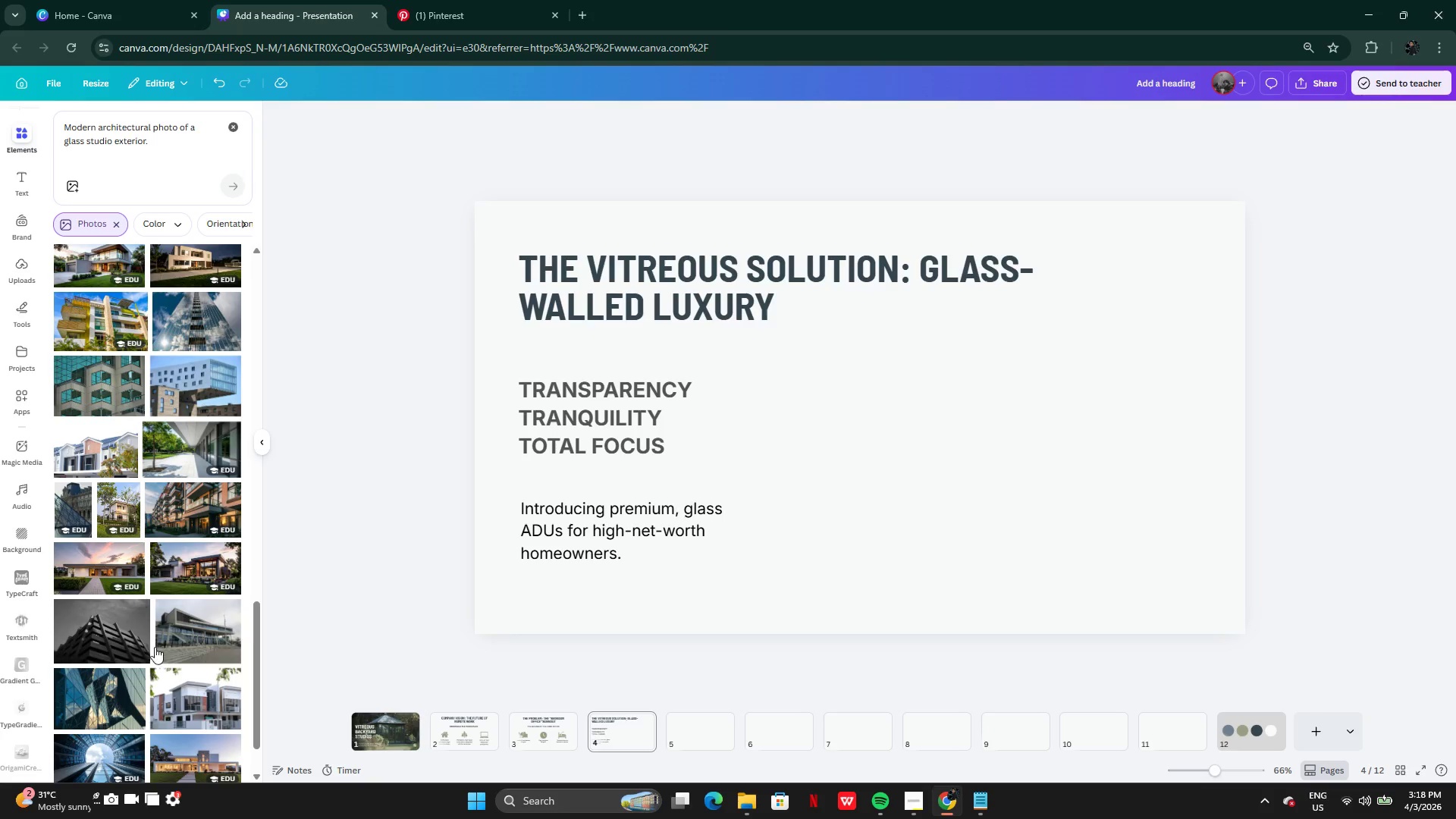 
mouse_move([168, 579])
 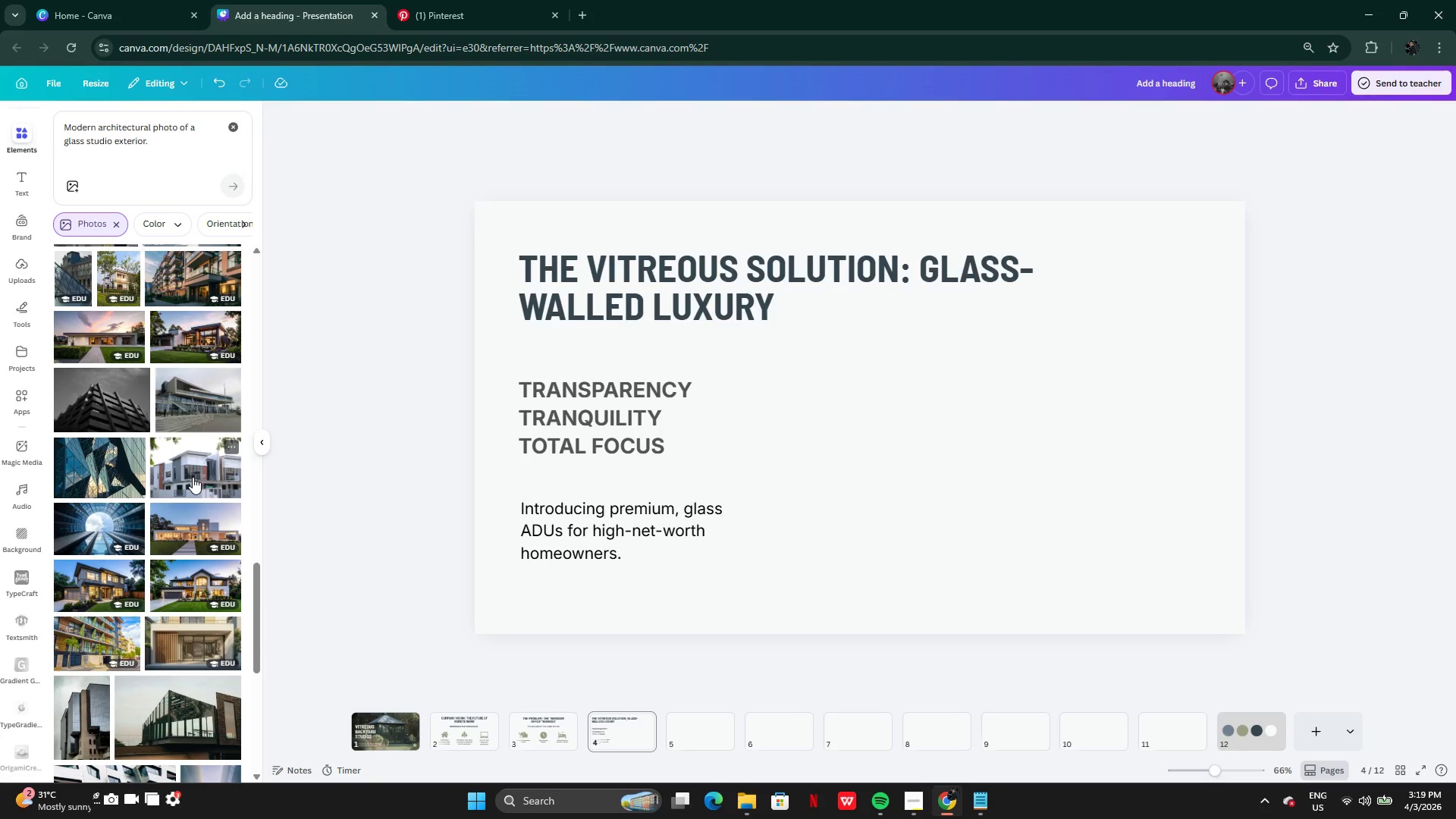 
wait(6.85)
 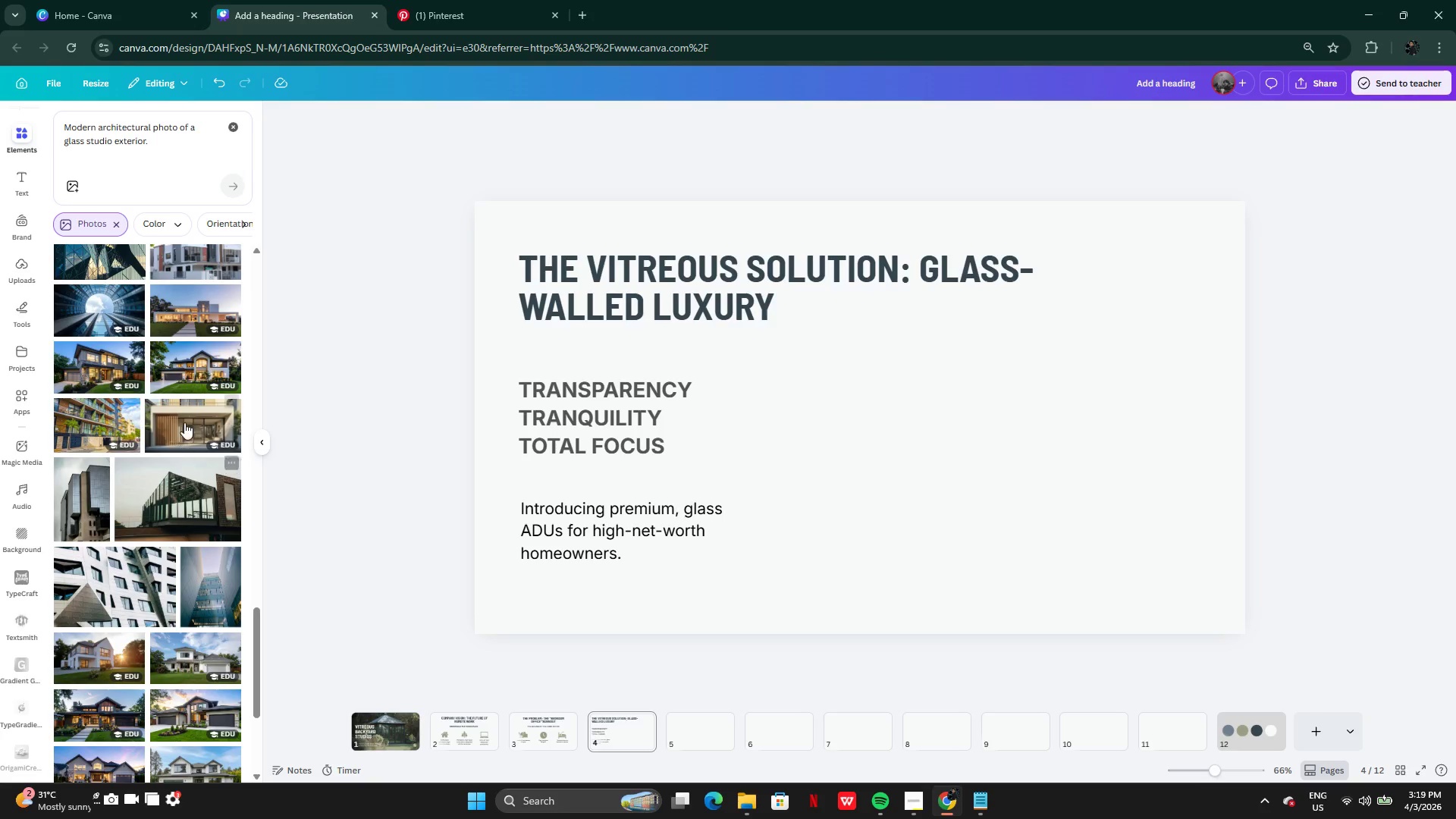 
left_click([193, 485])
 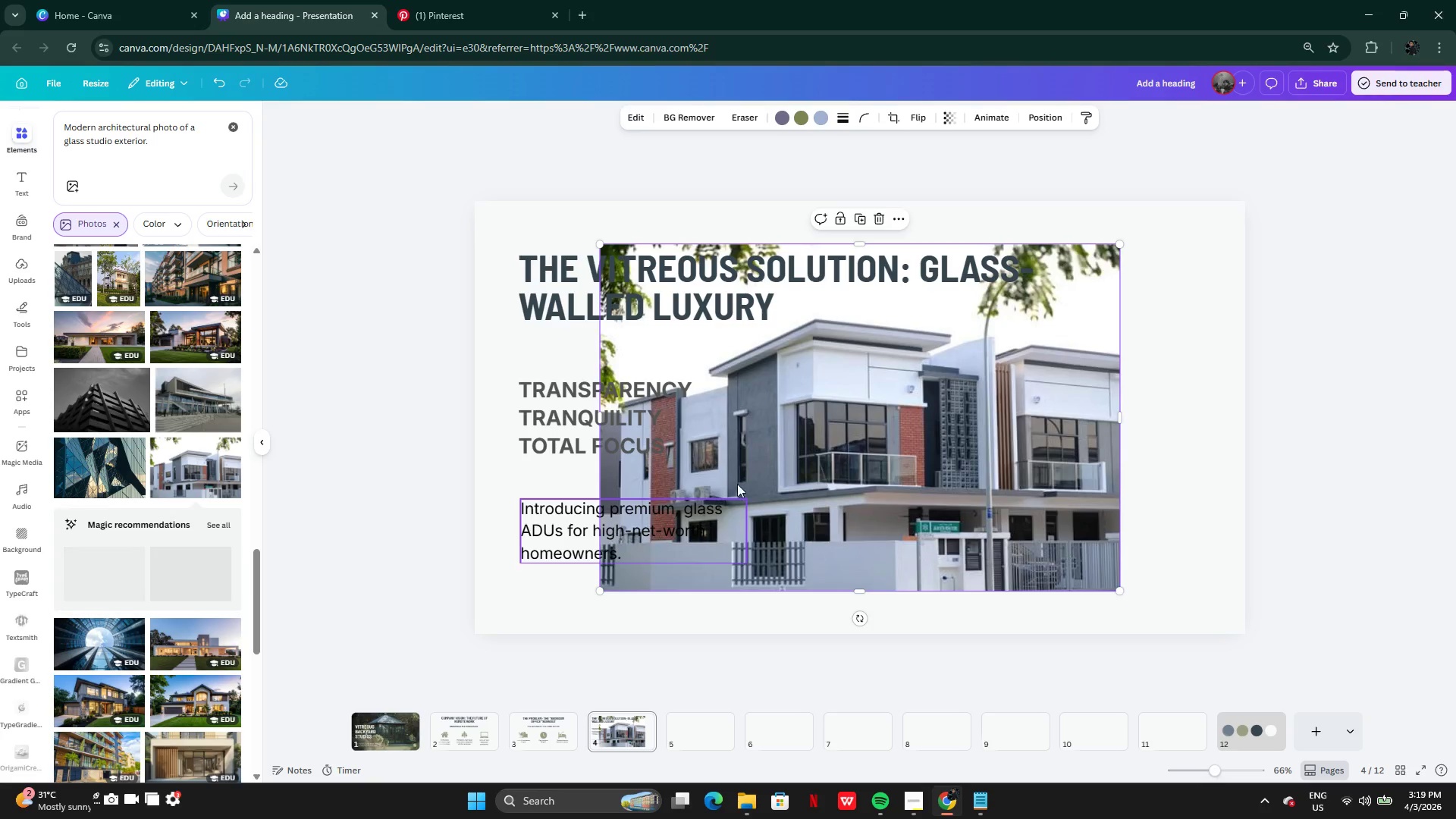 
left_click_drag(start_coordinate=[779, 465], to_coordinate=[883, 510])
 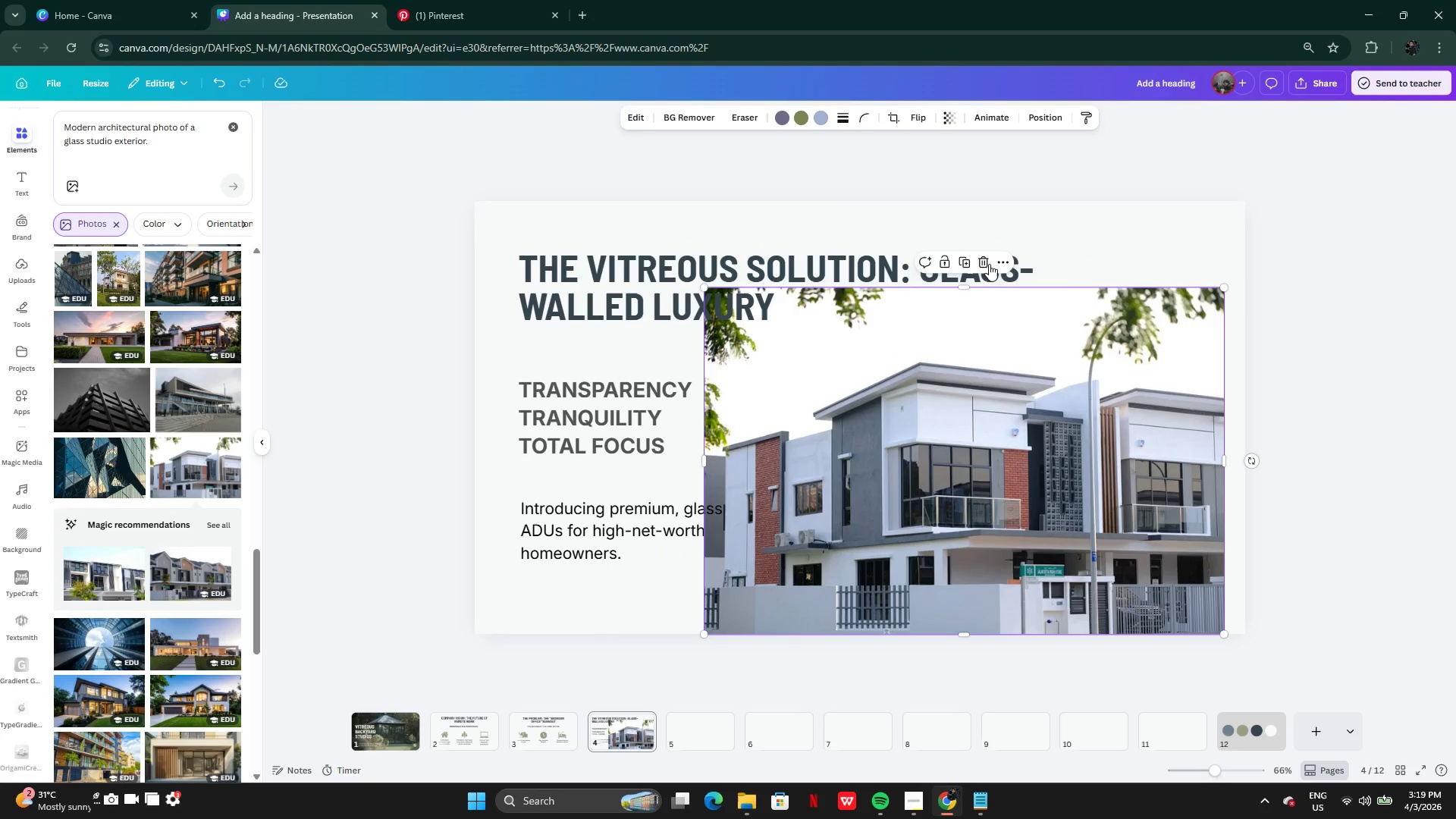 
left_click([977, 262])
 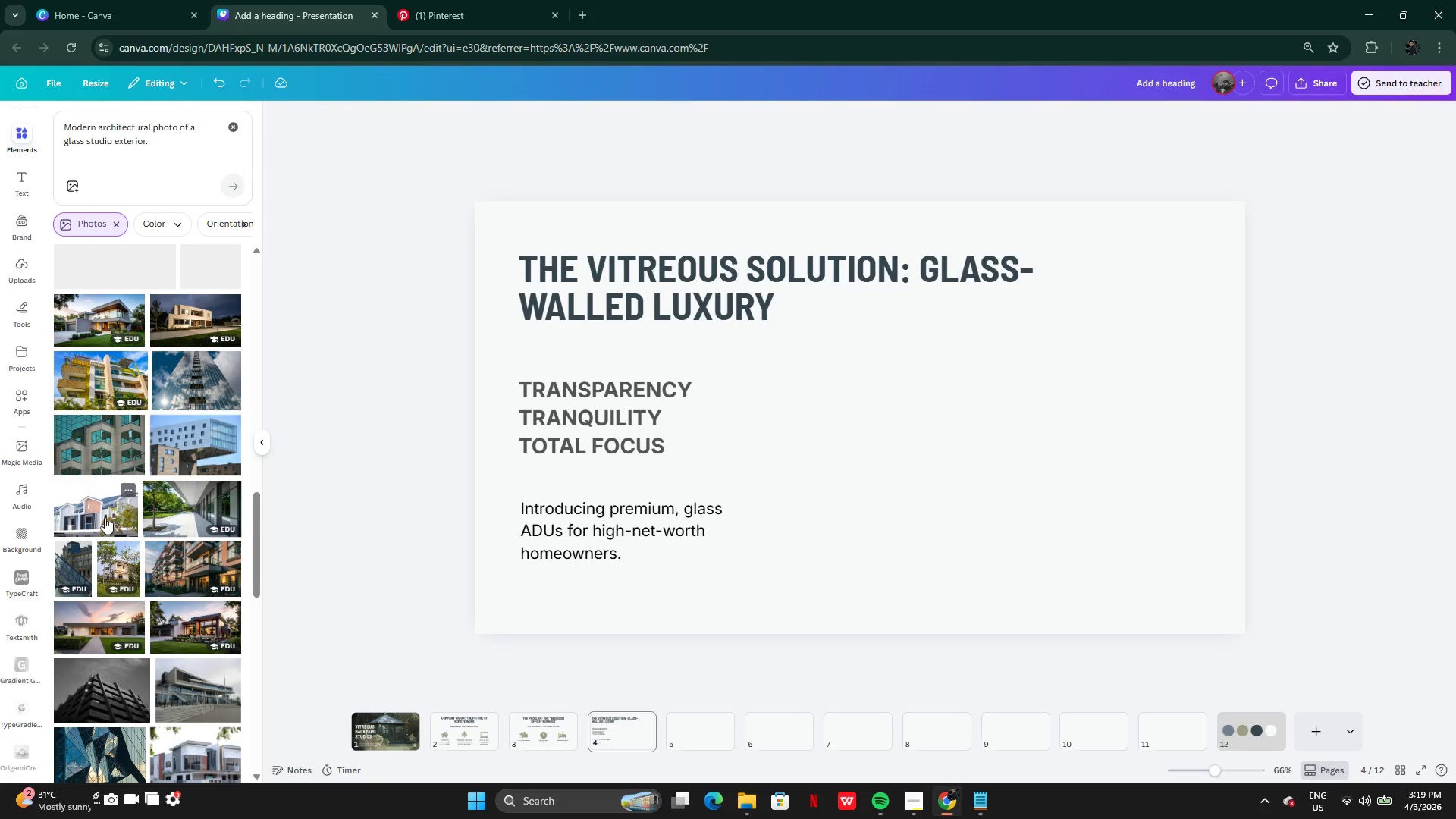 
left_click([96, 499])
 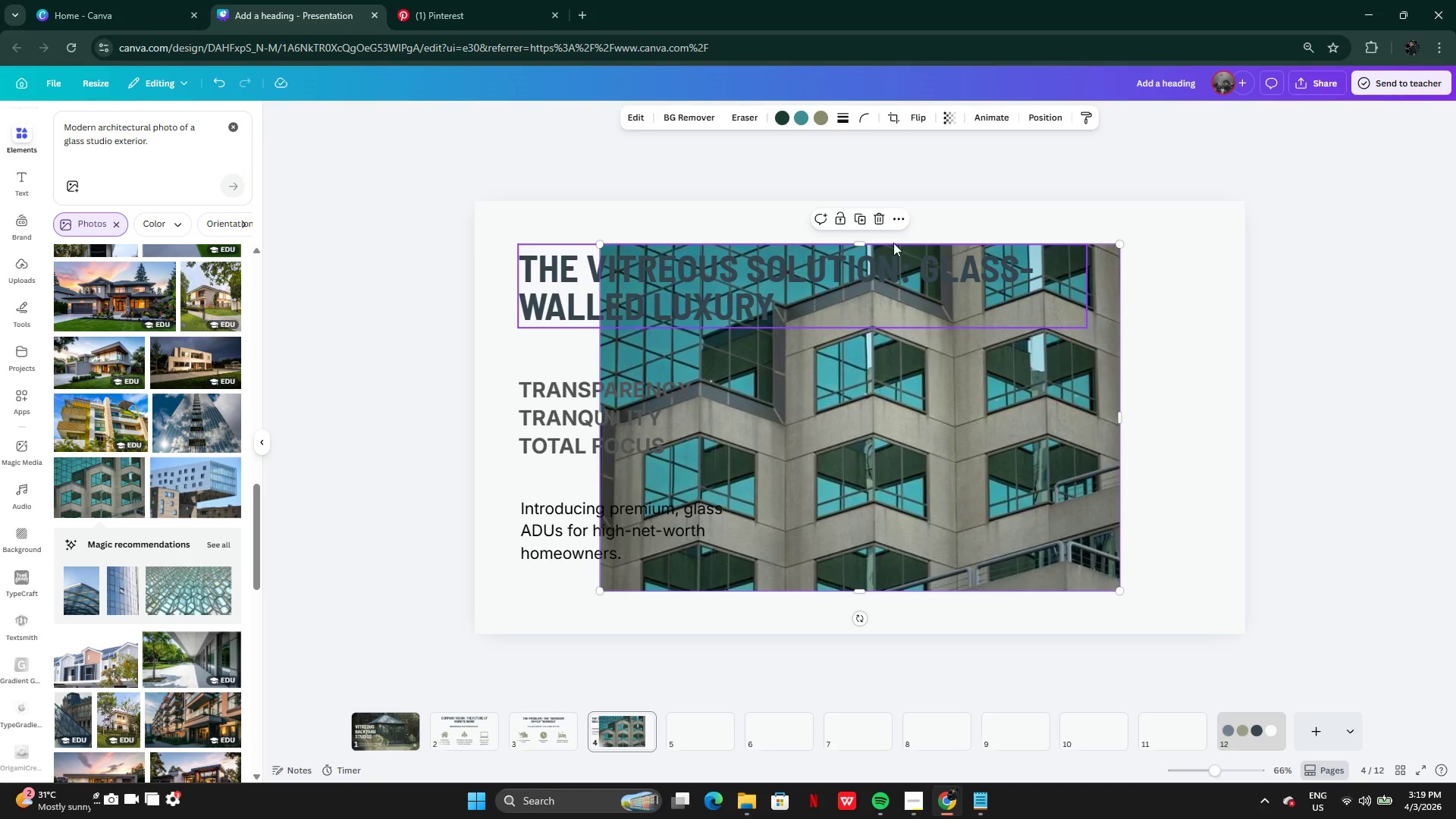 
left_click([883, 228])
 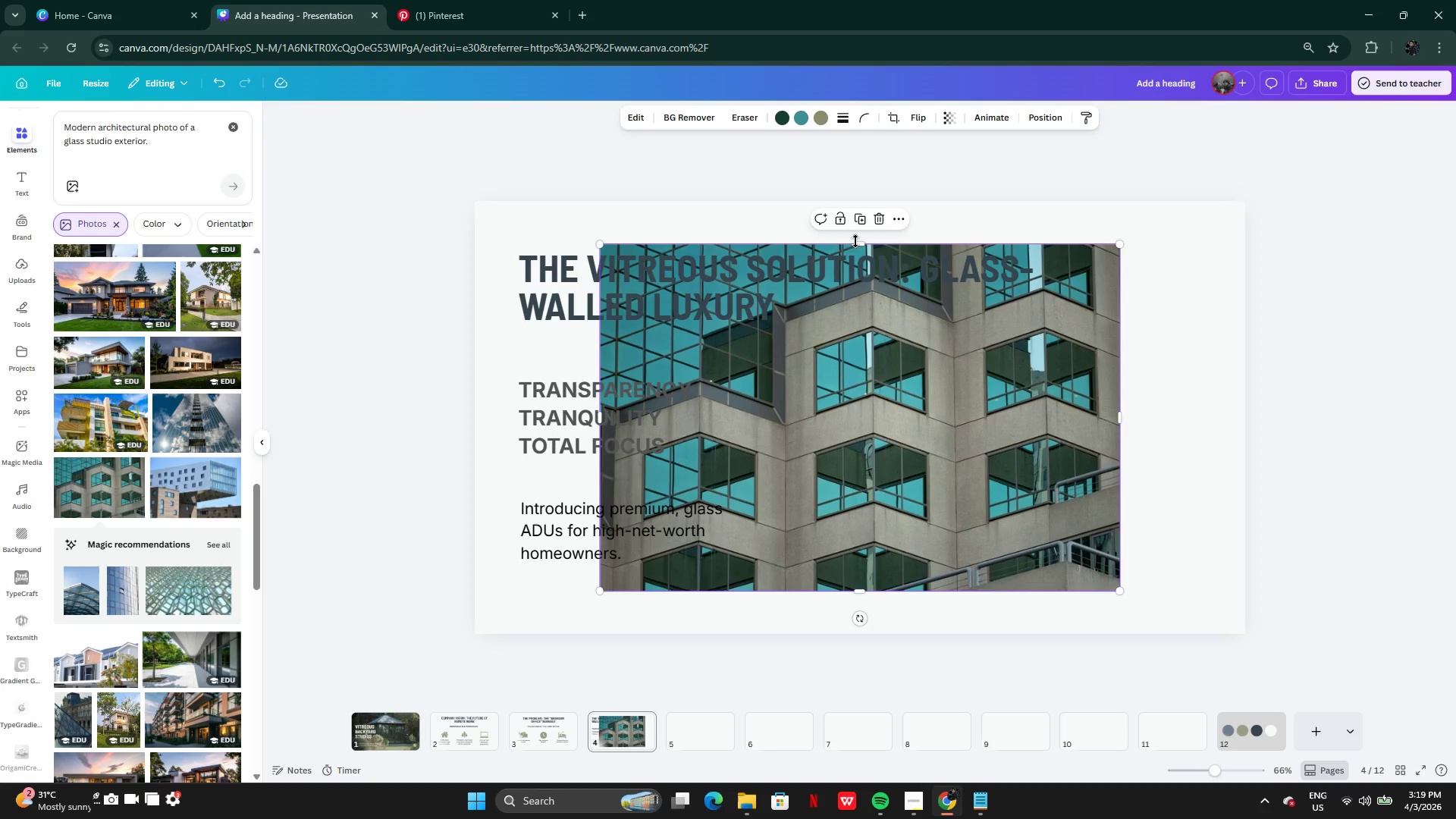 
left_click([876, 224])
 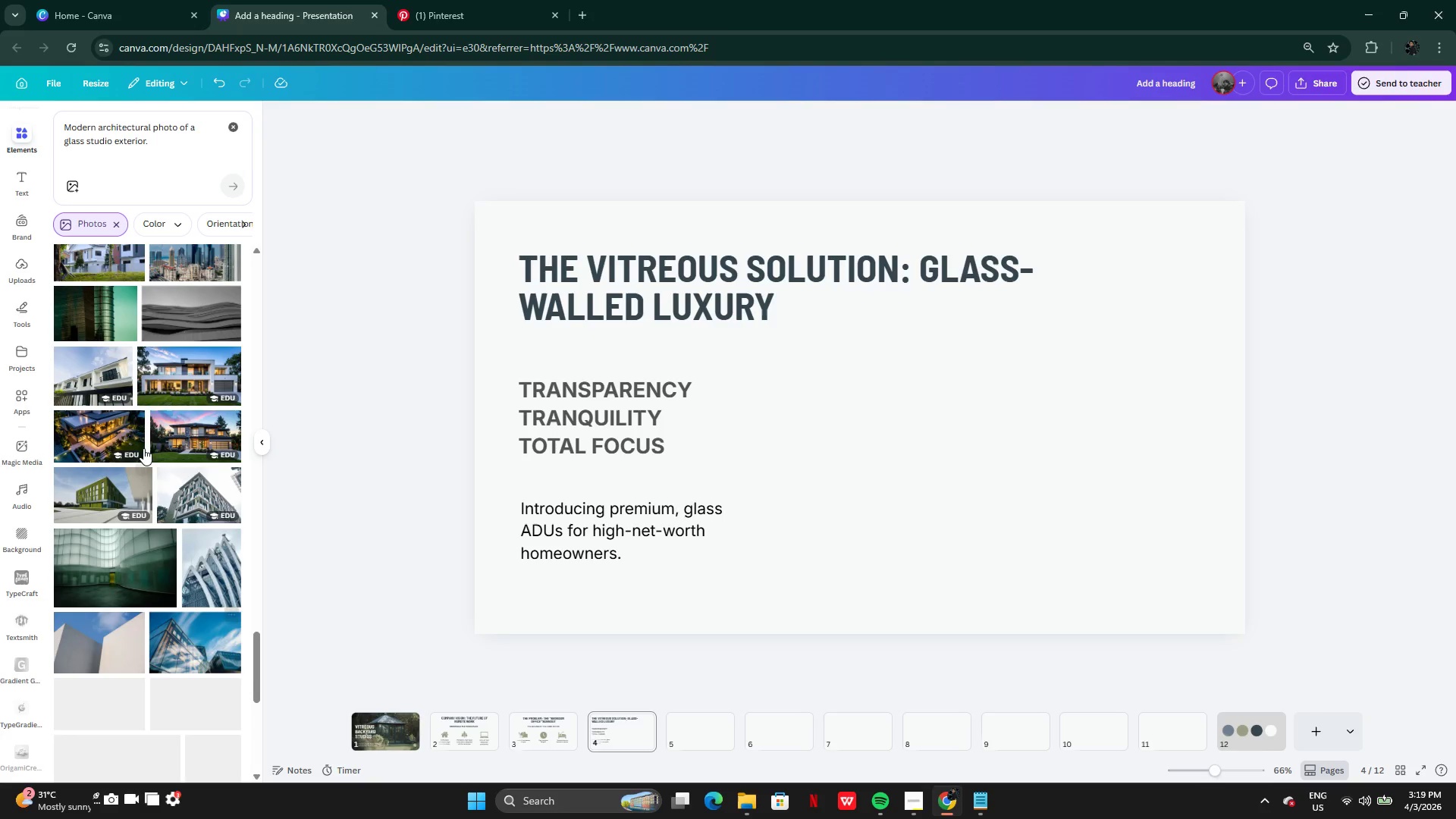 
wait(19.95)
 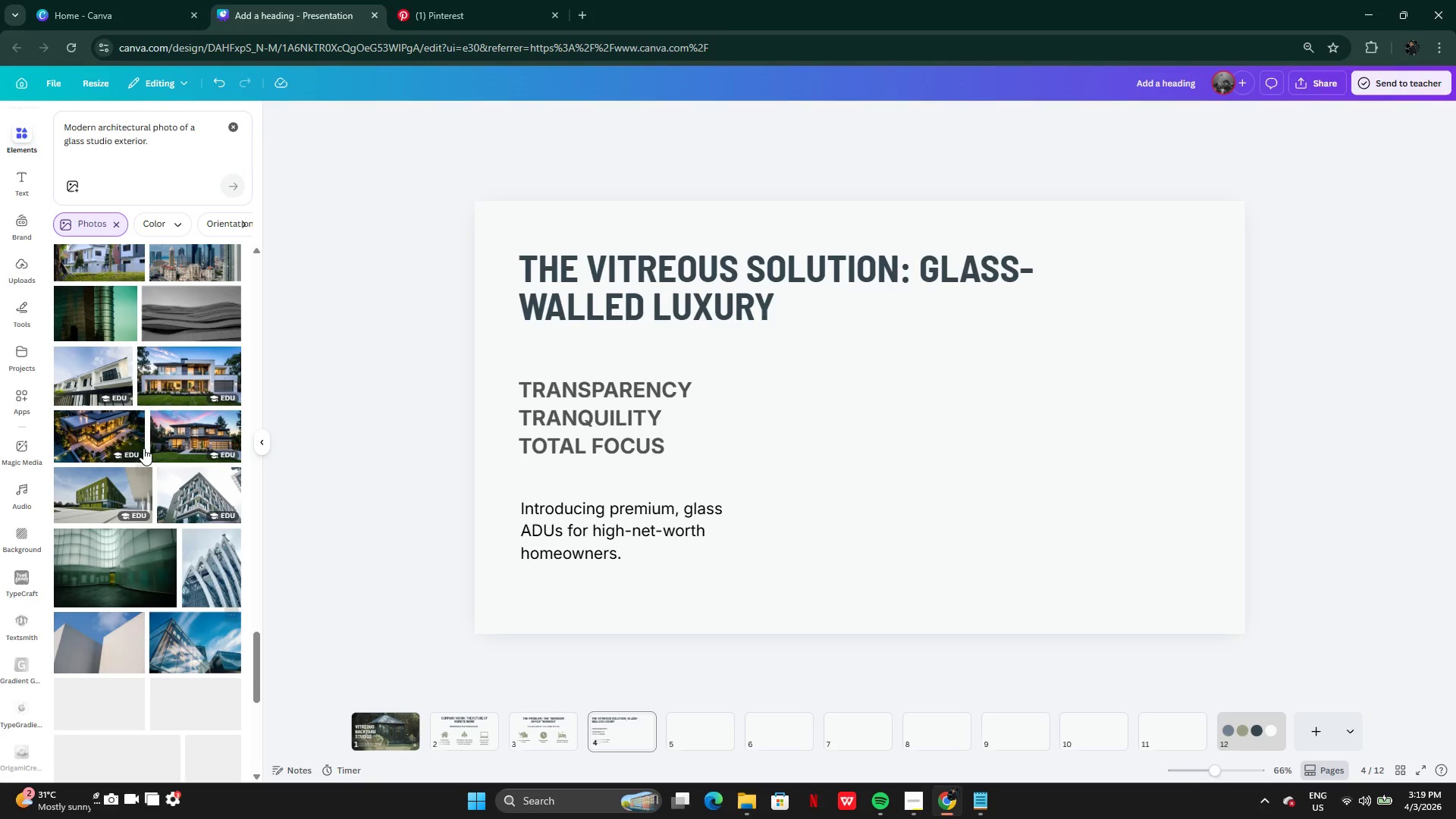 
mouse_move([211, 620])
 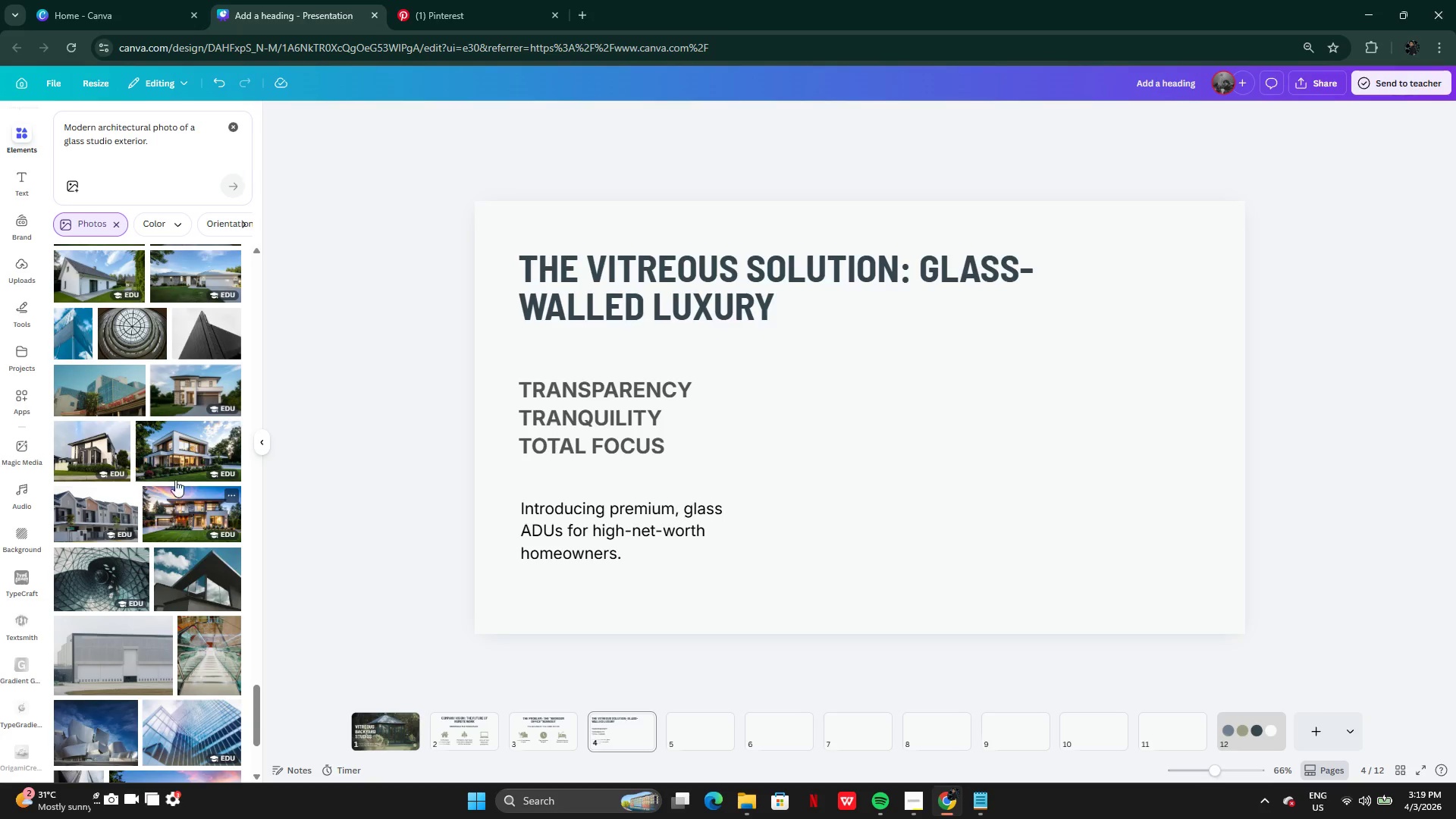 
left_click([175, 451])
 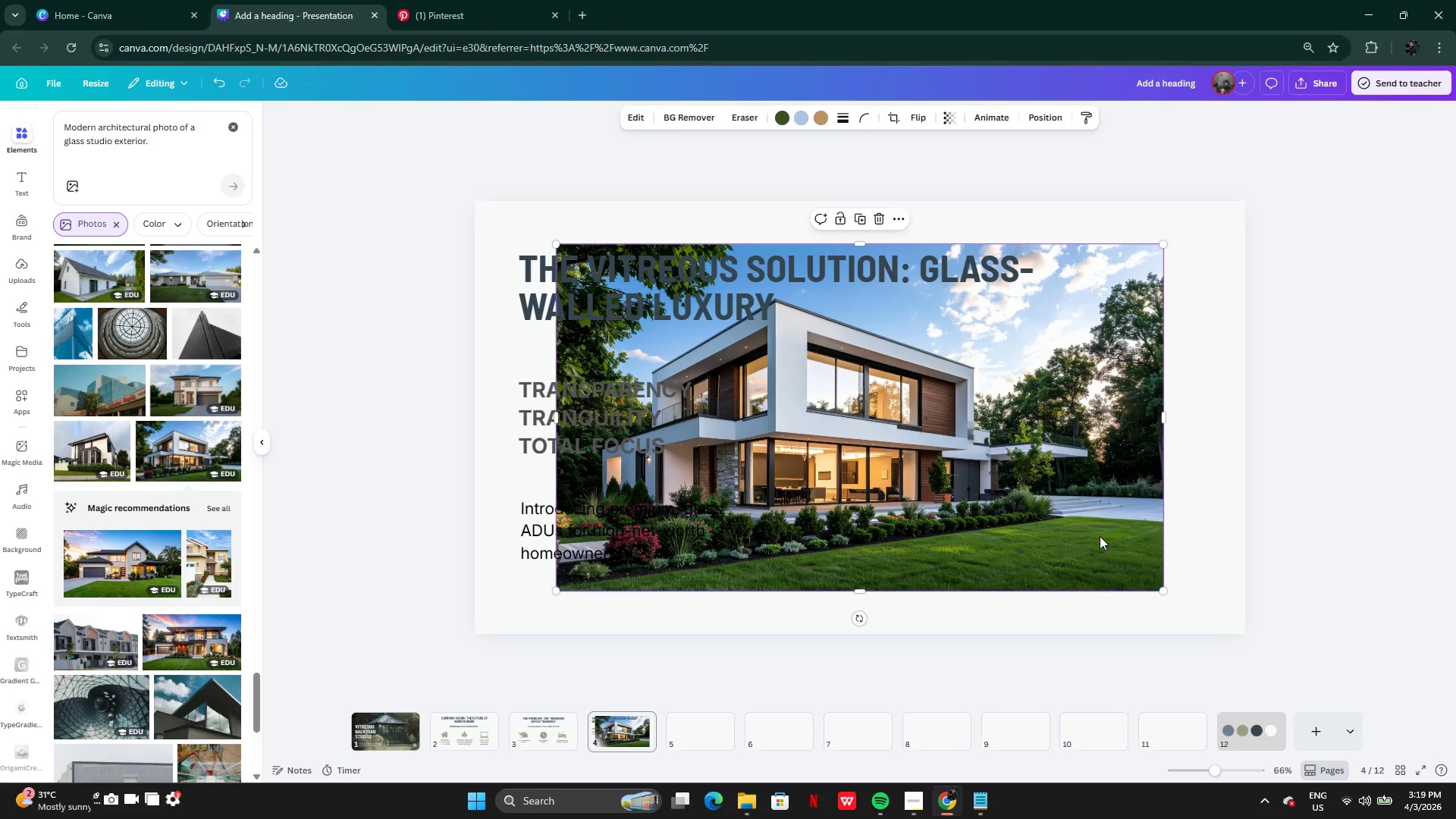 
wait(5.55)
 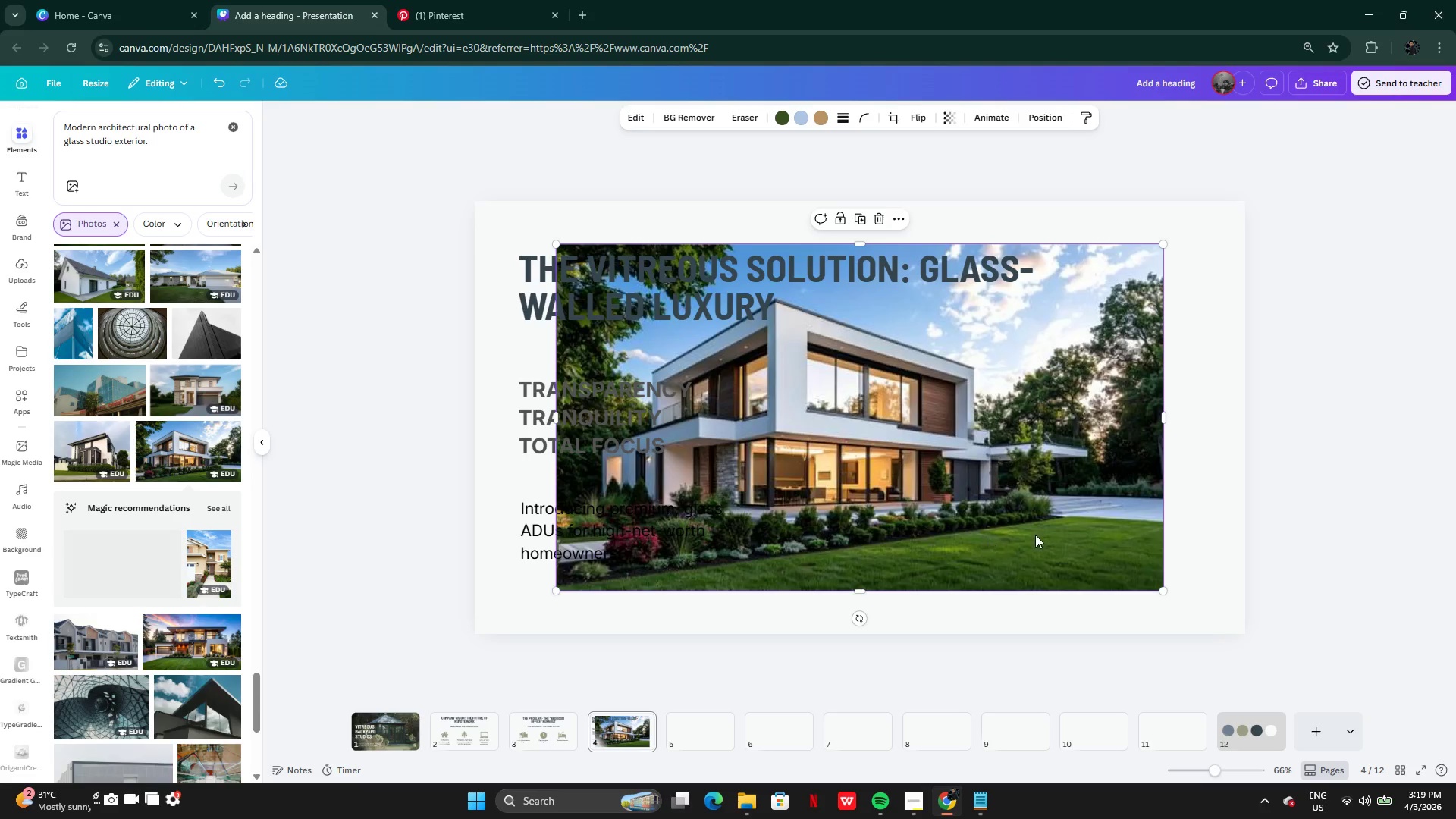 
left_click_drag(start_coordinate=[965, 485], to_coordinate=[1075, 496])
 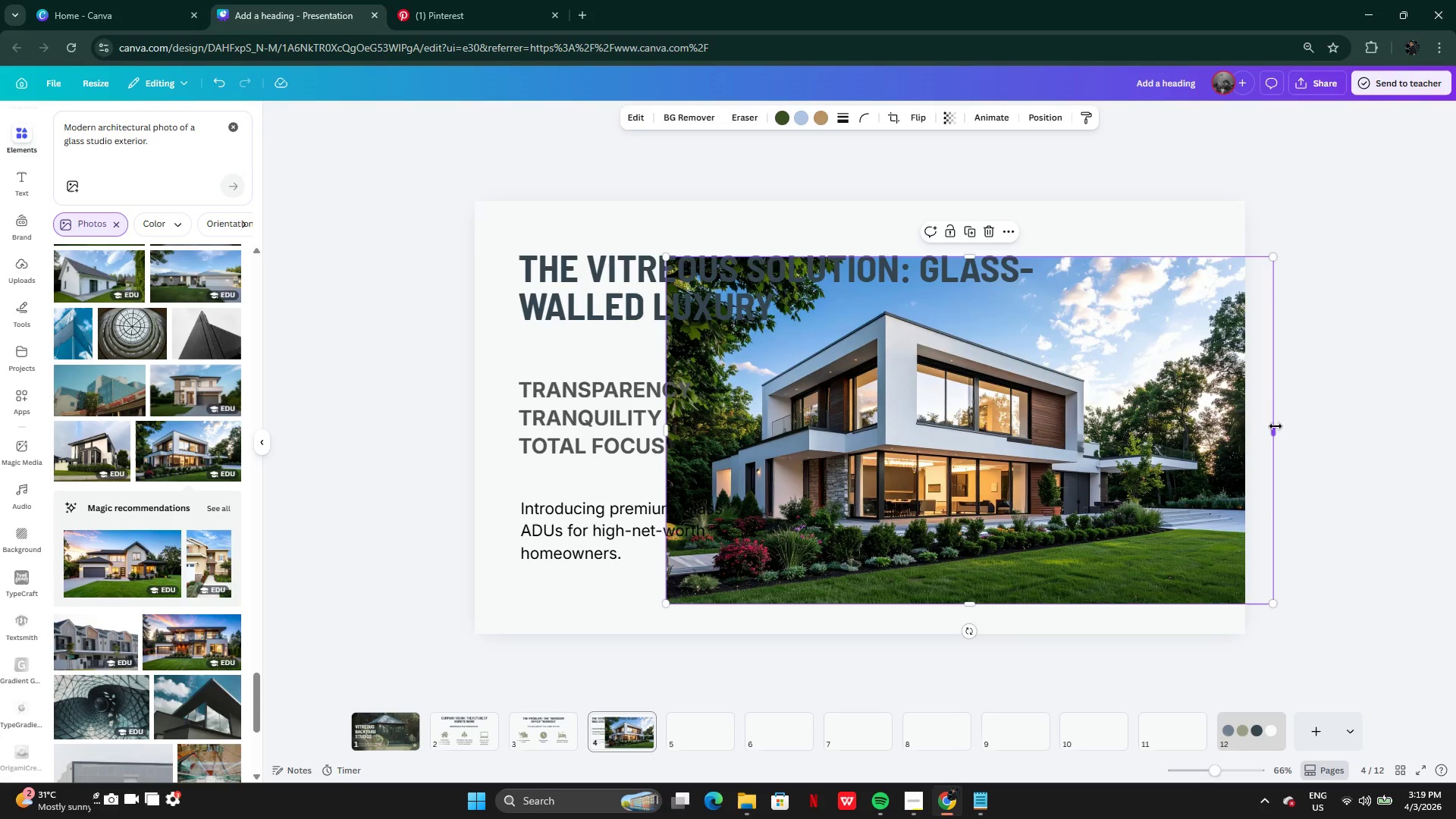 
left_click_drag(start_coordinate=[1276, 429], to_coordinate=[1232, 425])
 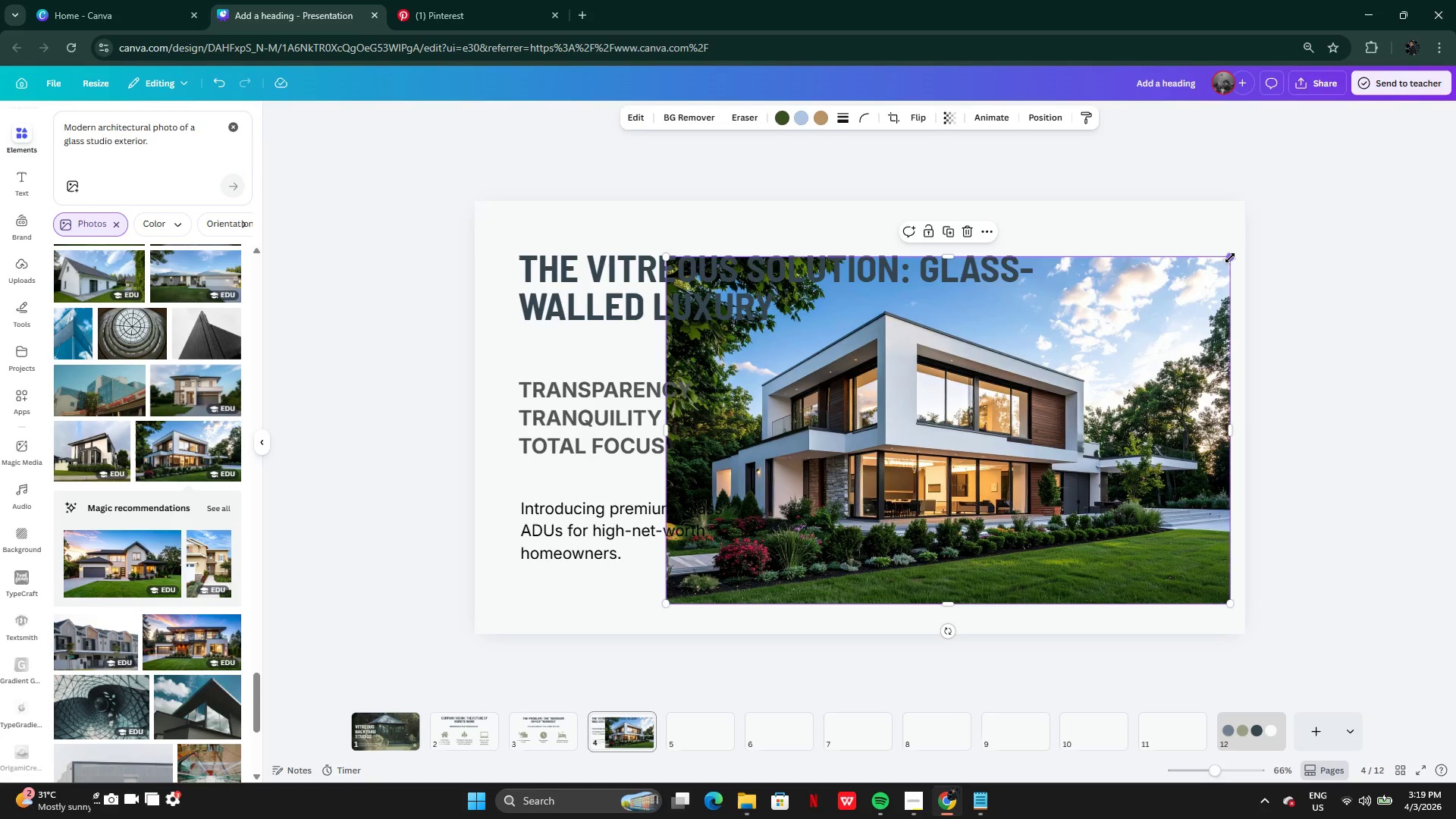 
left_click_drag(start_coordinate=[1230, 258], to_coordinate=[1068, 422])
 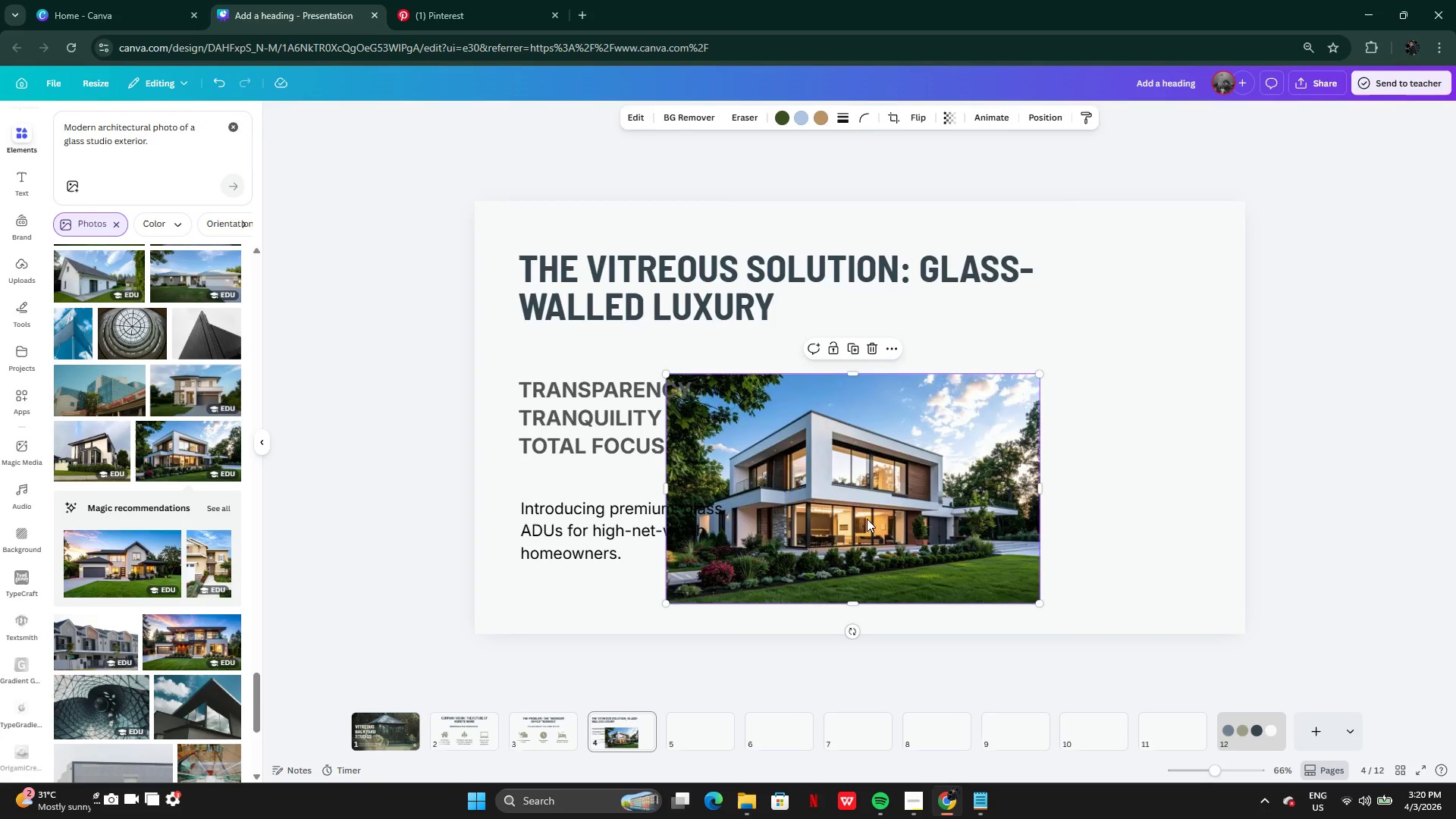 
left_click_drag(start_coordinate=[859, 520], to_coordinate=[1006, 497])
 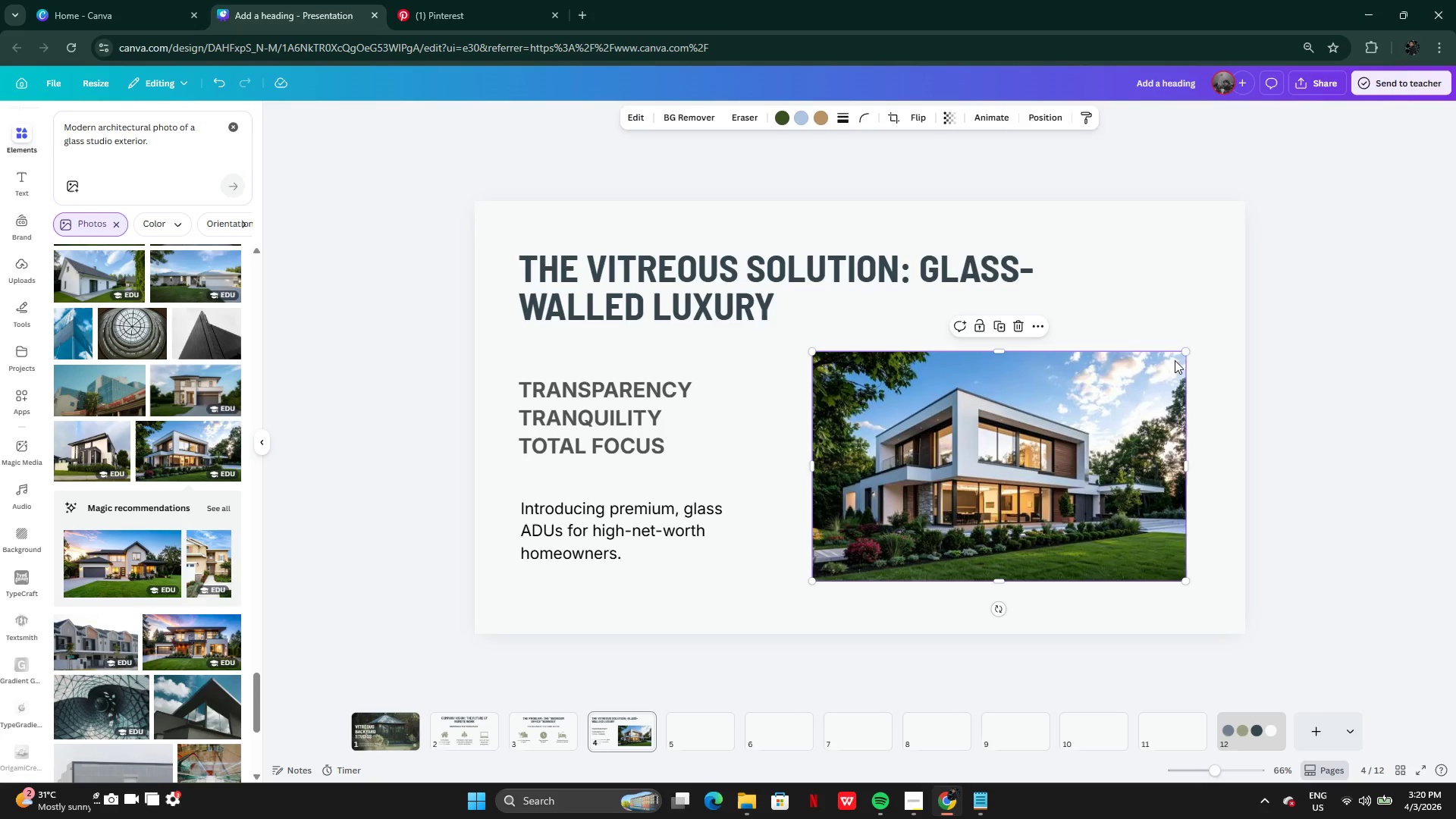 
left_click_drag(start_coordinate=[1184, 352], to_coordinate=[1169, 371])
 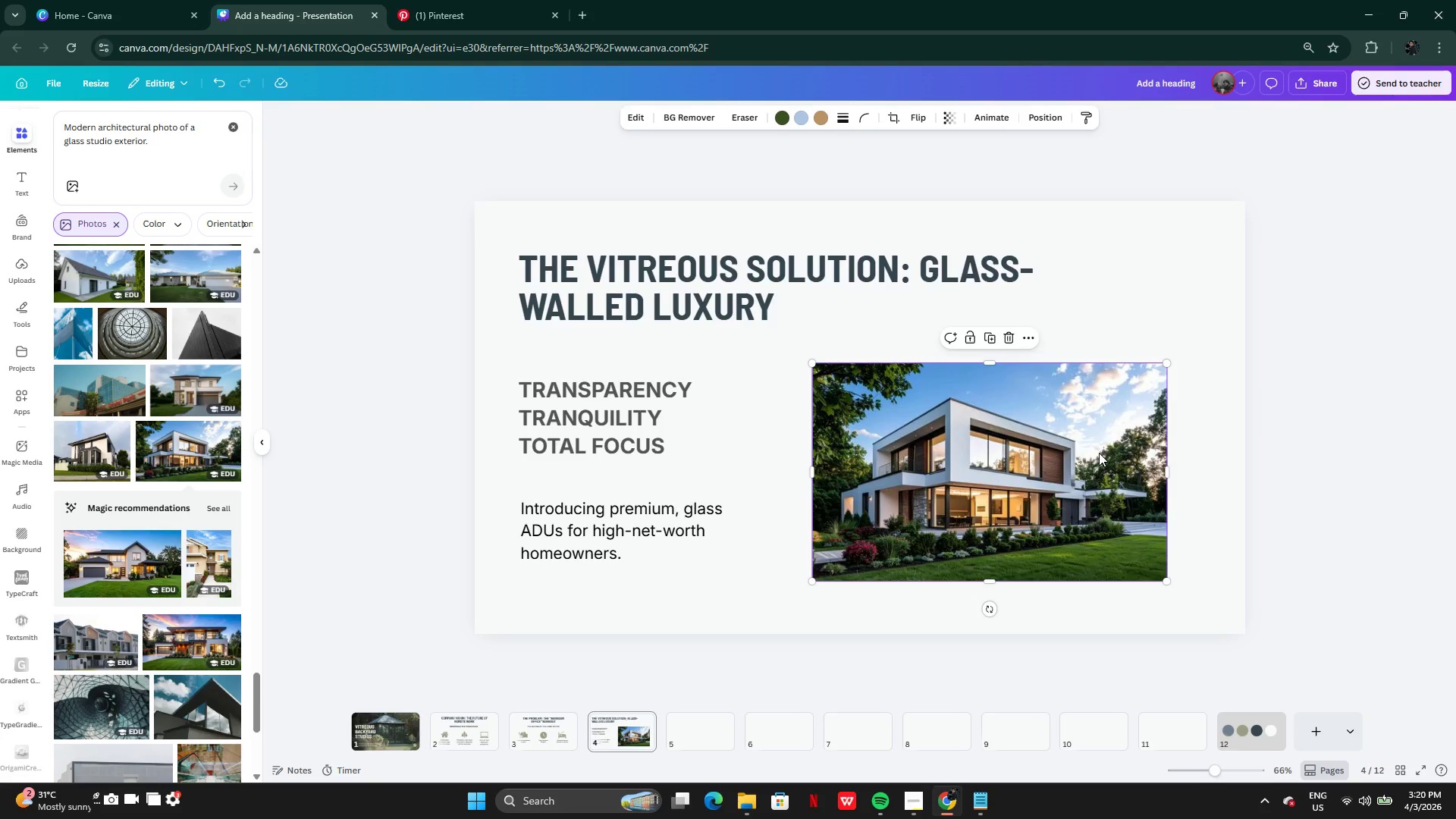 
left_click_drag(start_coordinate=[1099, 453], to_coordinate=[1132, 444])
 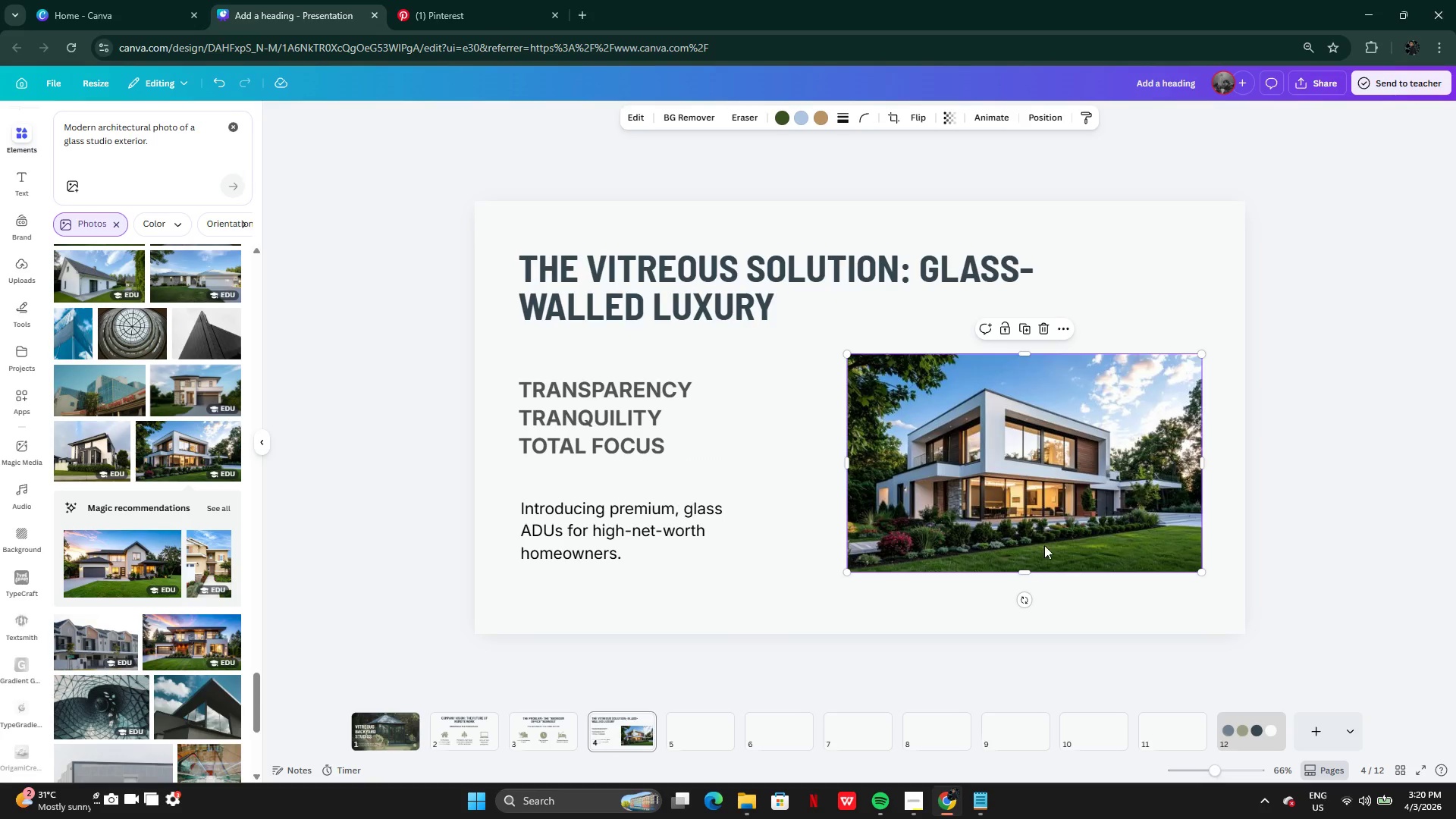 
left_click_drag(start_coordinate=[1053, 529], to_coordinate=[1097, 518])
 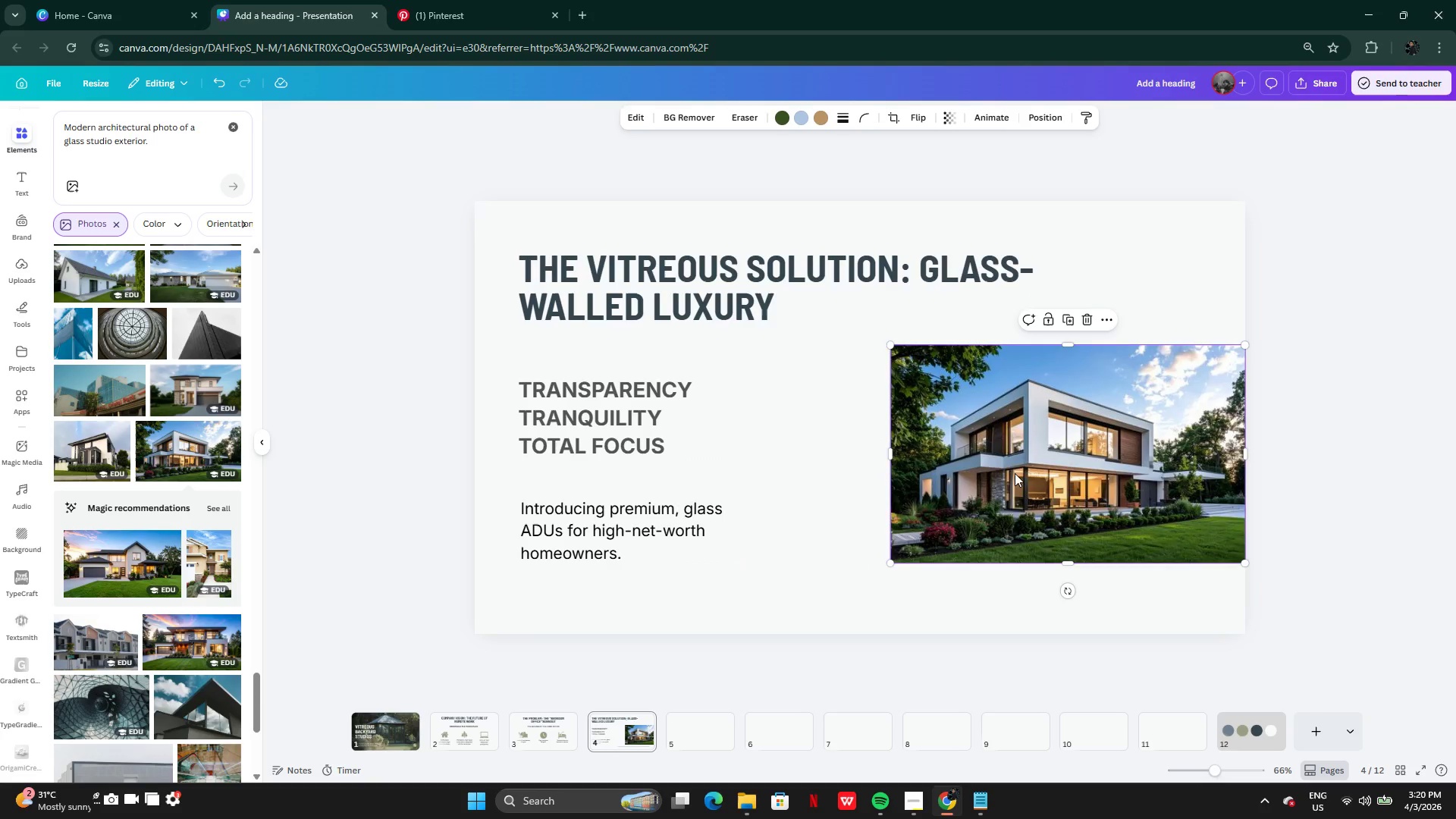 
left_click_drag(start_coordinate=[1015, 473], to_coordinate=[1038, 473])
 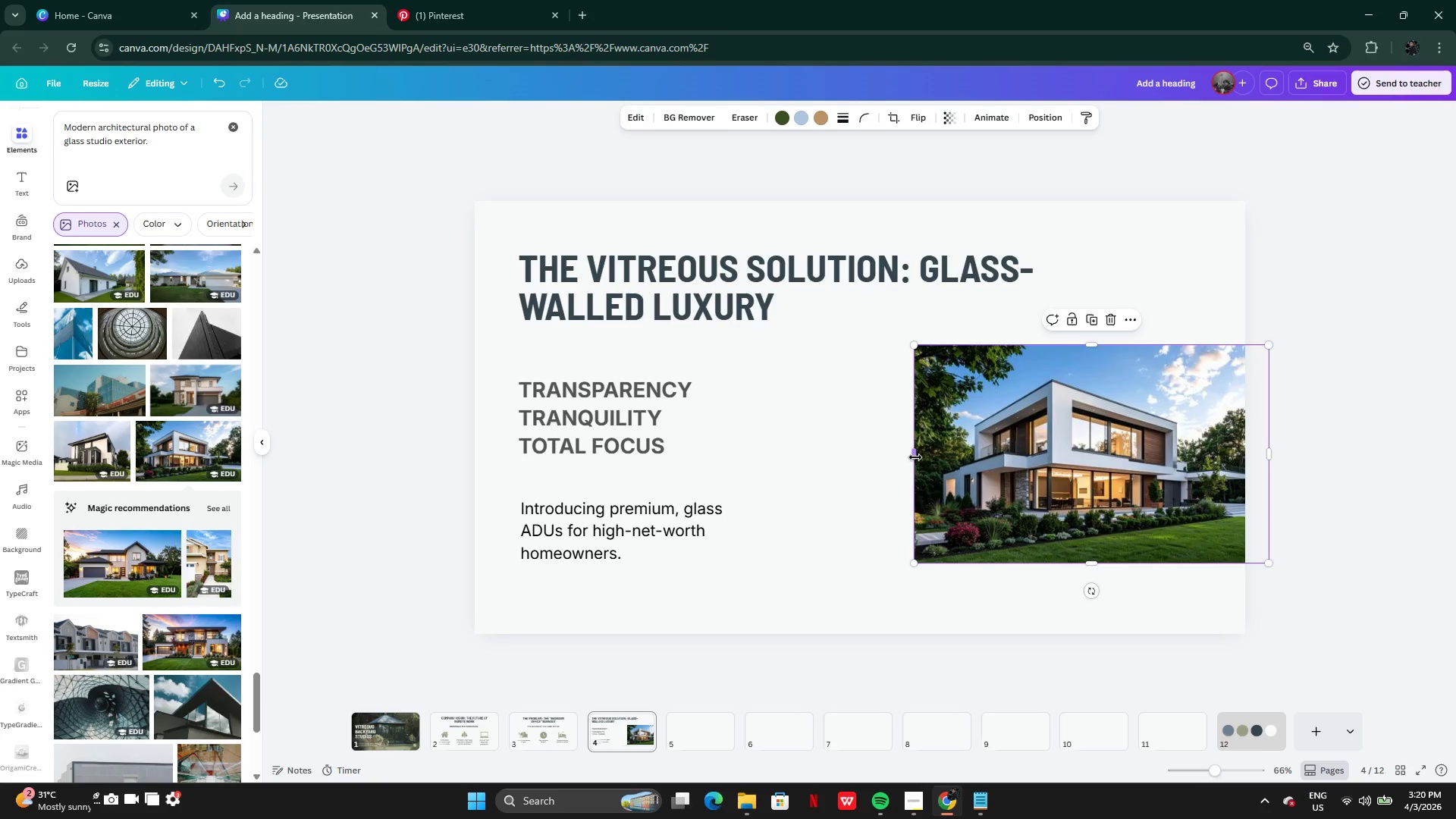 
left_click_drag(start_coordinate=[915, 456], to_coordinate=[808, 466])
 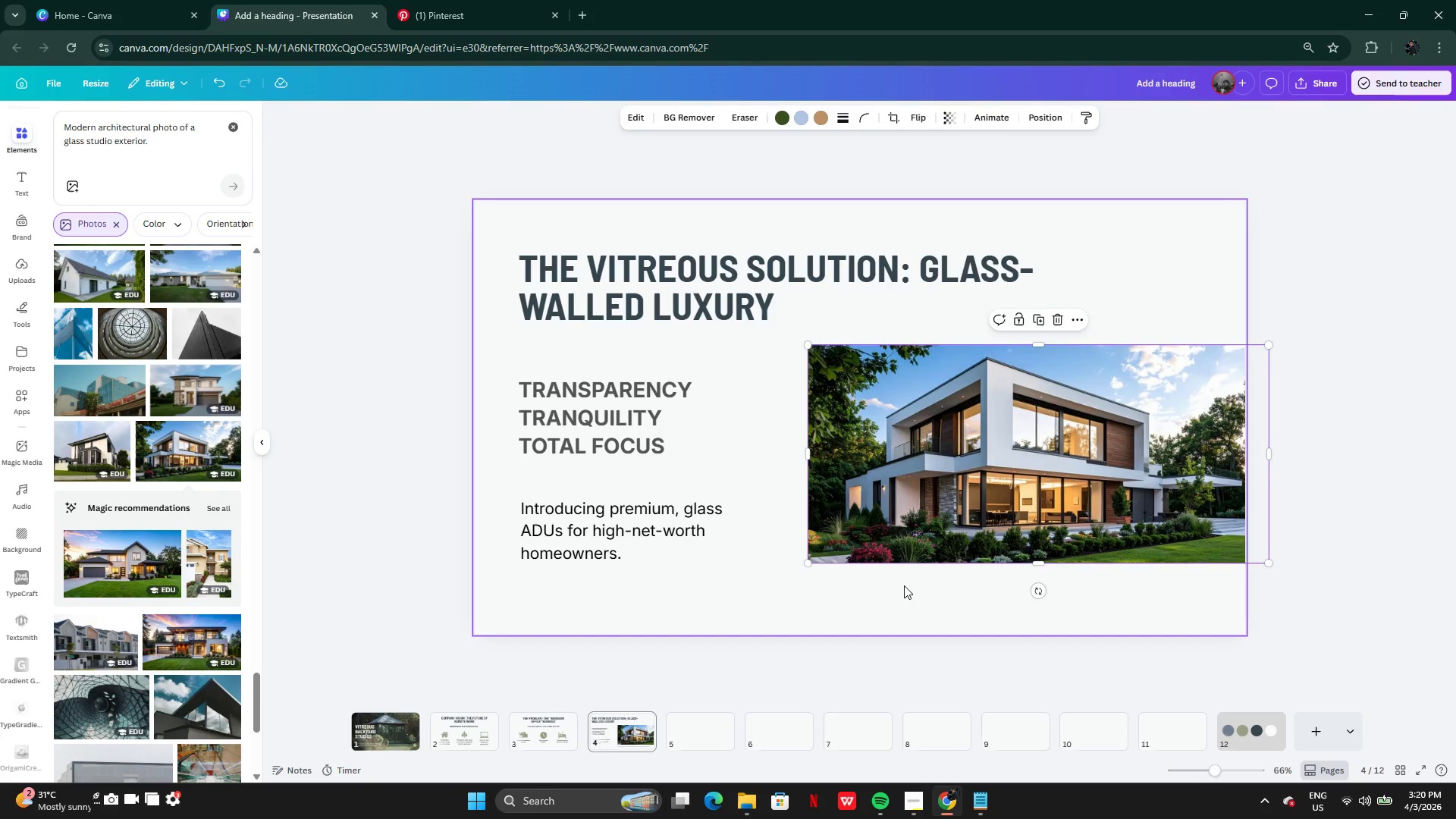 
left_click([904, 586])
 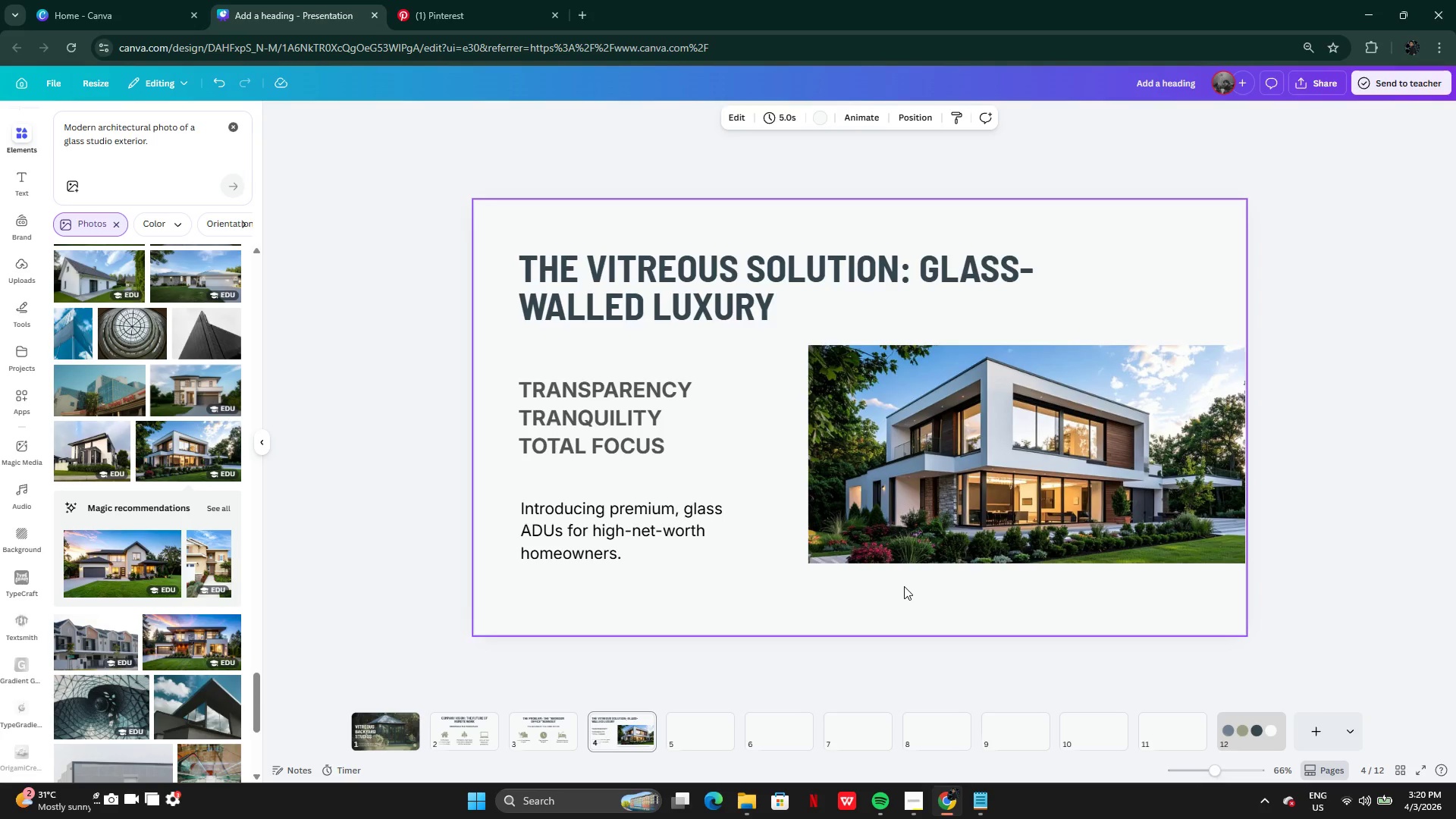 
left_click([904, 586])
 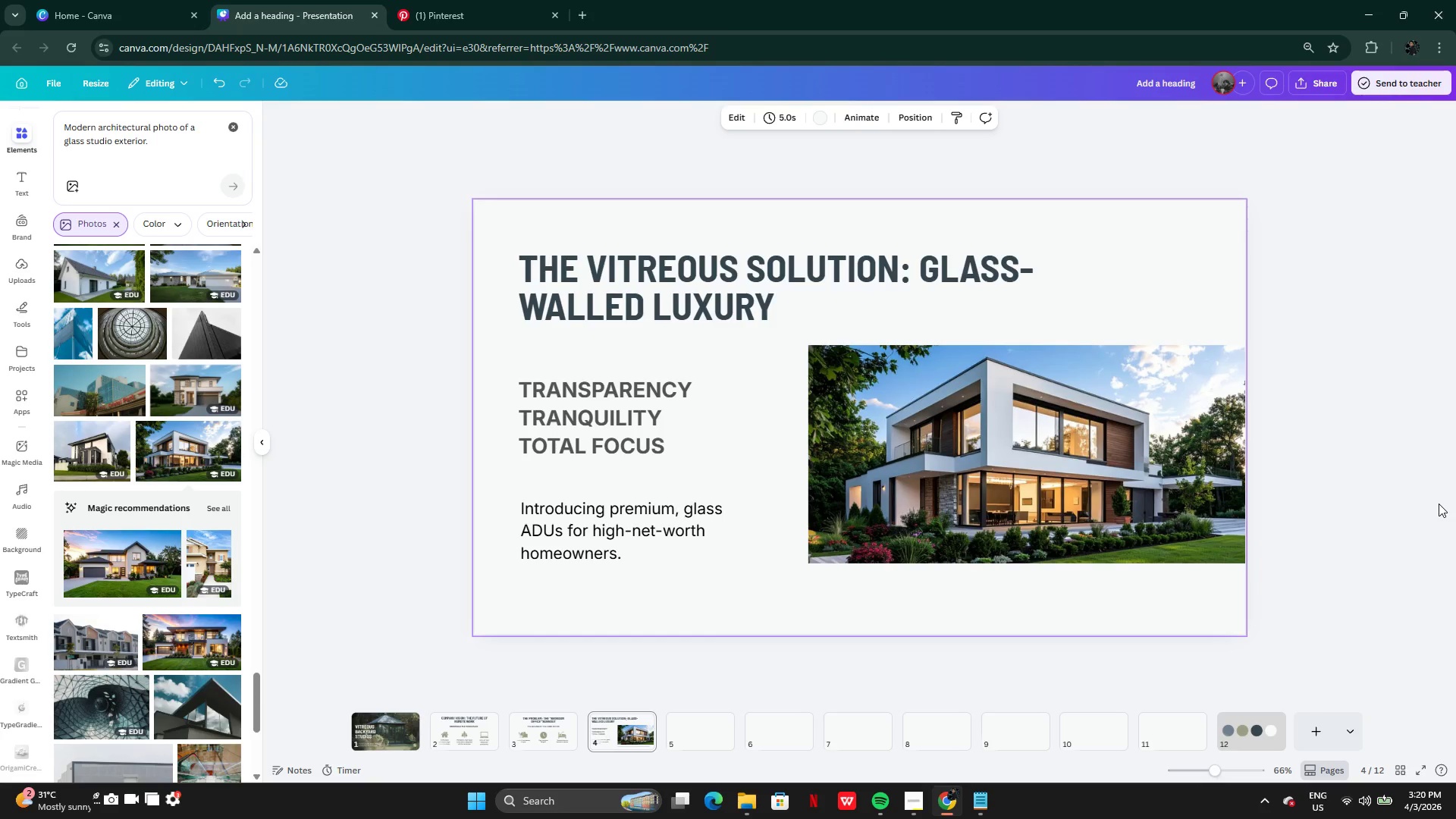 
wait(21.45)
 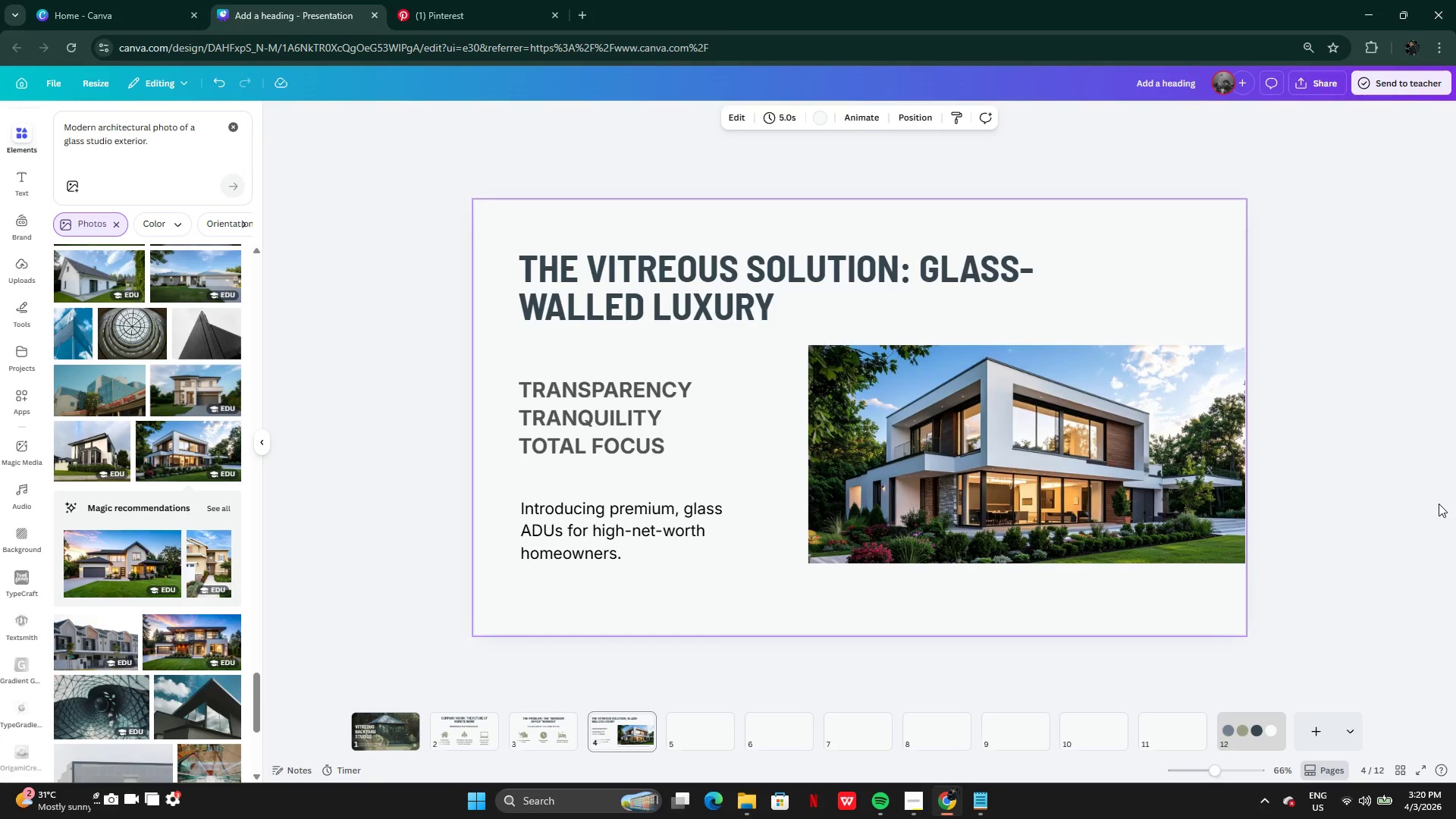 
left_click([1091, 498])
 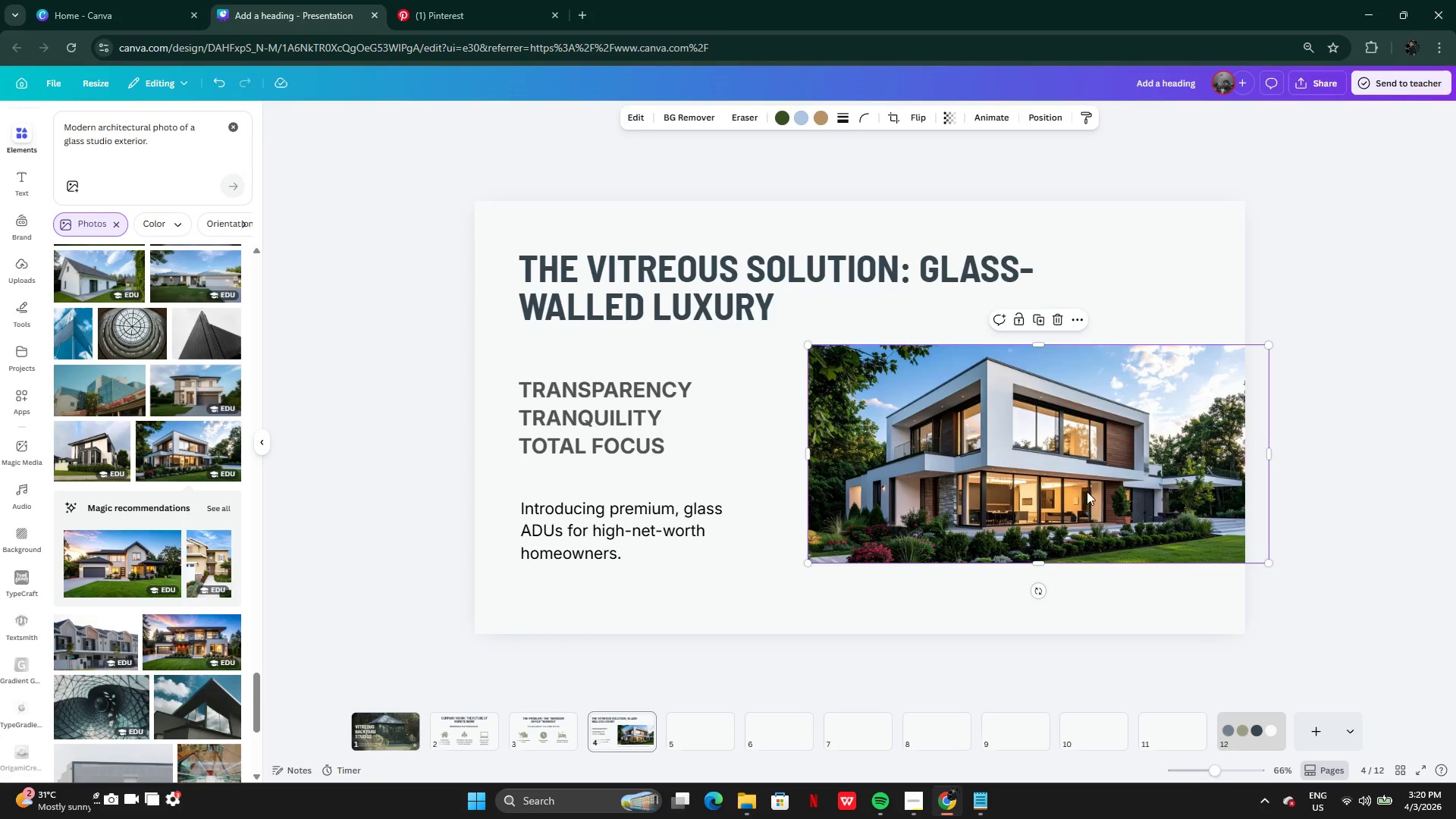 
left_click_drag(start_coordinate=[1087, 490], to_coordinate=[1087, 496])
 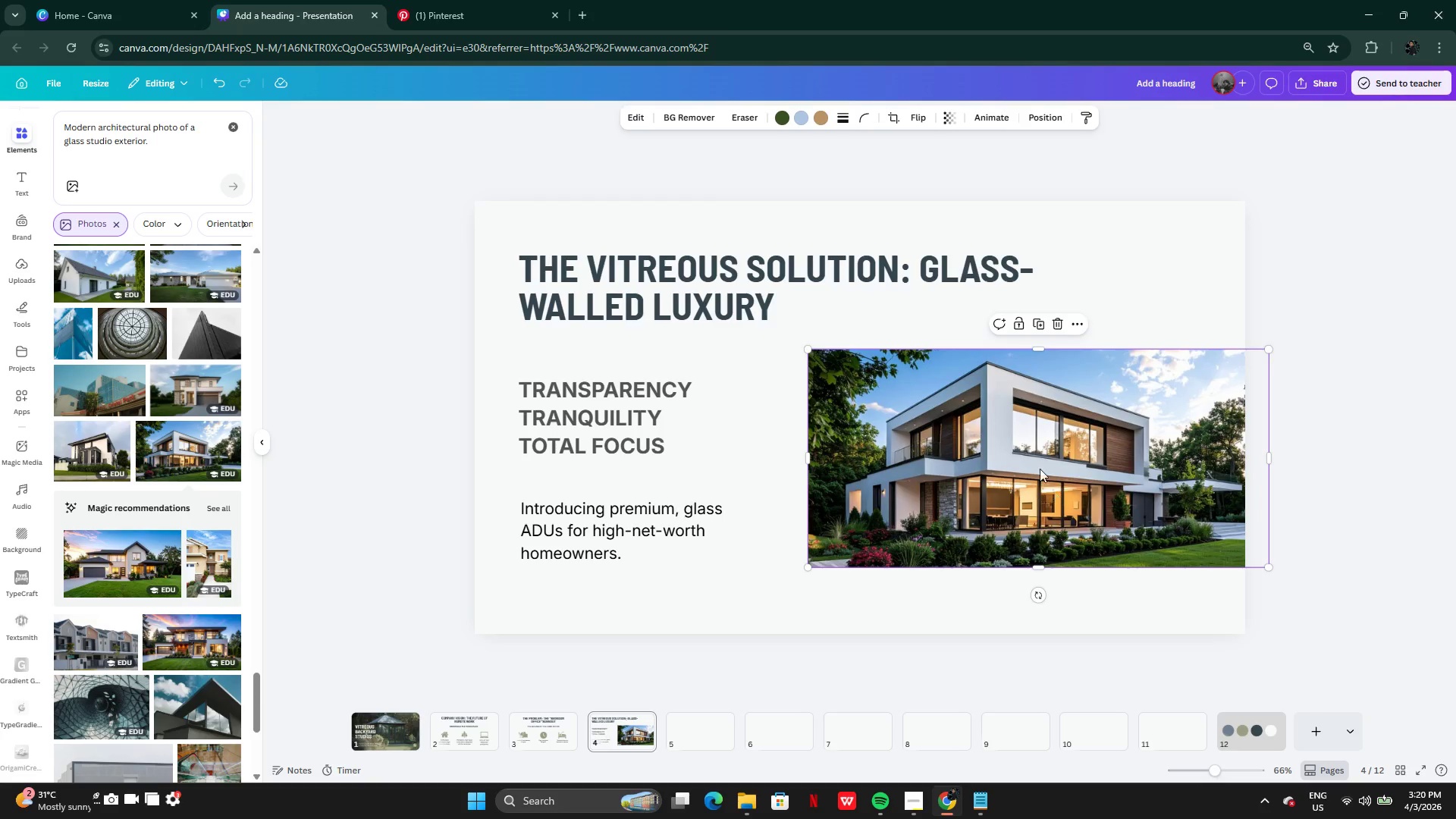 
wait(7.76)
 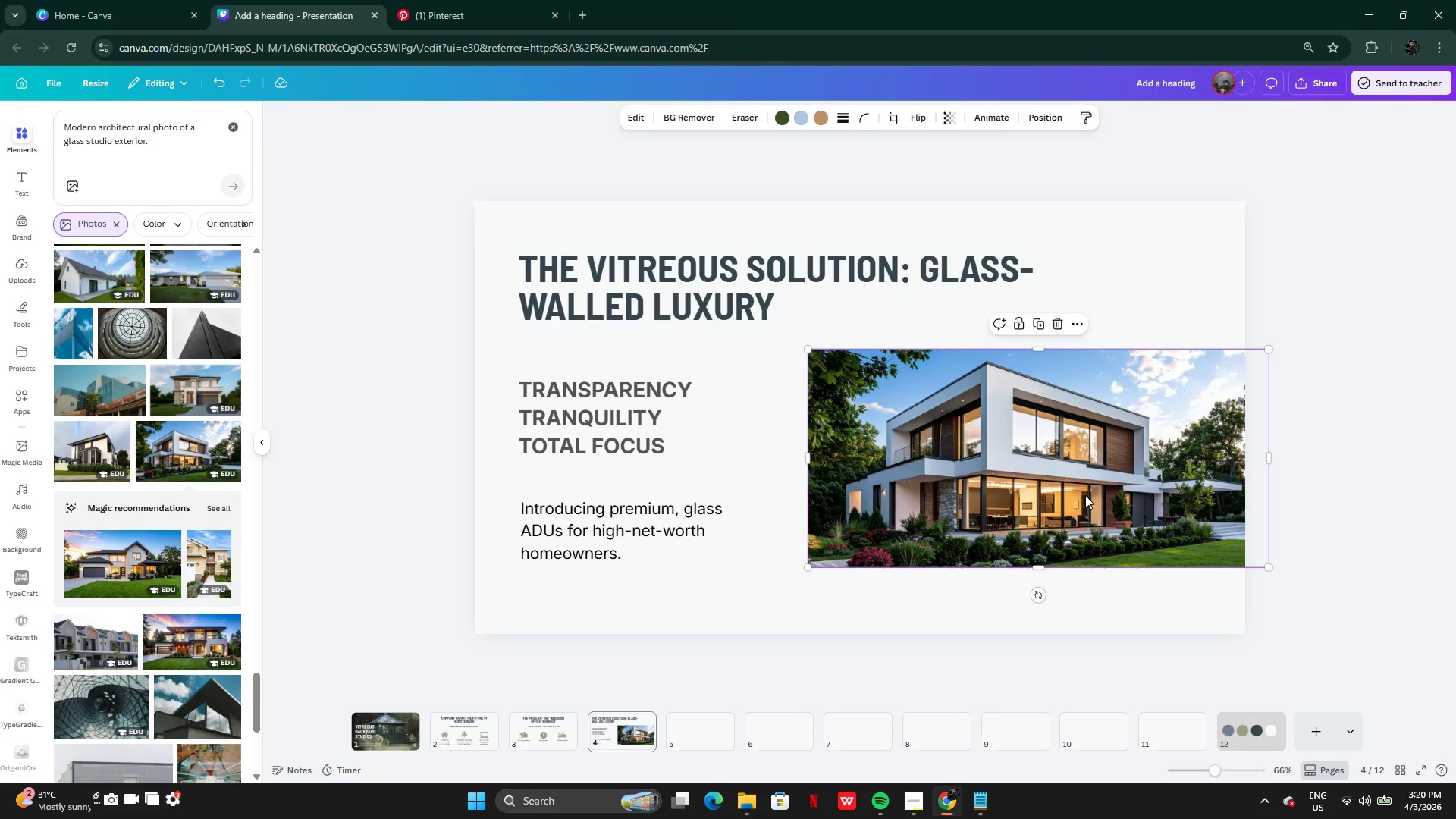 
left_click([1134, 253])
 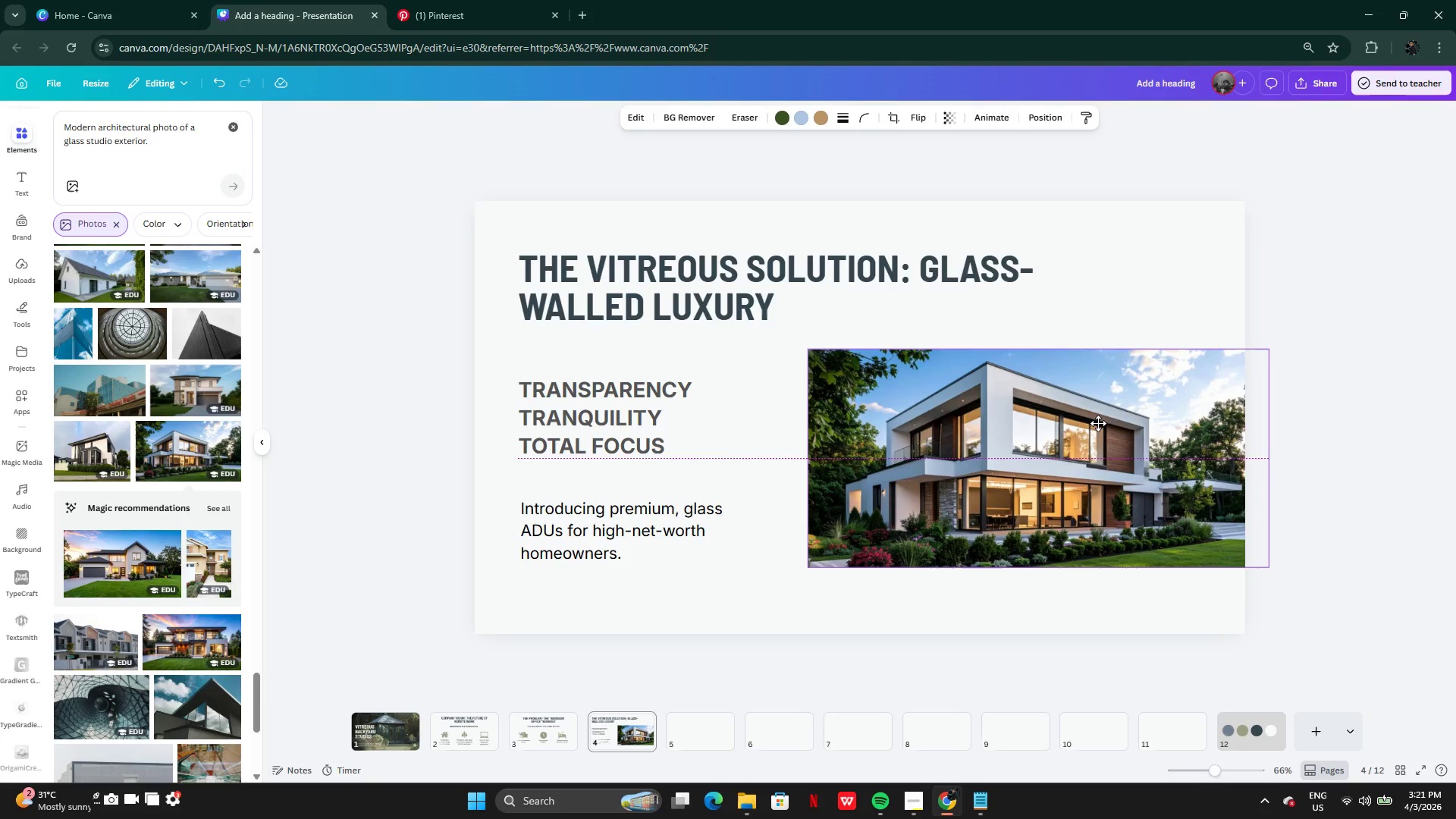 
wait(7.38)
 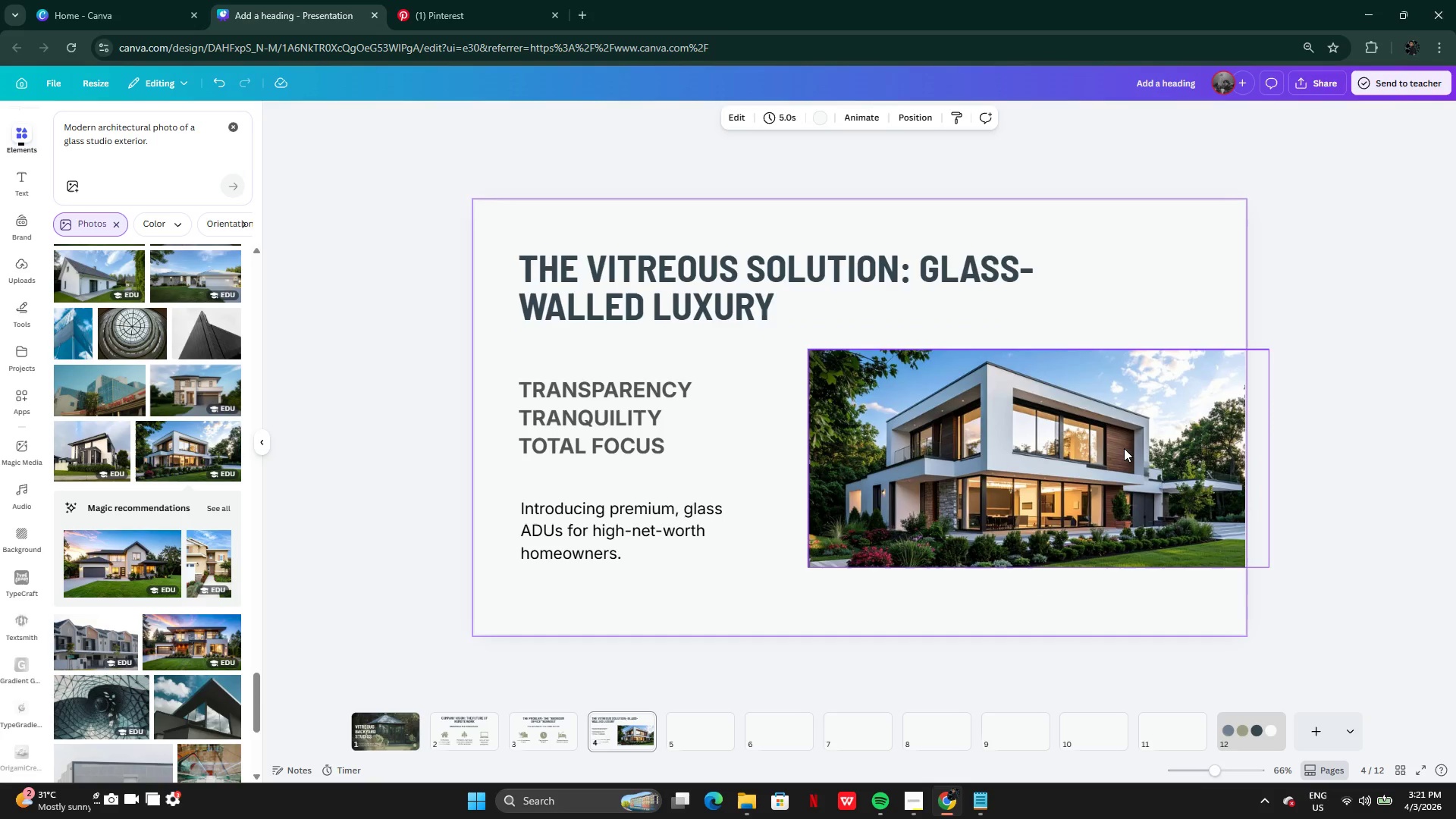 
left_click([1098, 421])
 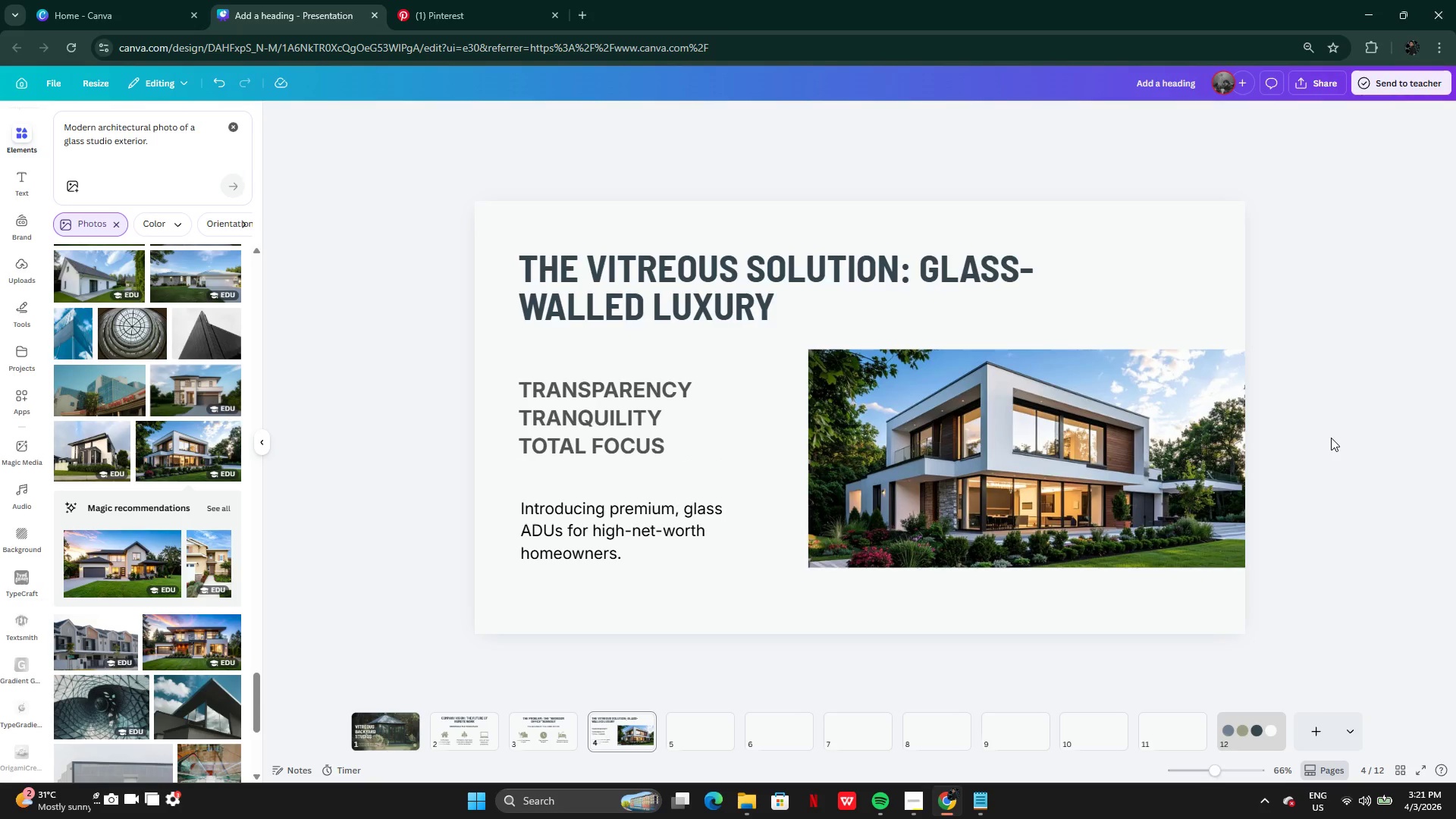 
wait(10.91)
 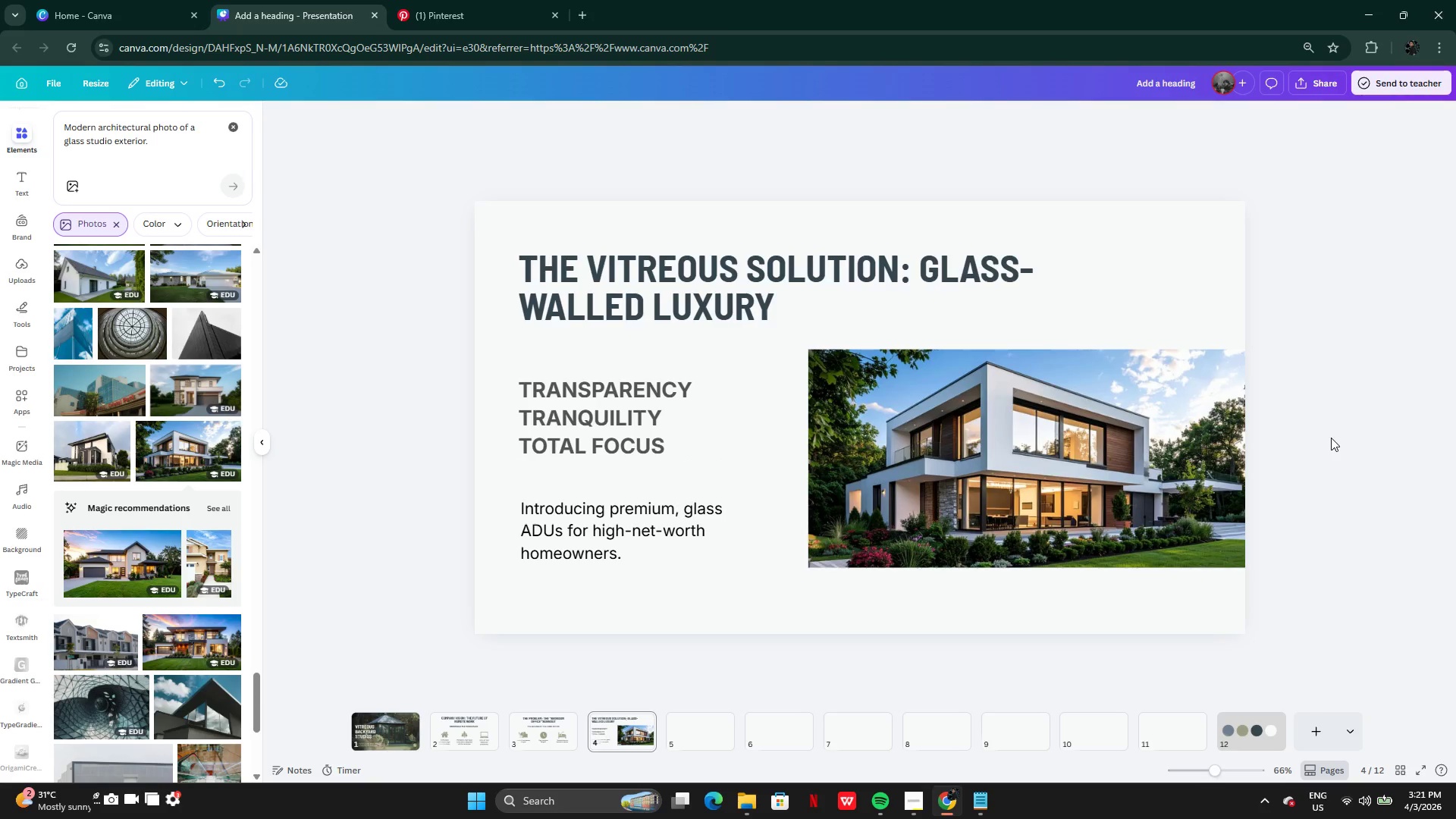 
left_click([1279, 533])
 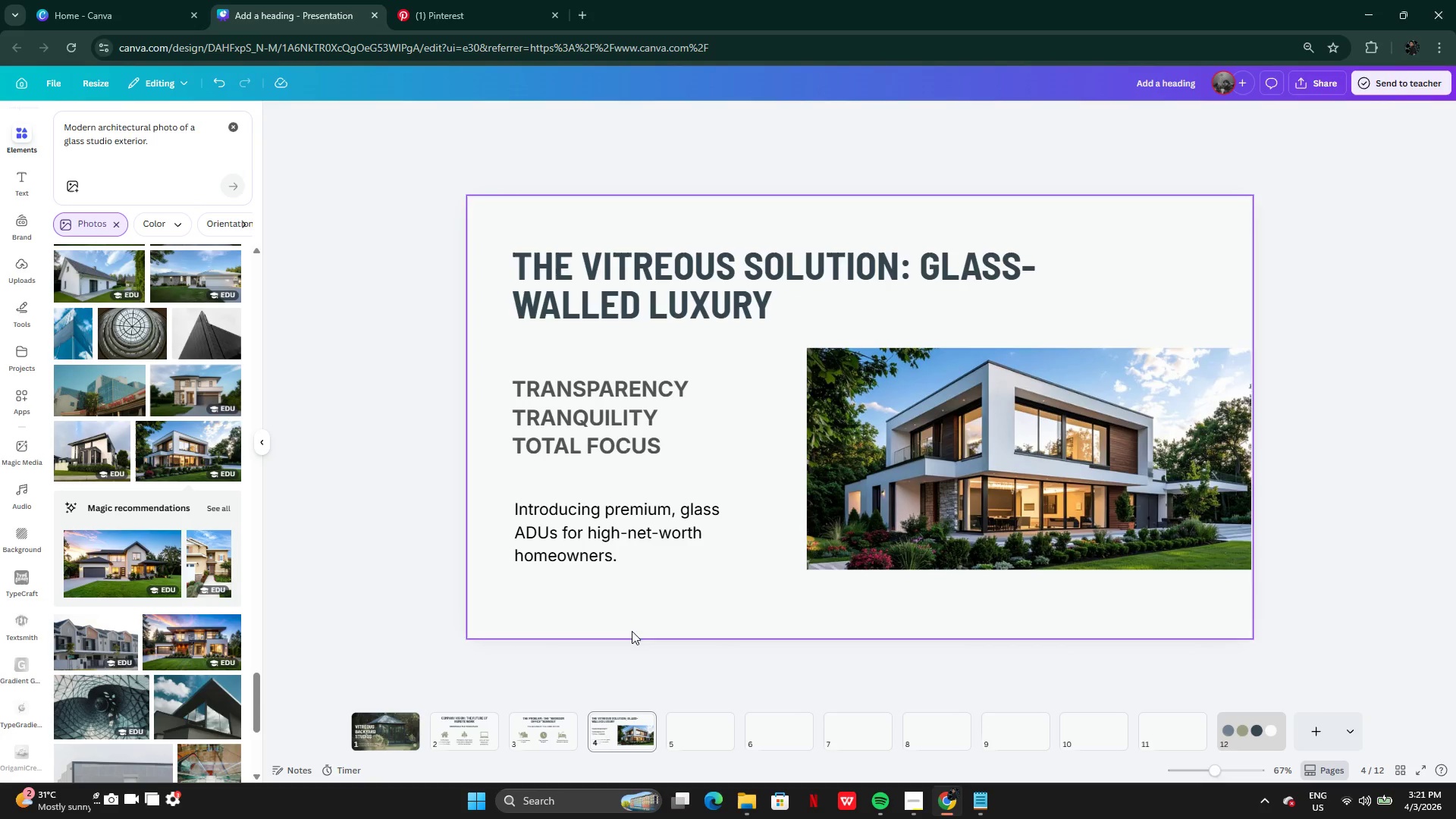 
left_click_drag(start_coordinate=[649, 651], to_coordinate=[625, 646])
 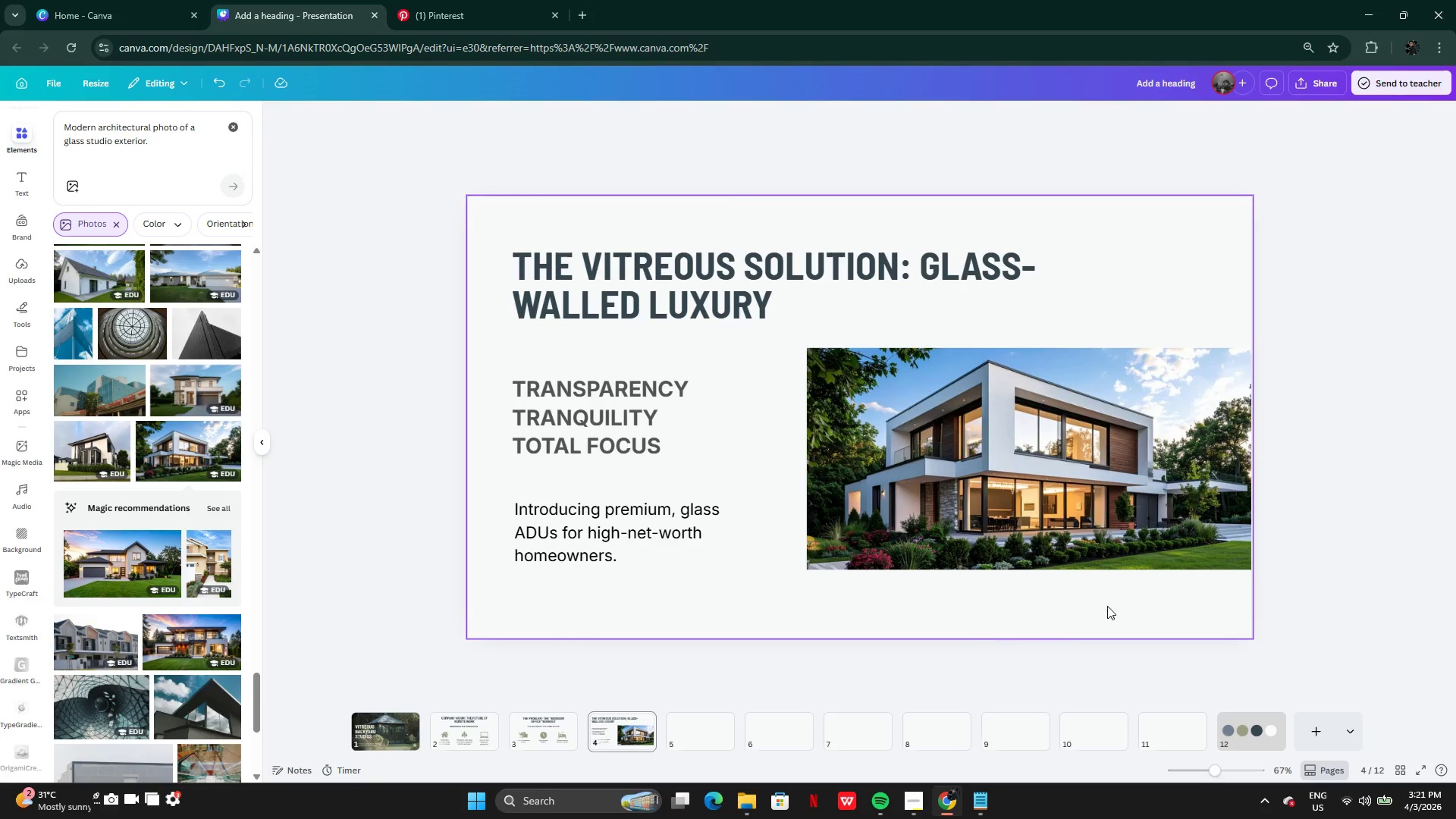 
left_click([1365, 458])
 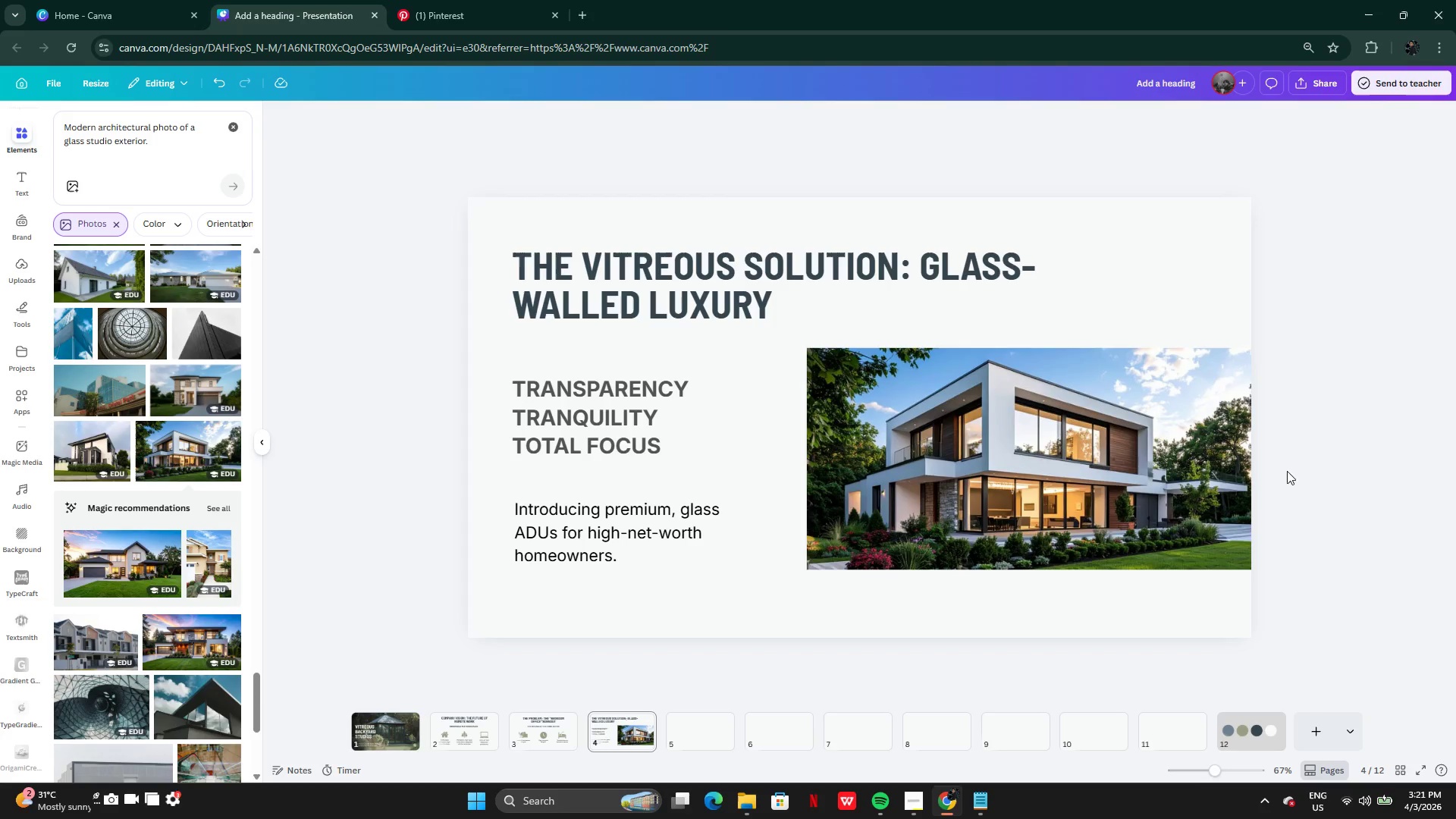 
left_click([1214, 480])
 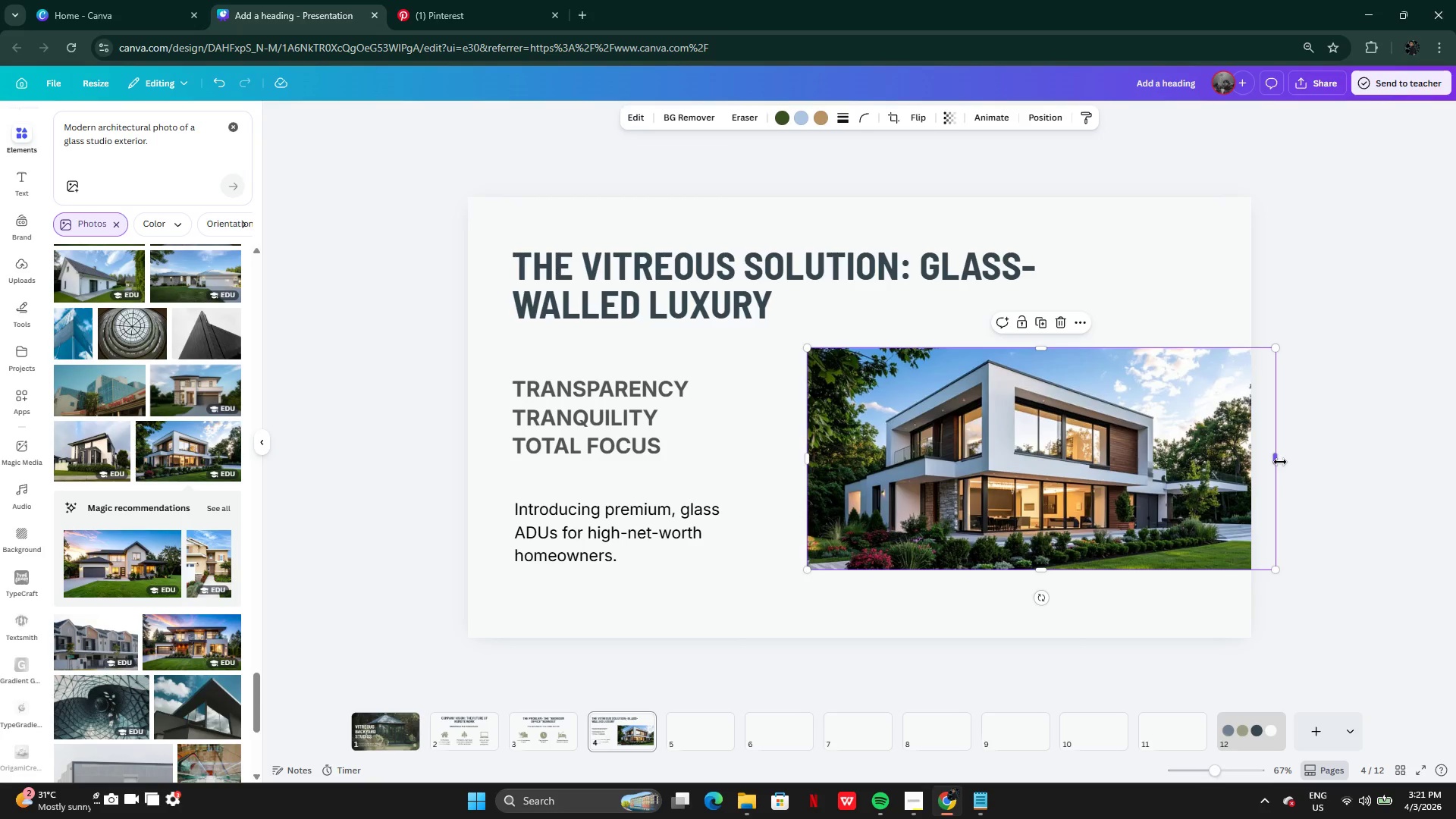 
left_click_drag(start_coordinate=[1280, 462], to_coordinate=[1217, 461])
 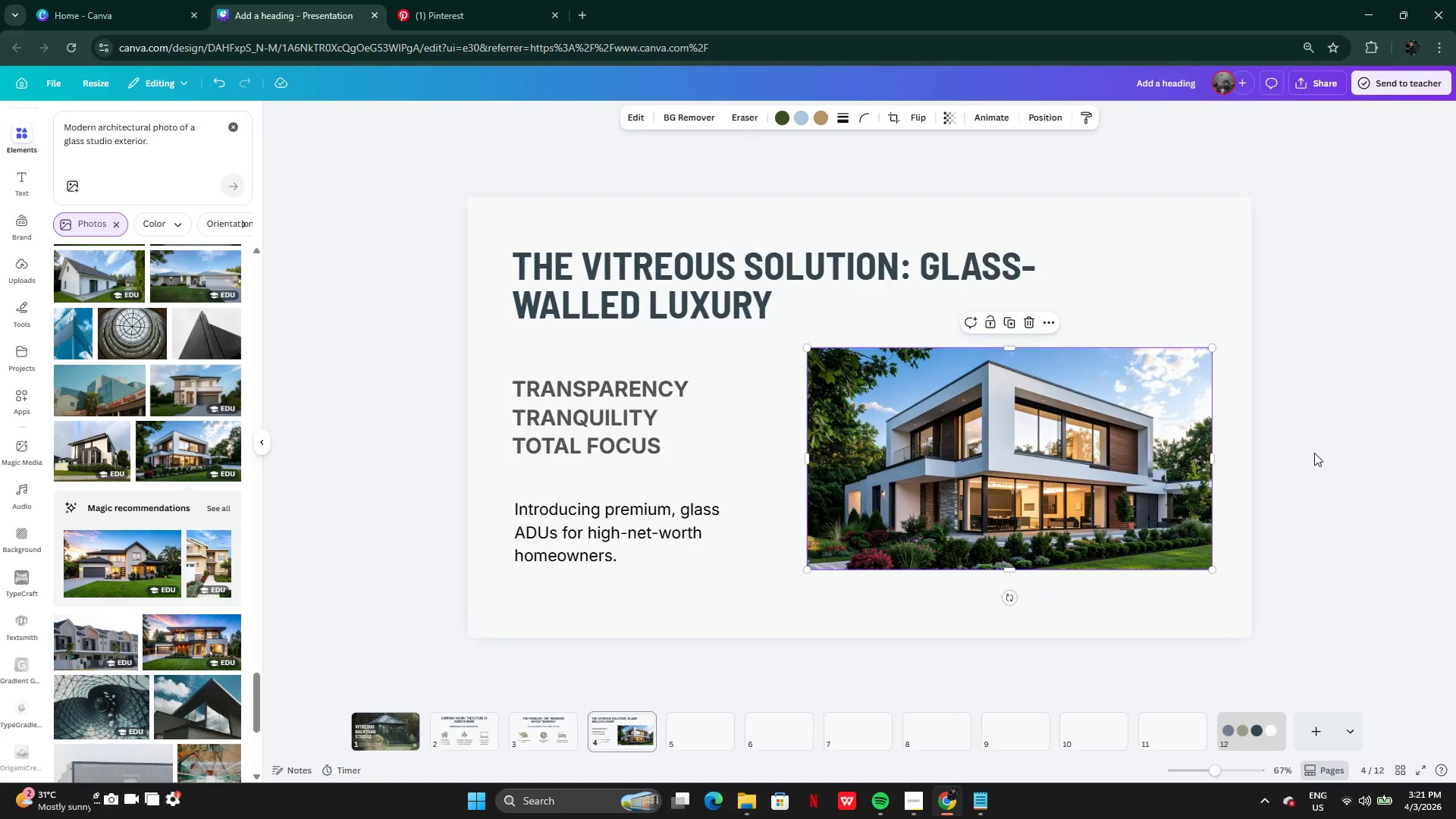 
left_click([1315, 453])
 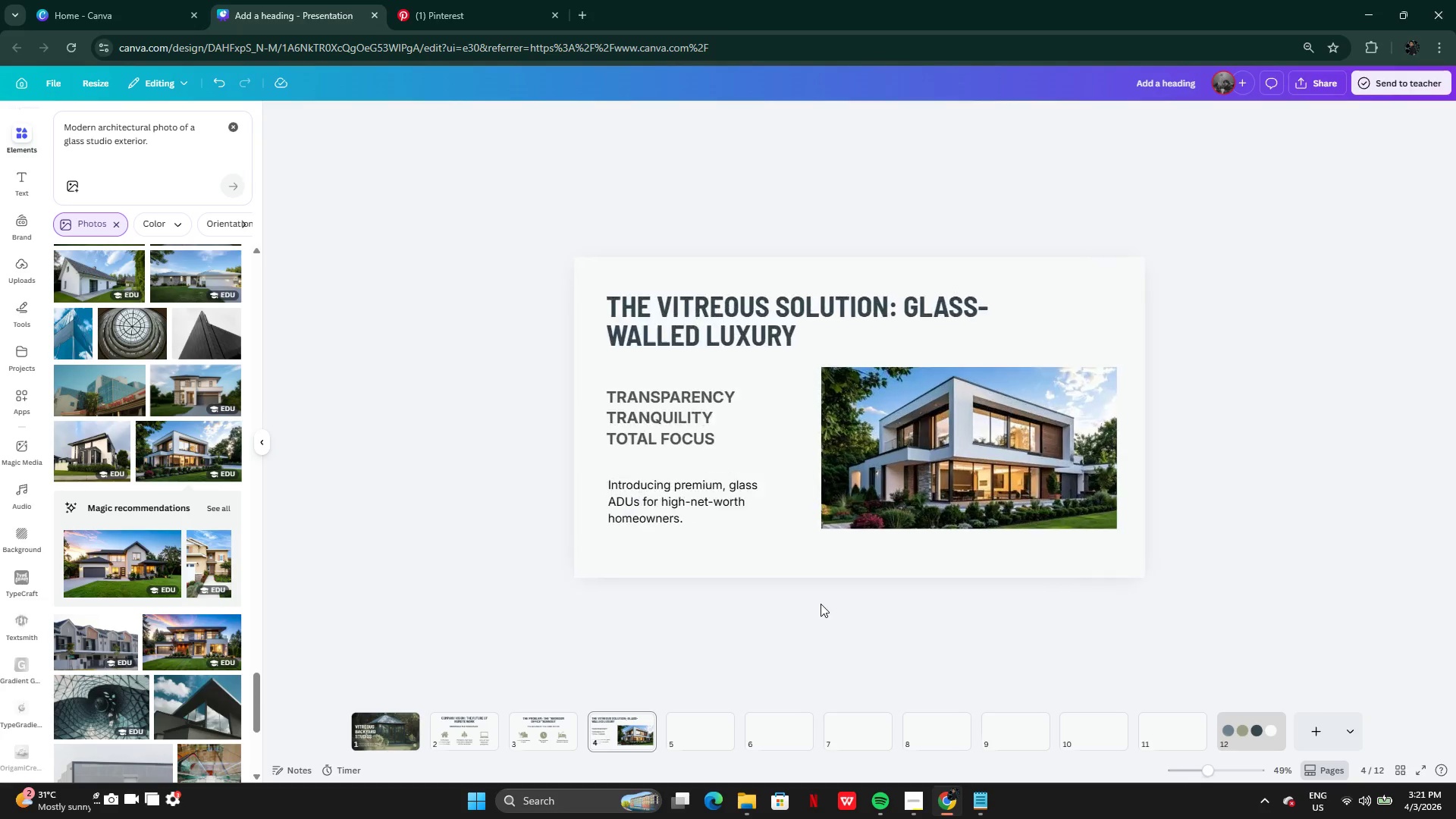 
wait(6.47)
 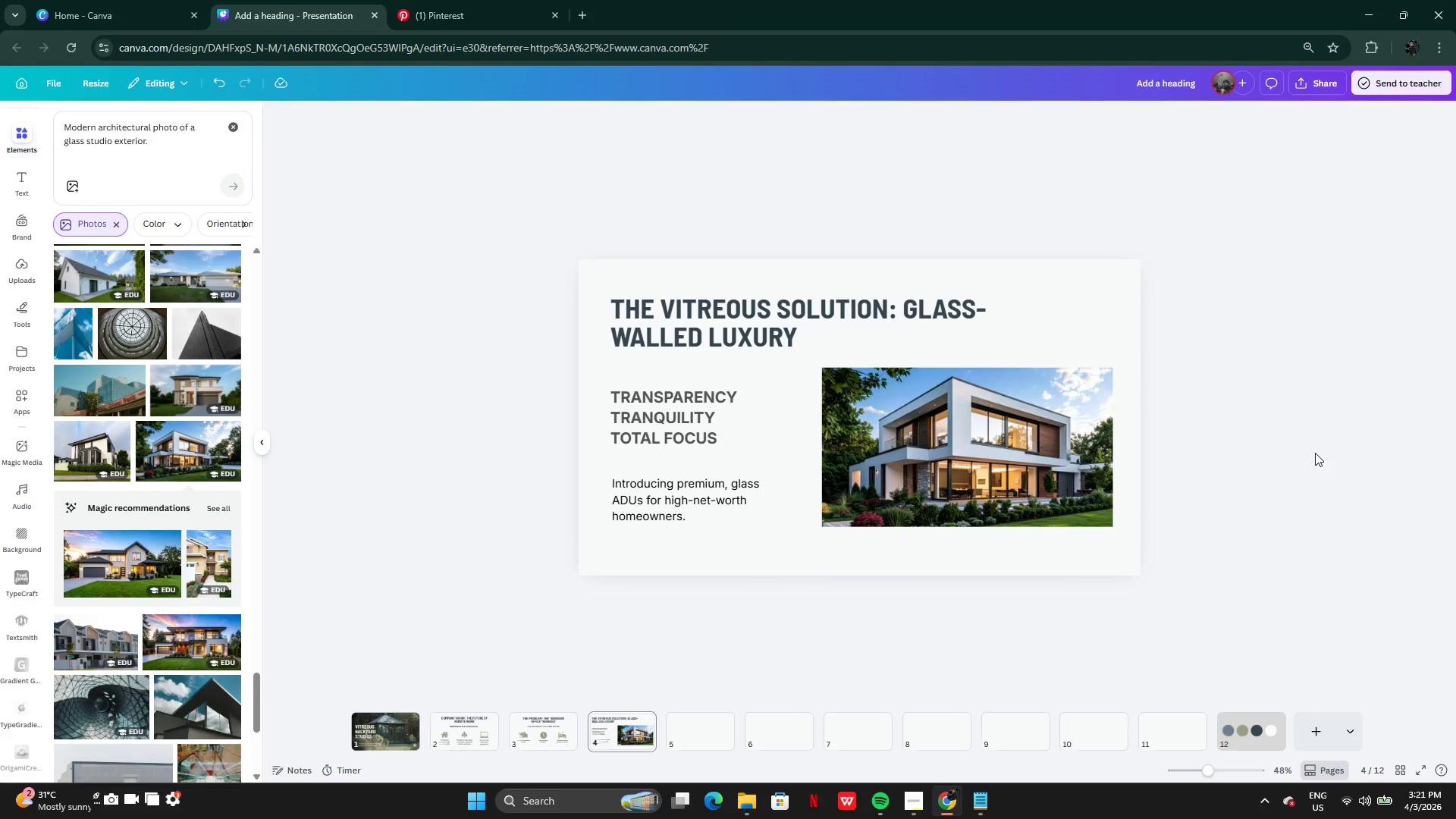 
left_click_drag(start_coordinate=[1109, 437], to_coordinate=[1083, 438])
 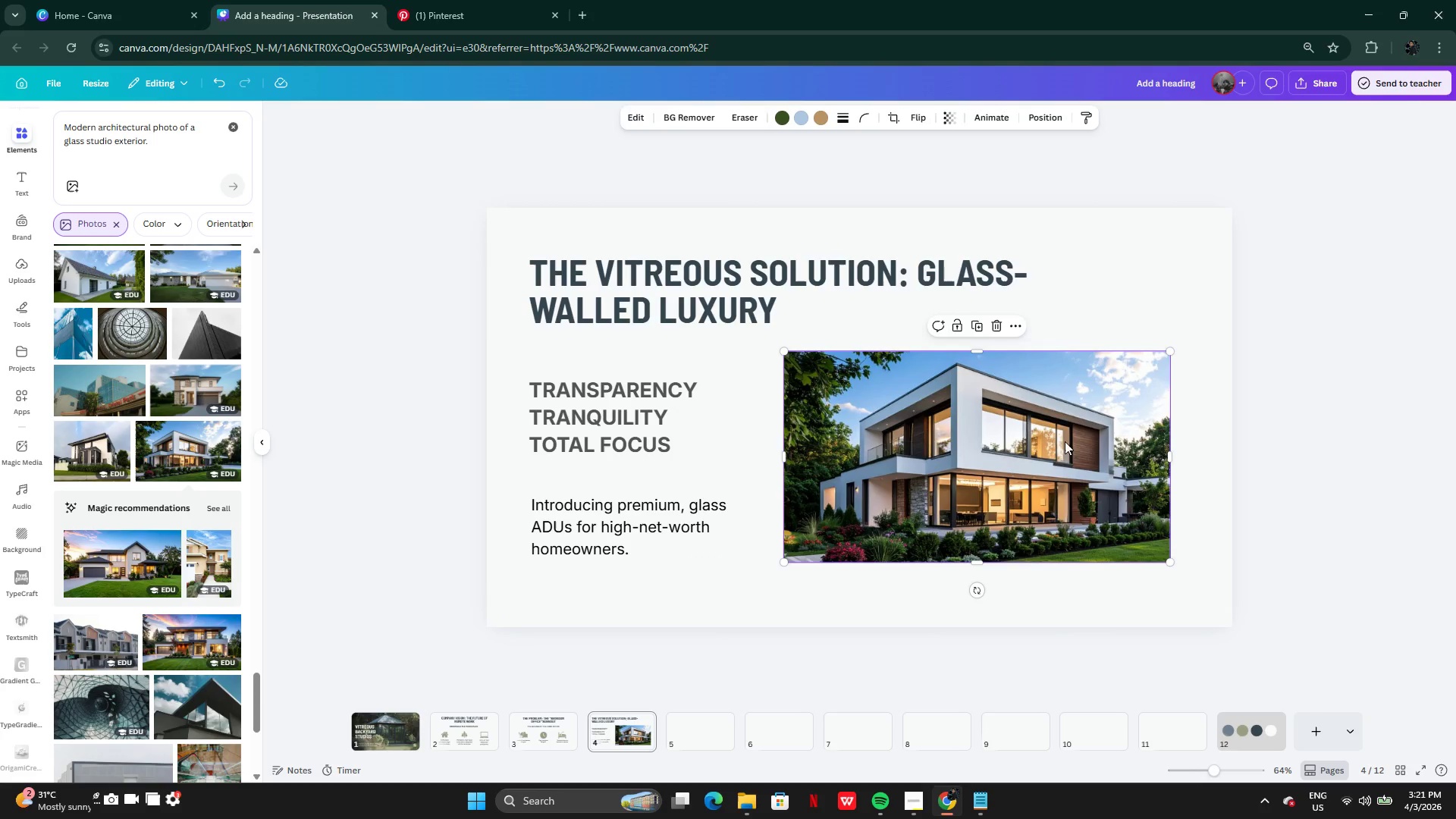 
key(Alt+AltLeft)
 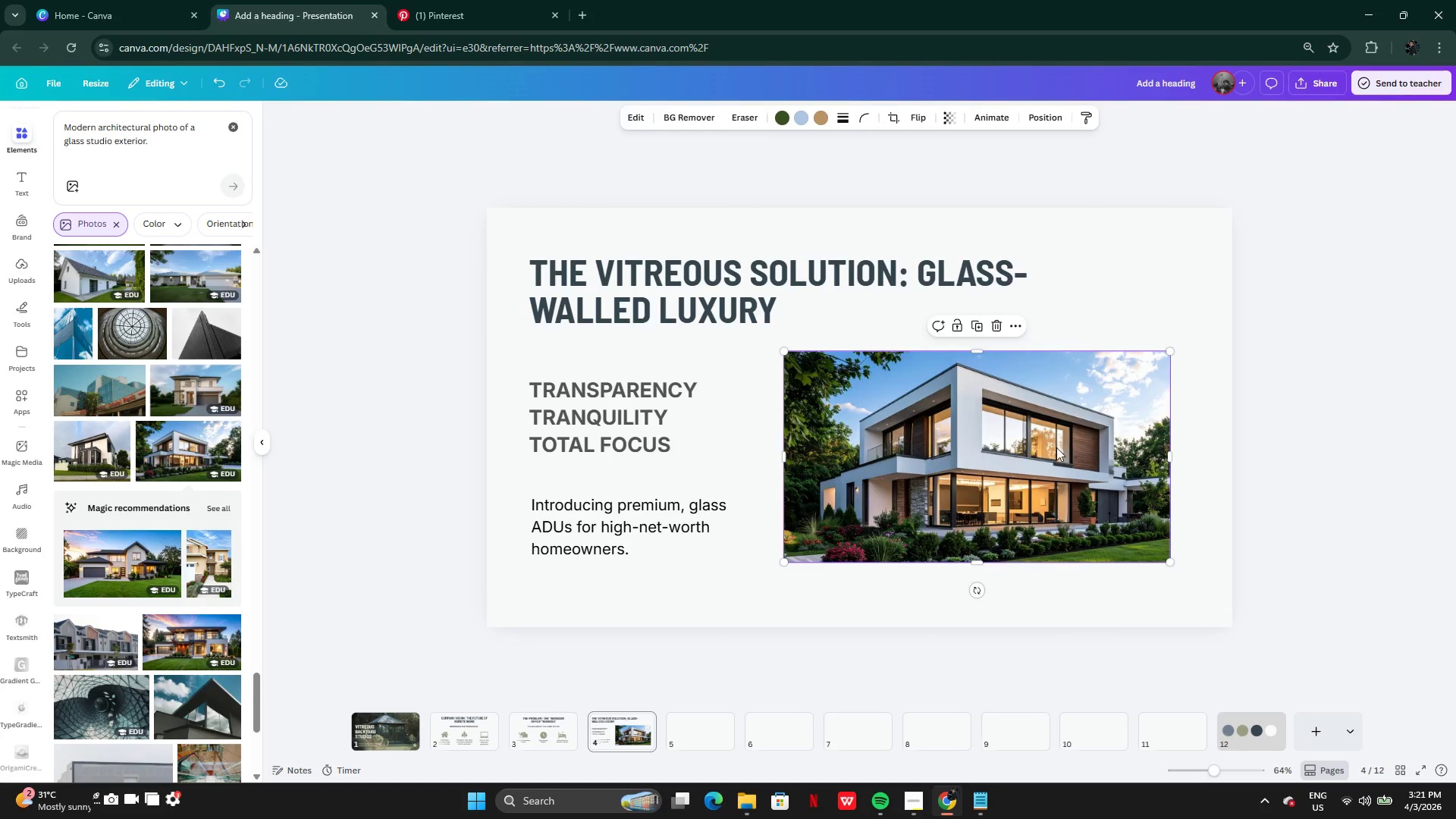 
left_click_drag(start_coordinate=[1018, 451], to_coordinate=[1115, 427])
 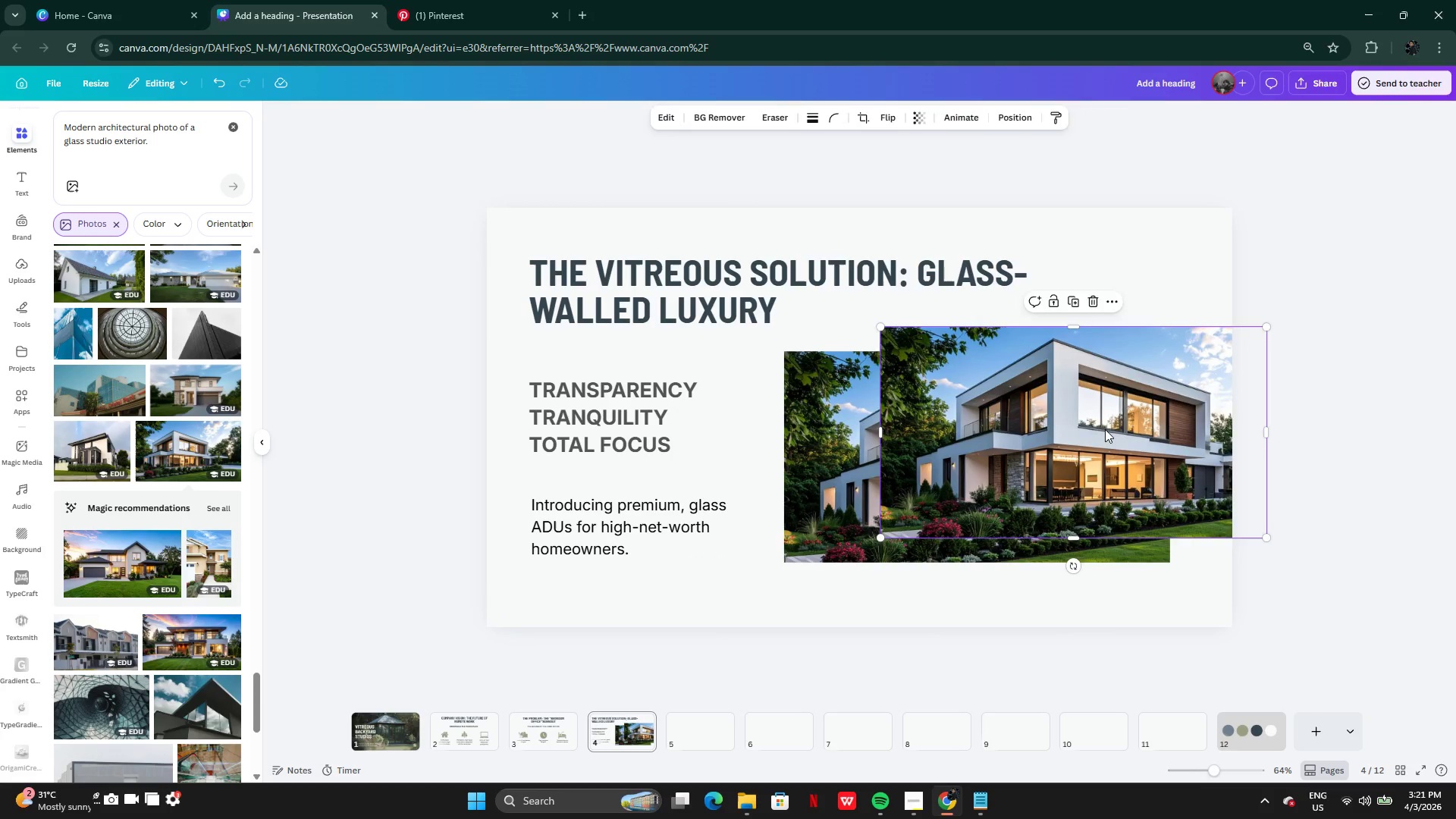 
left_click_drag(start_coordinate=[1105, 429], to_coordinate=[1116, 427])
 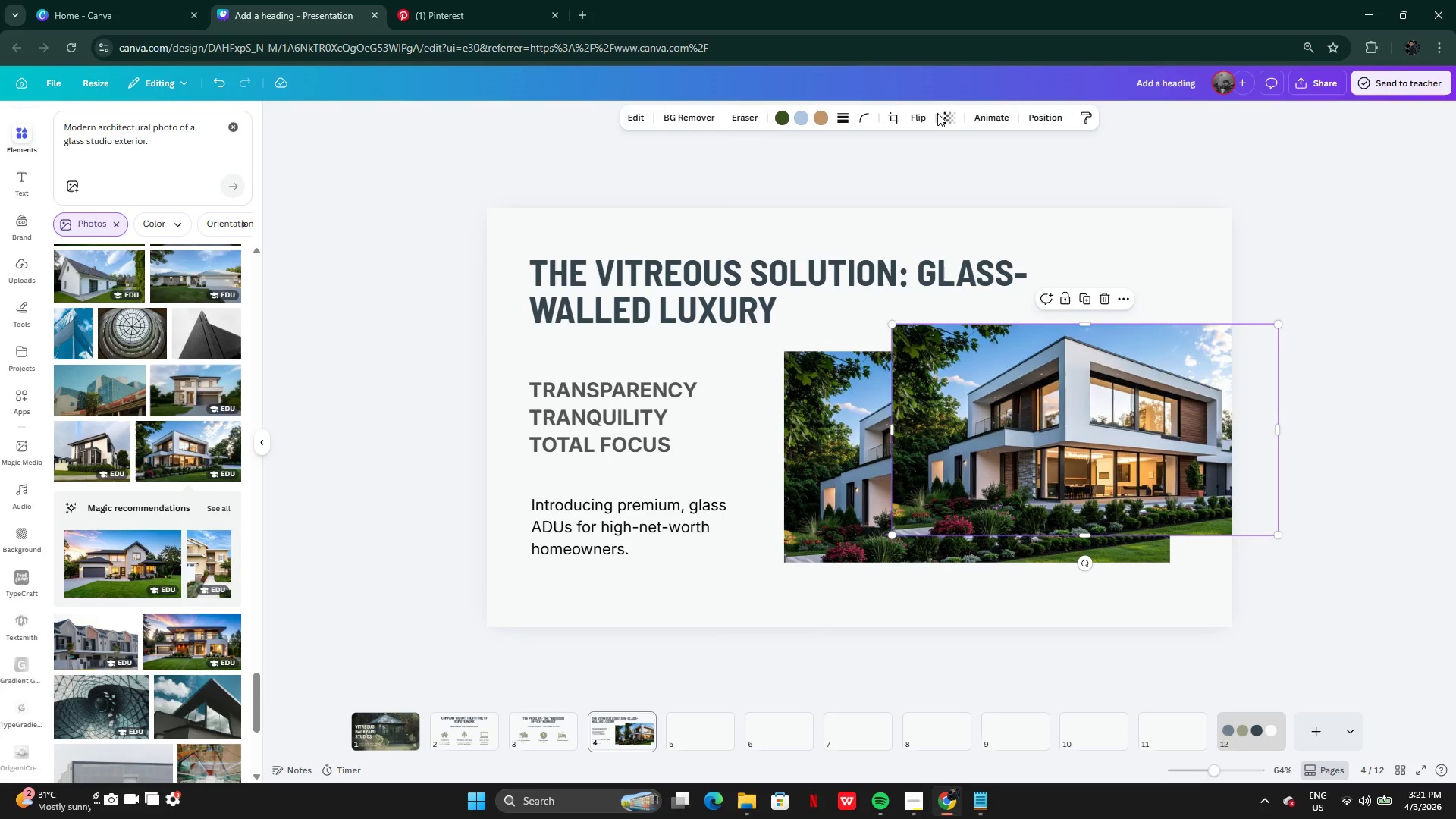 
left_click([941, 118])
 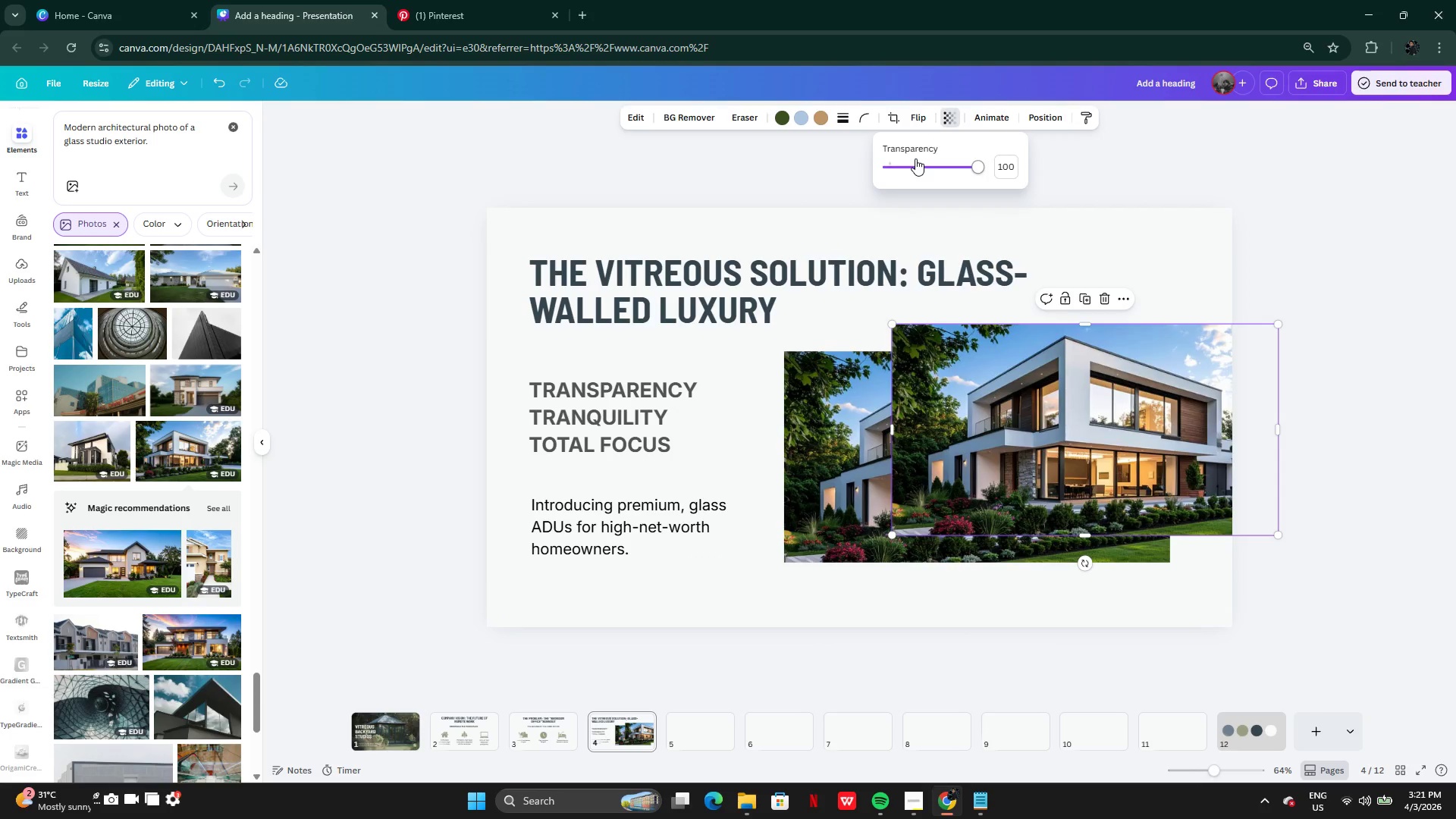 
left_click([915, 158])
 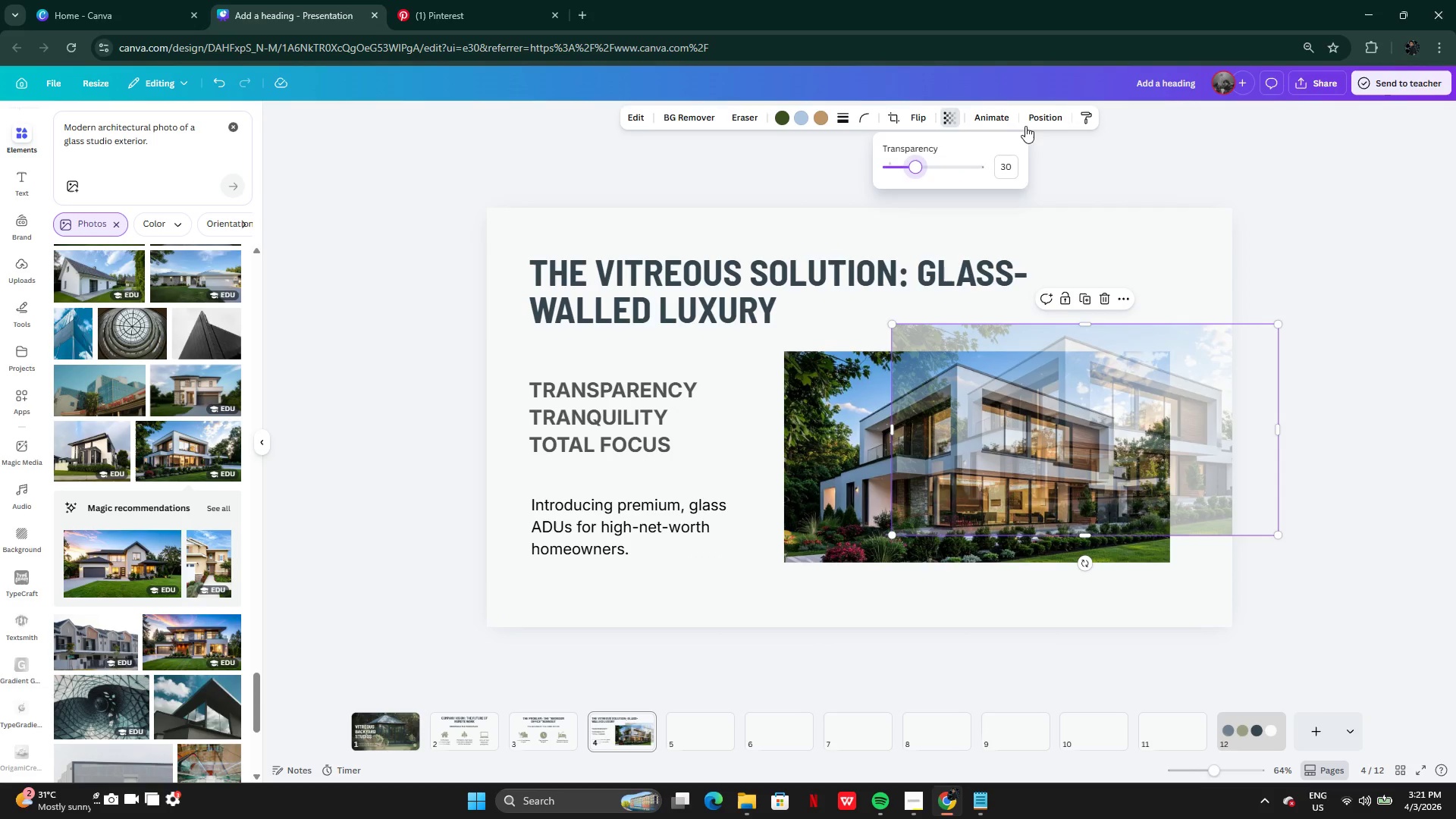 
left_click([1036, 113])
 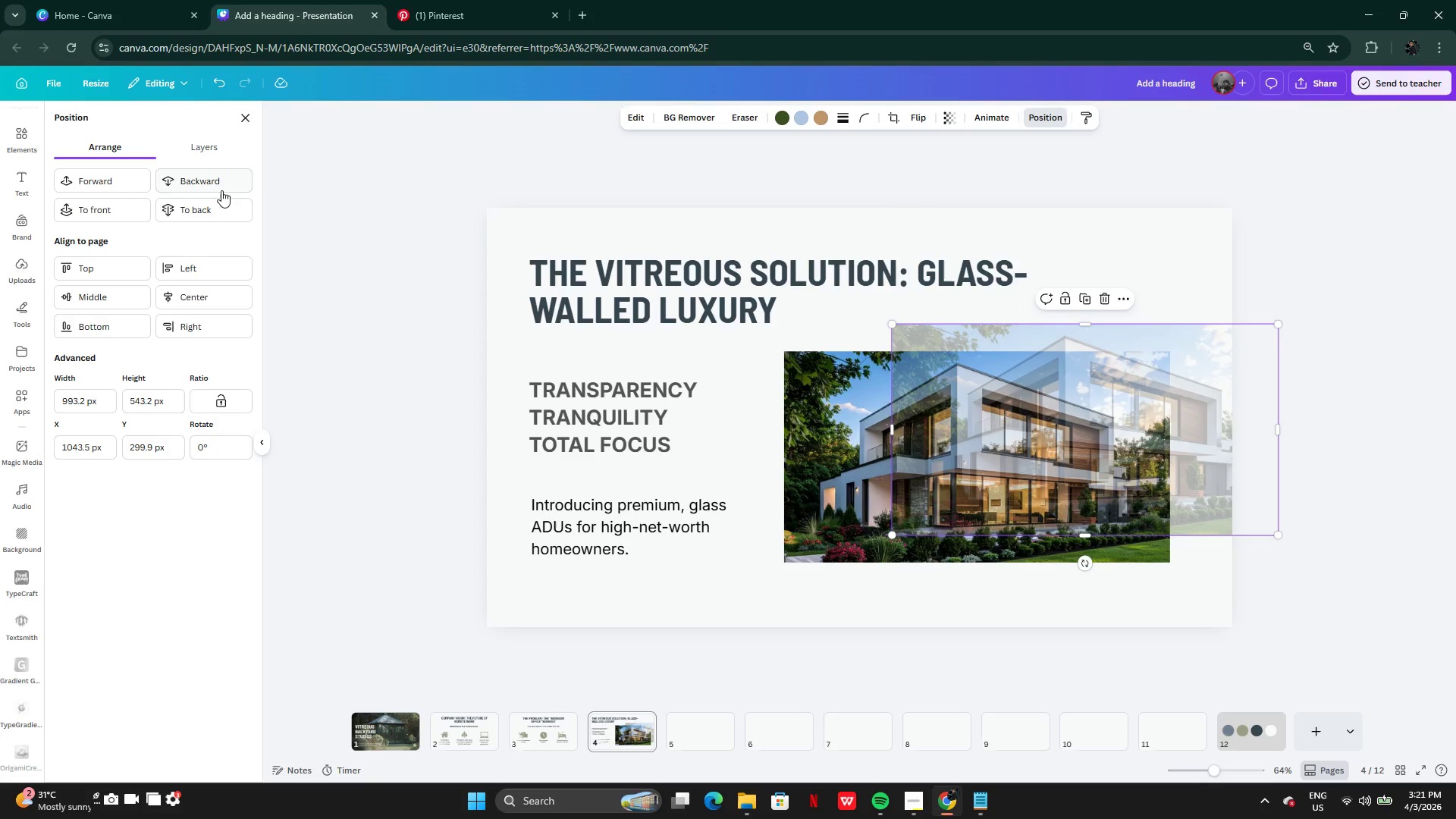 
left_click([195, 199])
 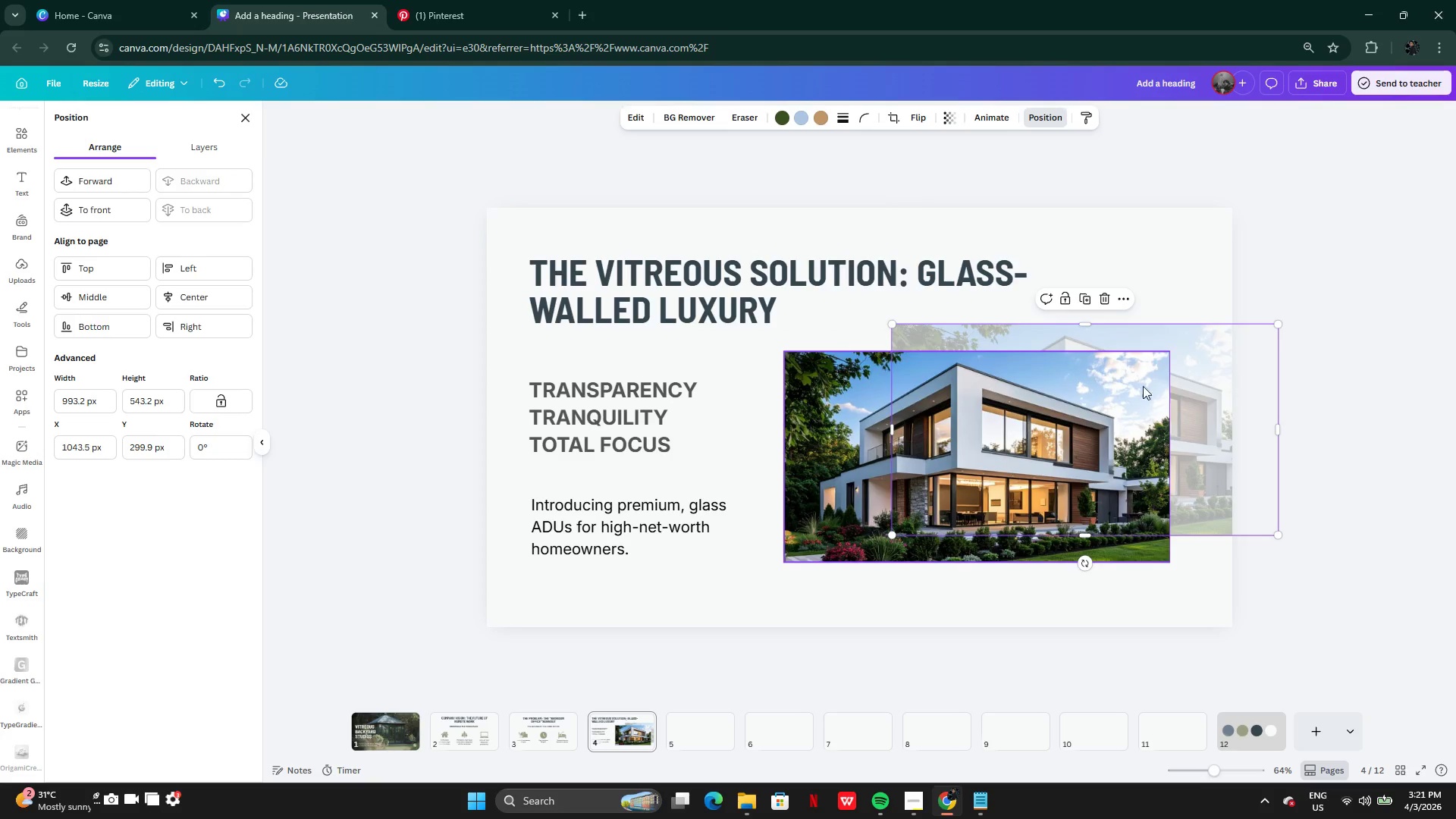 
left_click_drag(start_coordinate=[1204, 398], to_coordinate=[1135, 387])
 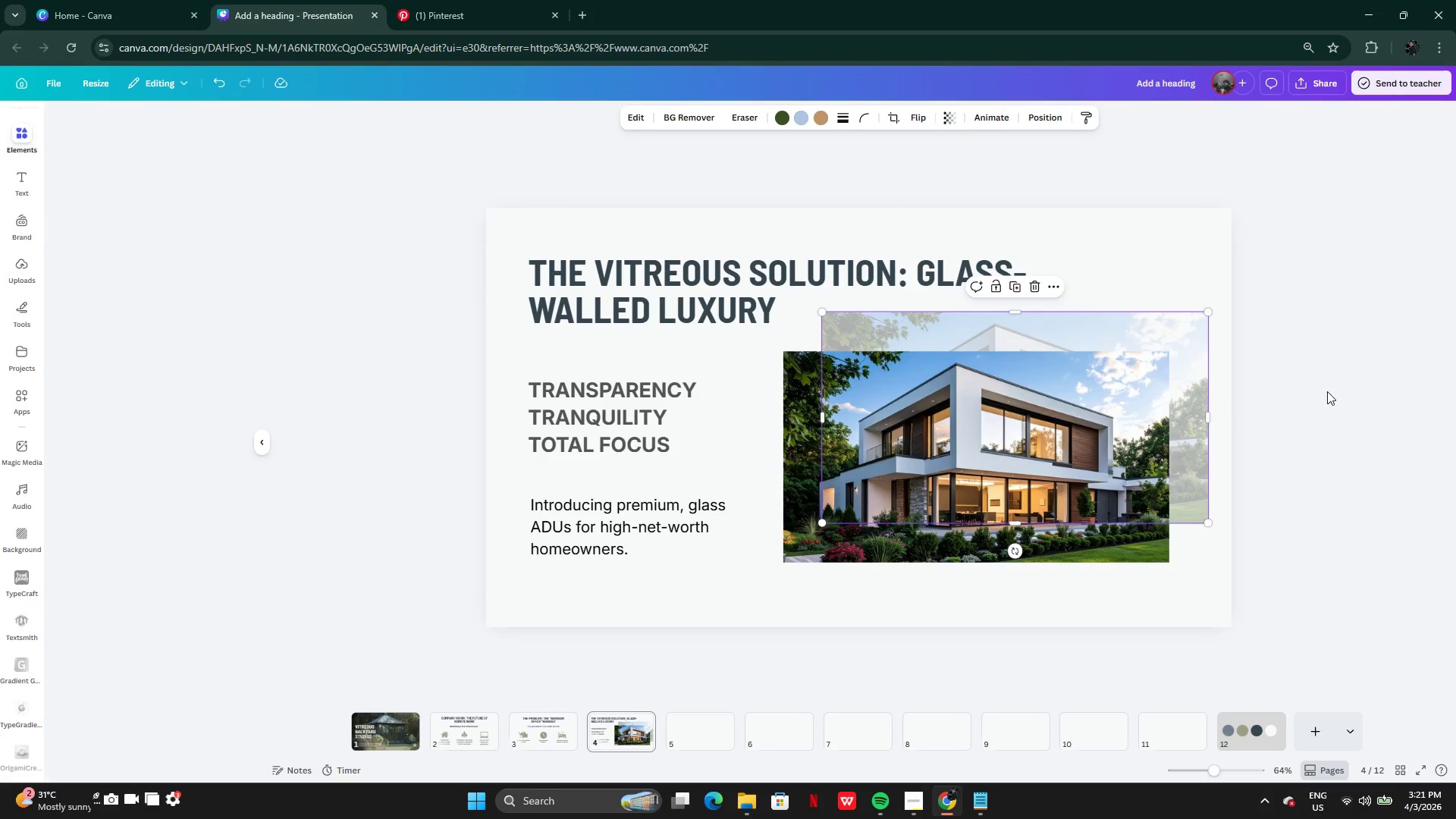 
double_click([1318, 391])
 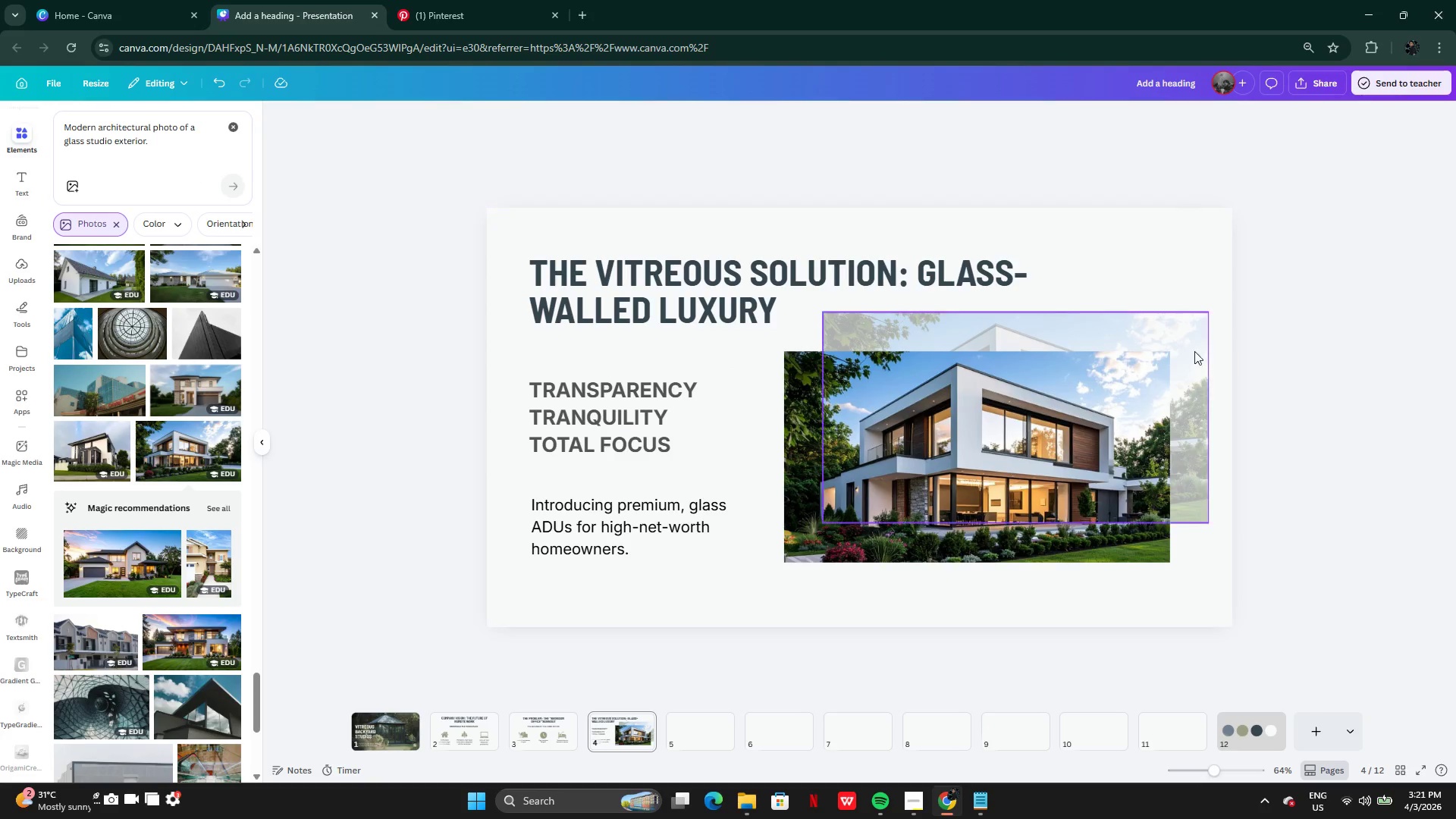 
left_click_drag(start_coordinate=[1177, 338], to_coordinate=[1167, 409])
 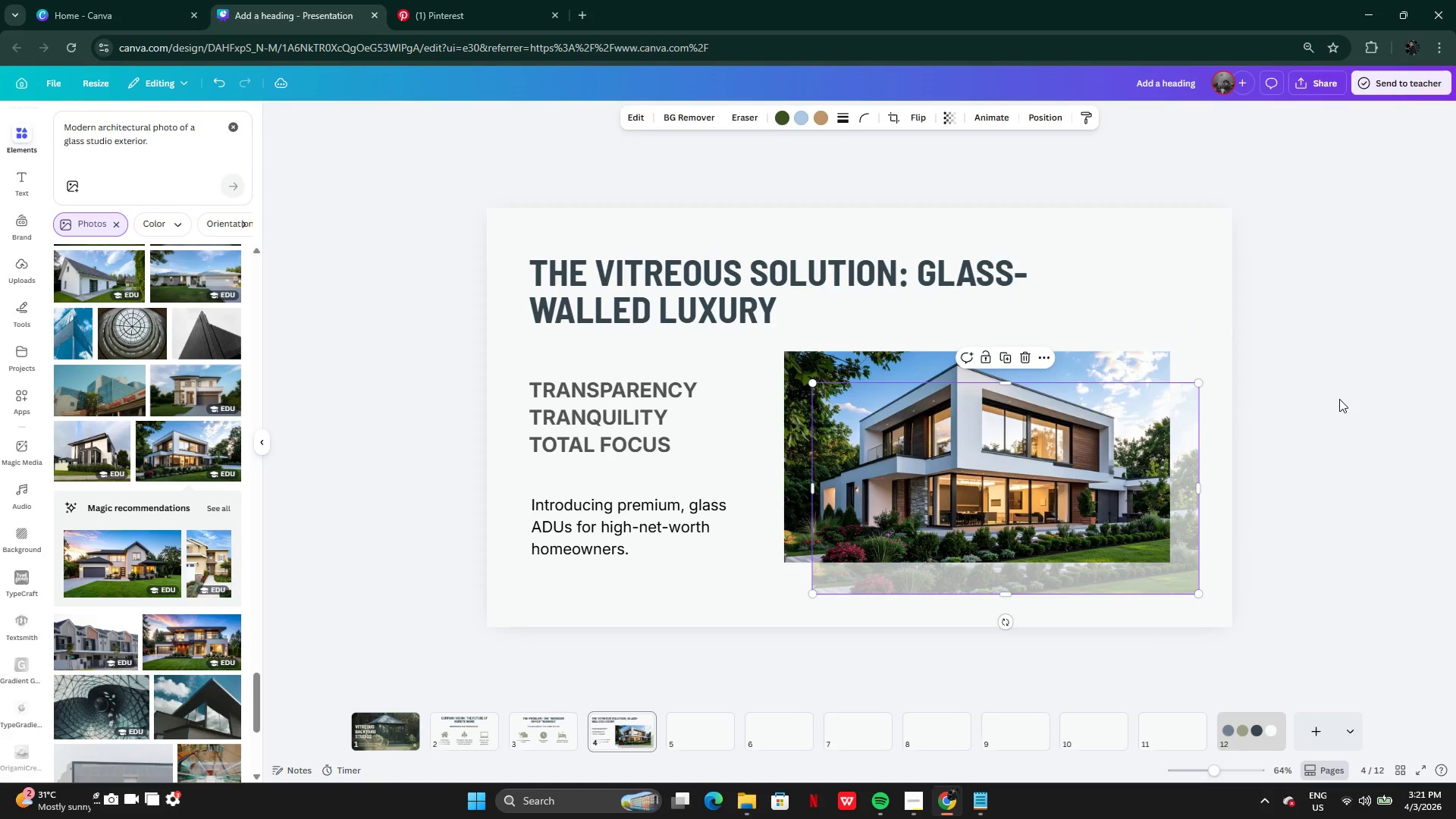 
left_click([1339, 399])
 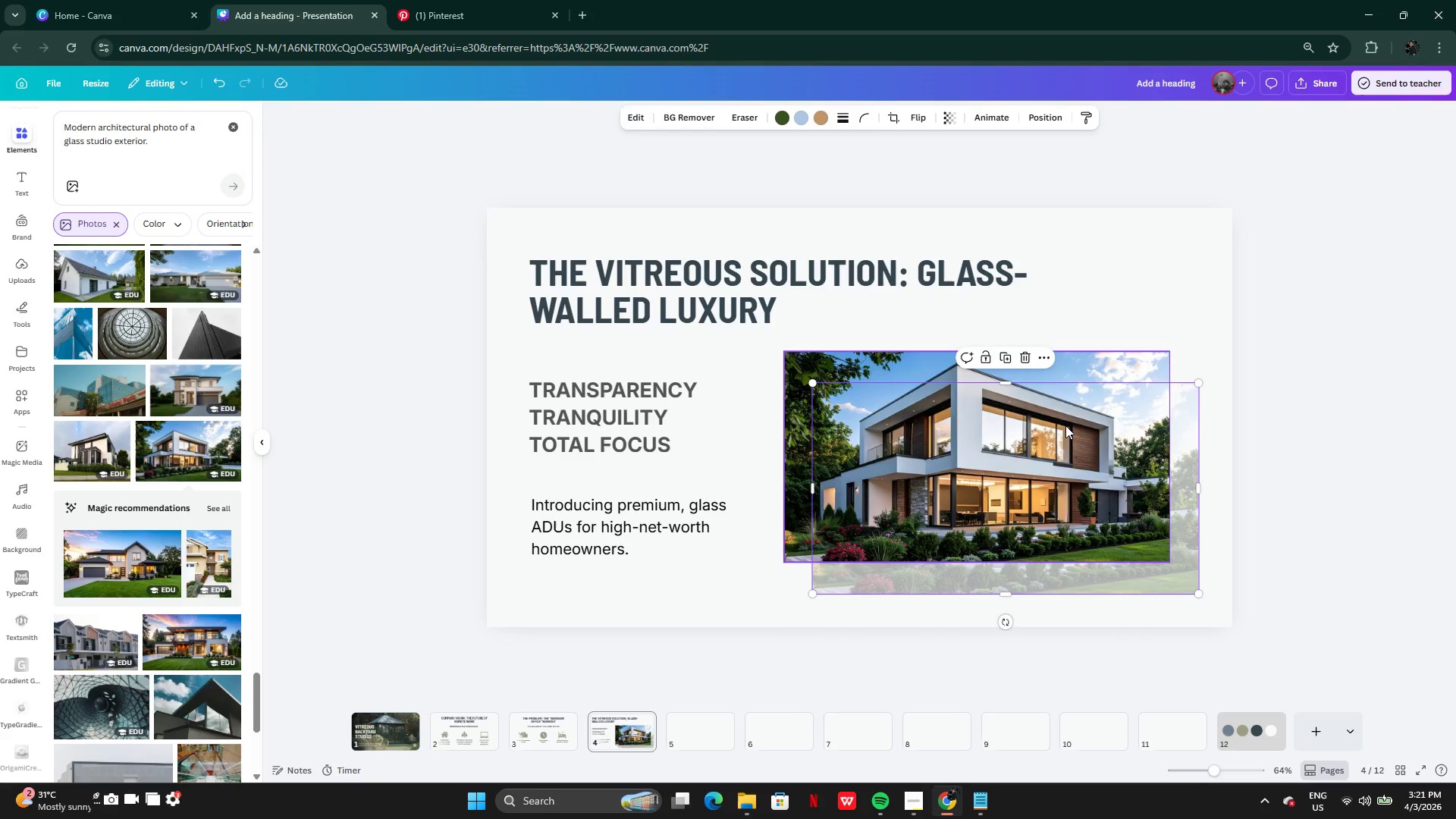 
left_click_drag(start_coordinate=[1162, 575], to_coordinate=[1159, 524])
 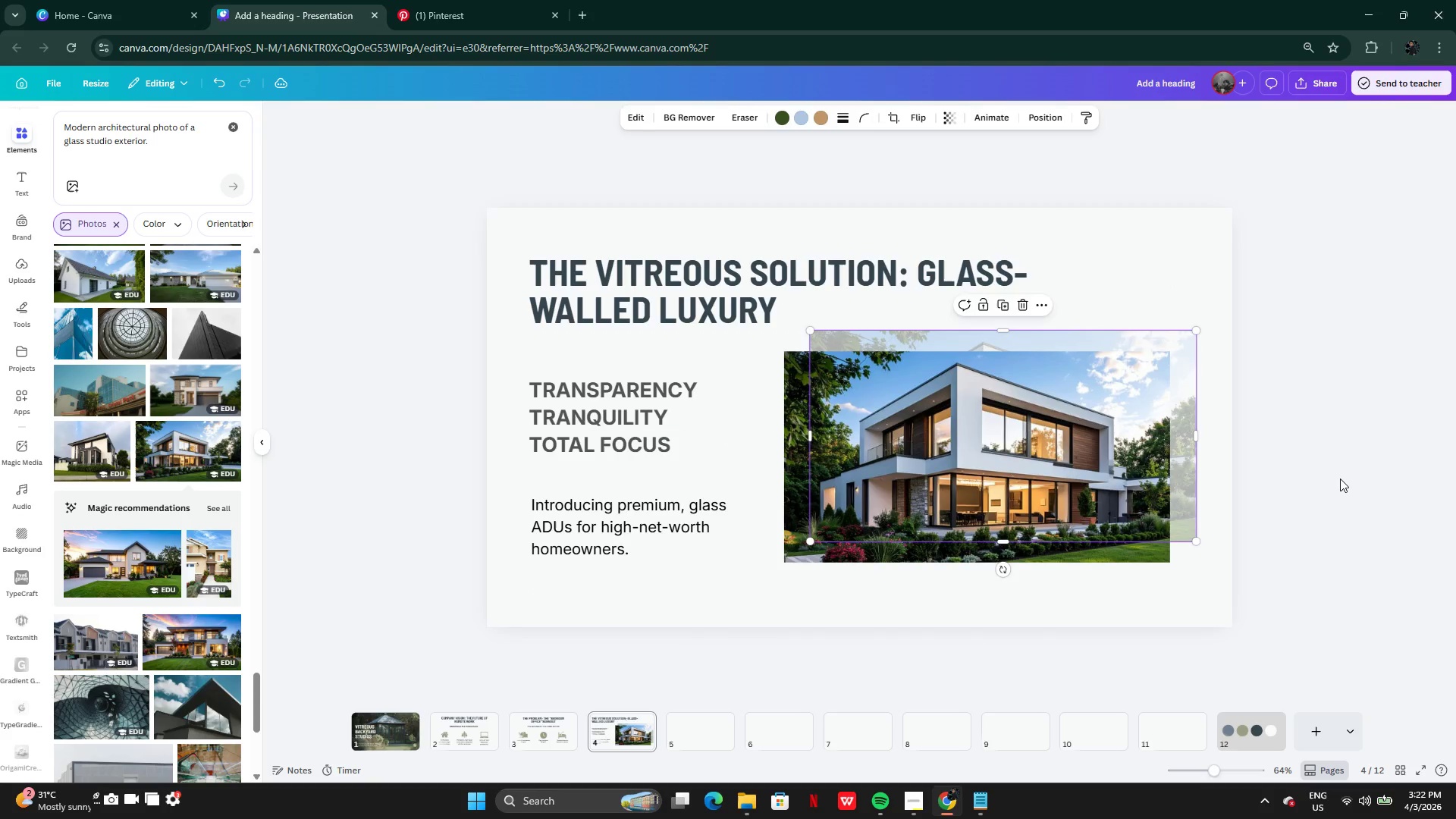 
left_click([1340, 479])
 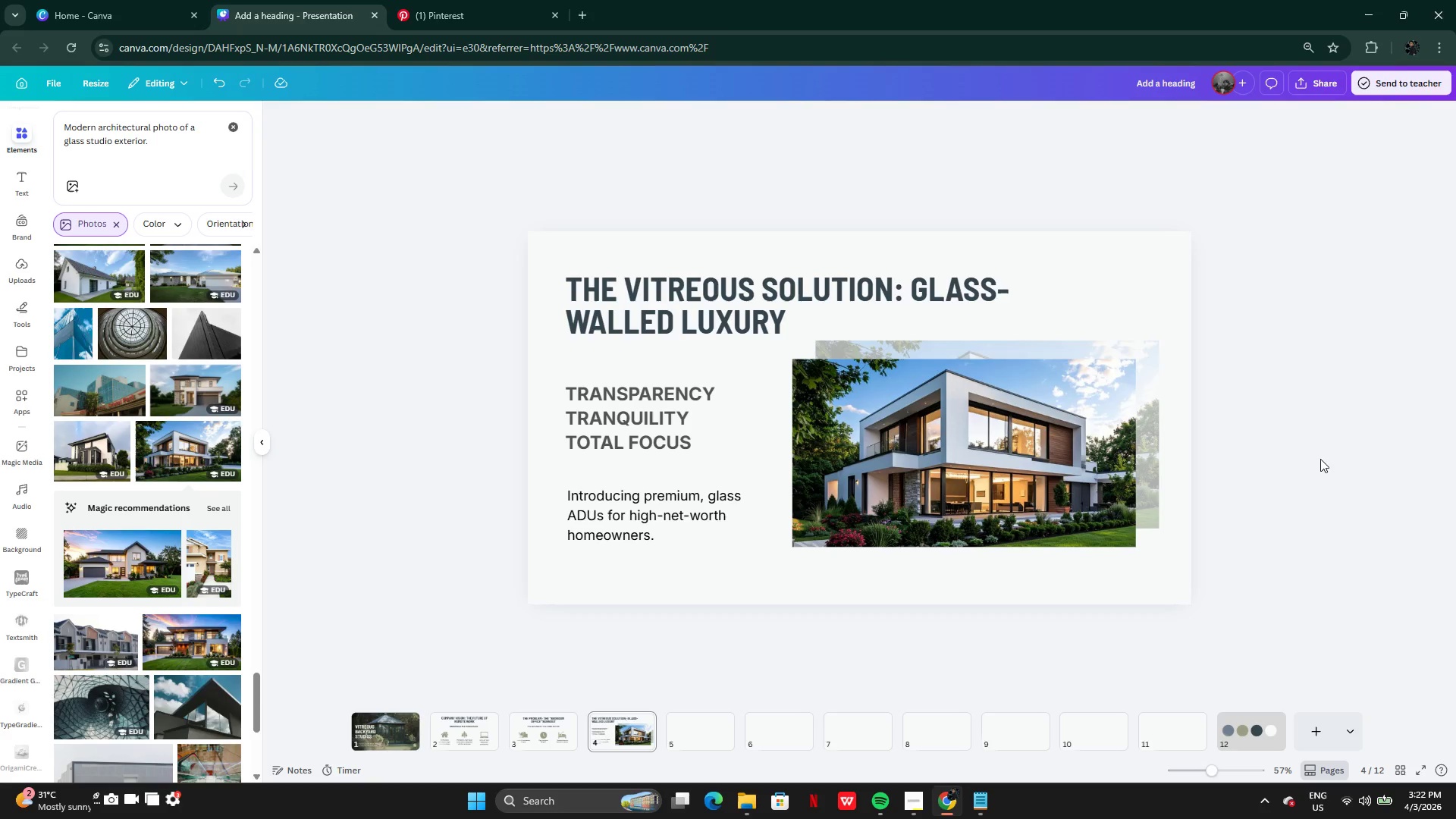 
wait(24.08)
 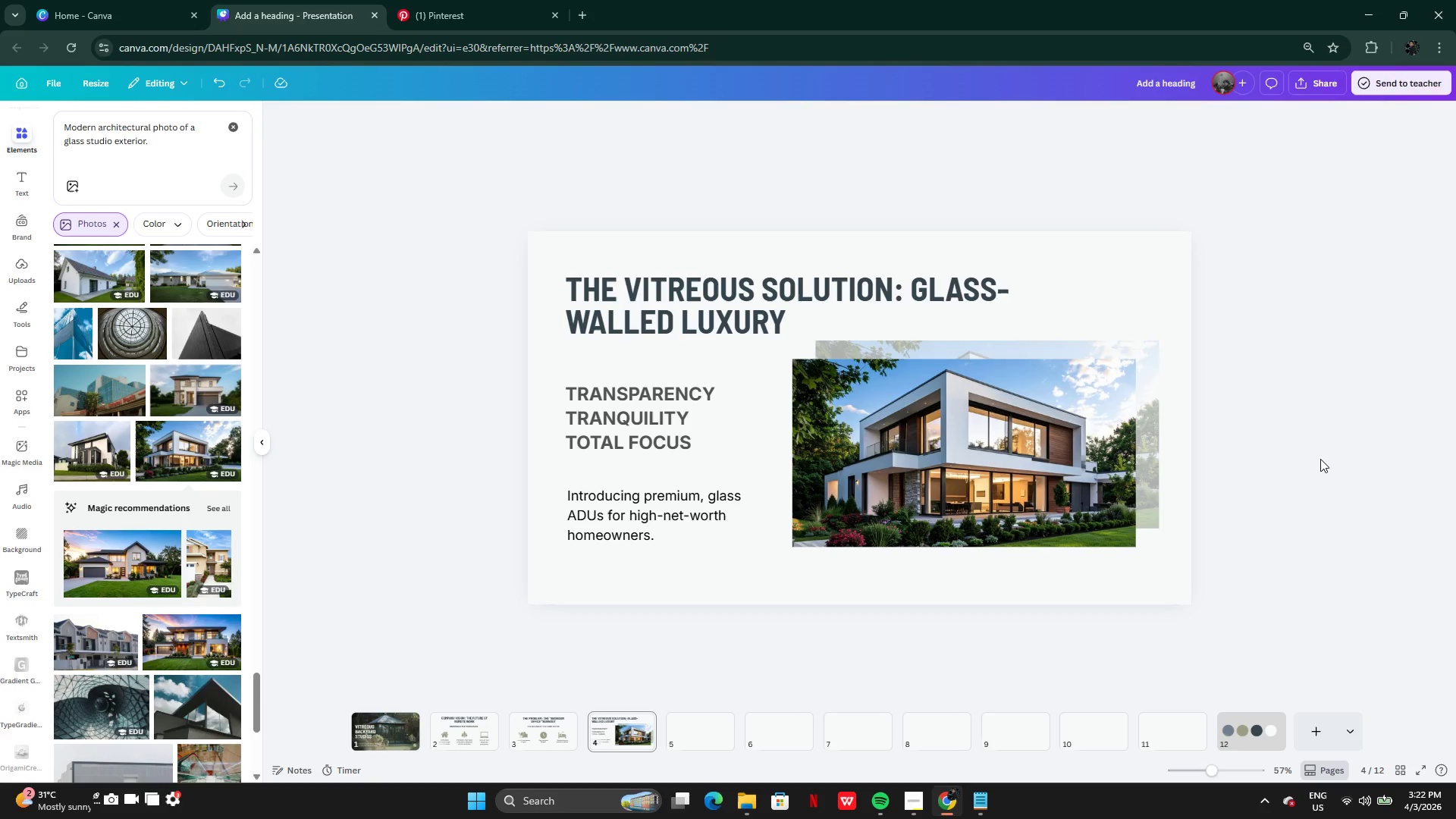 
left_click([513, 724])
 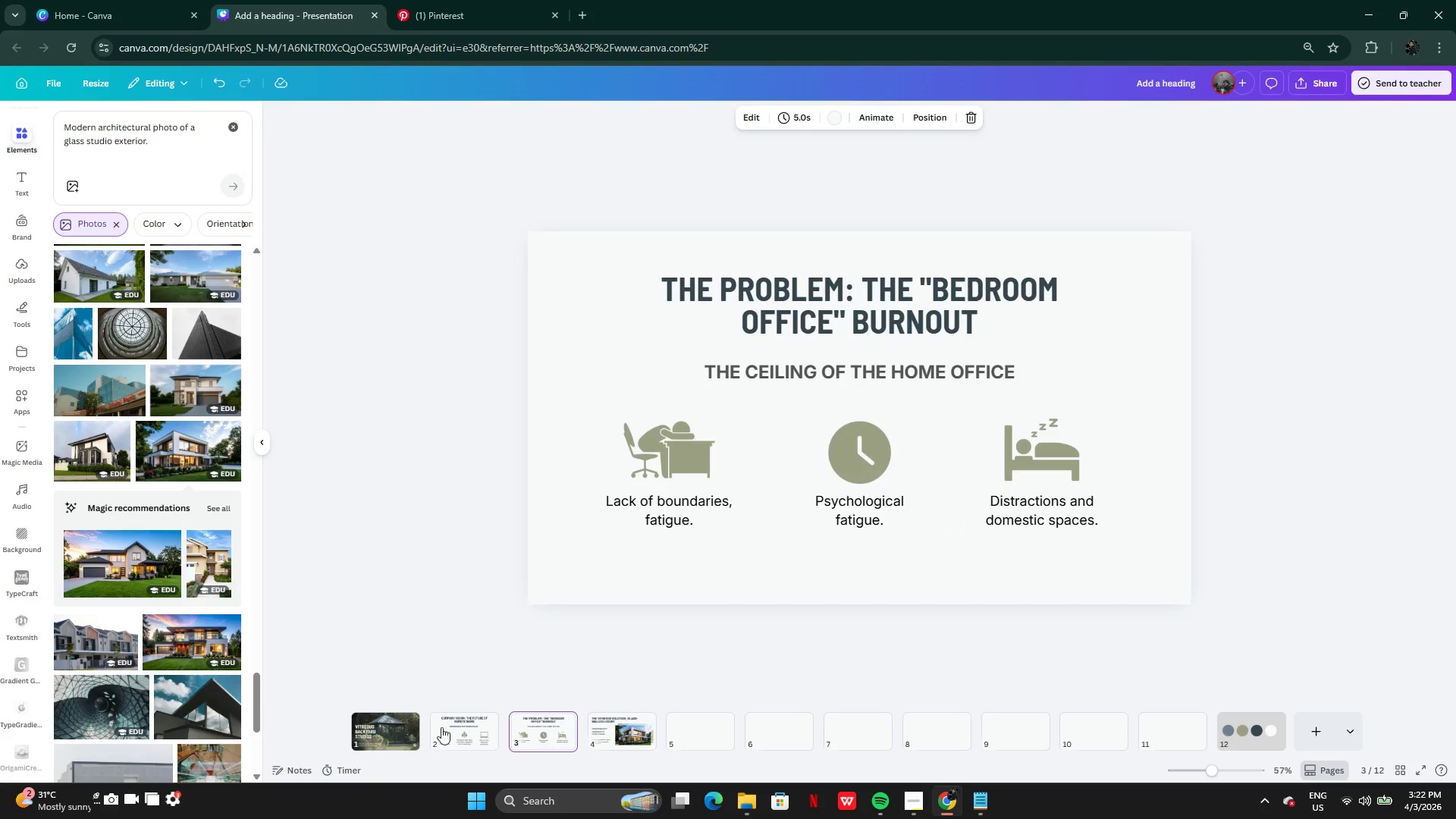 
left_click([368, 720])
 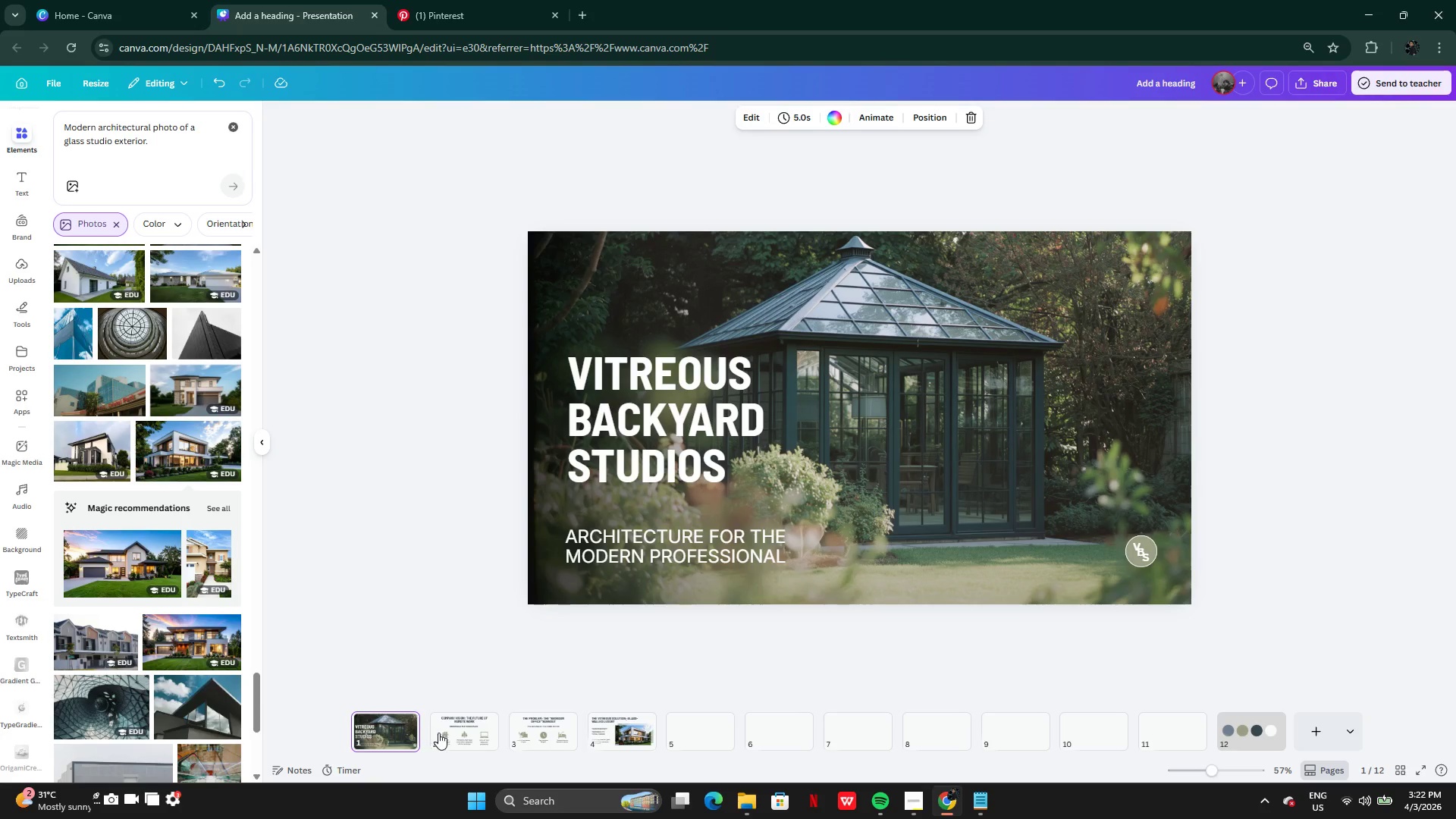 
left_click([456, 736])
 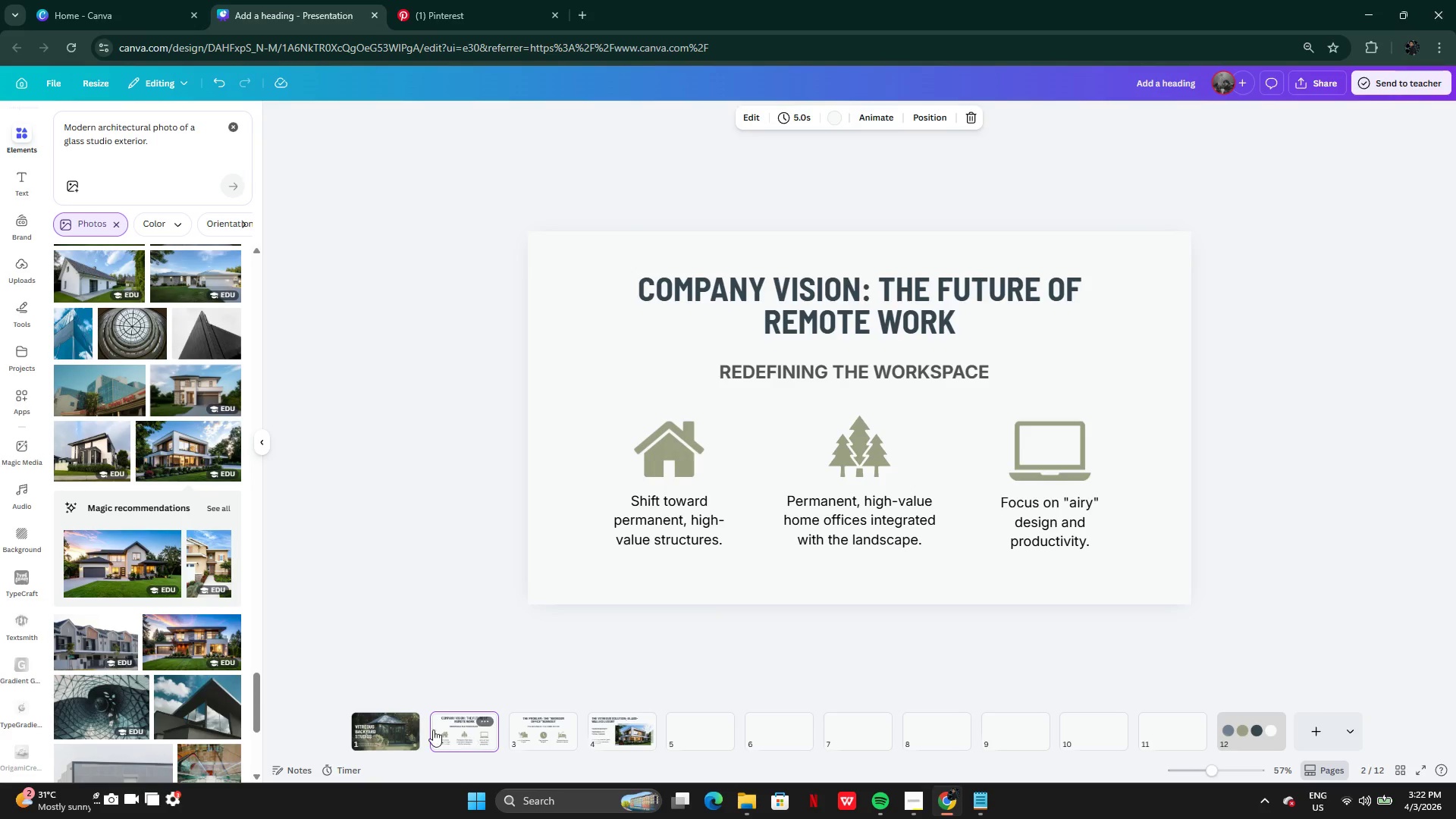 
left_click([382, 722])
 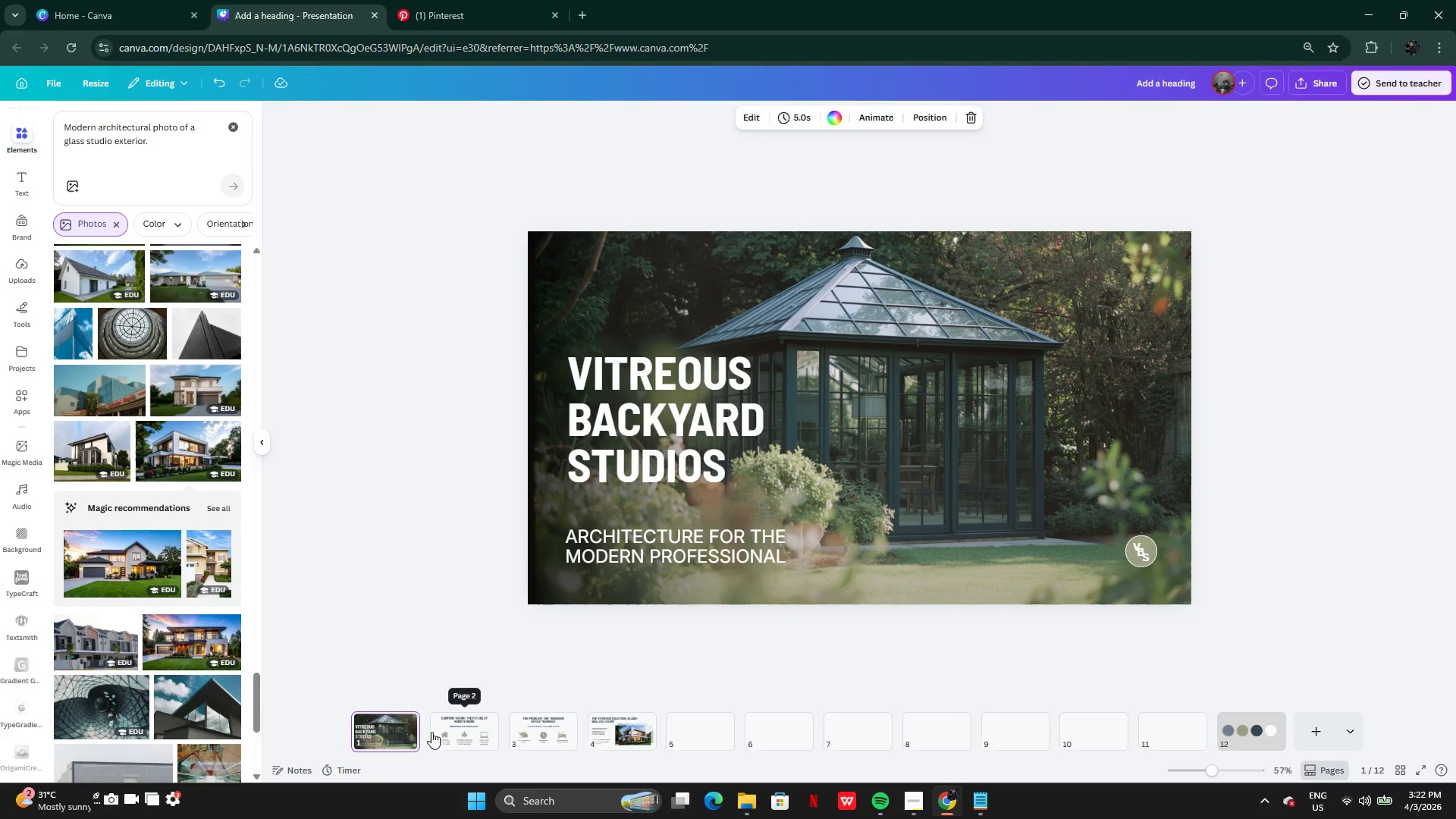 
left_click([431, 732])
 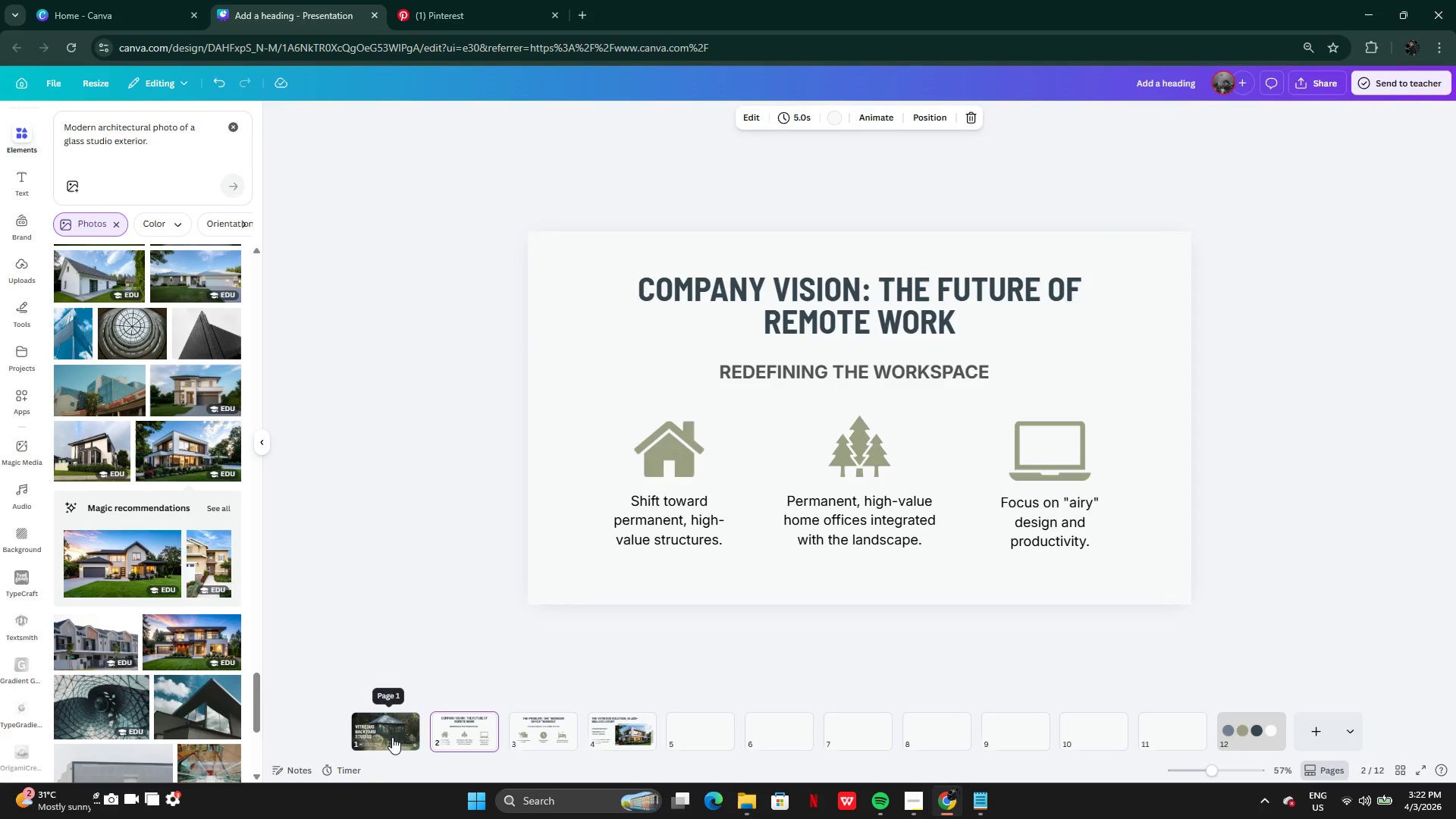 
left_click([392, 737])
 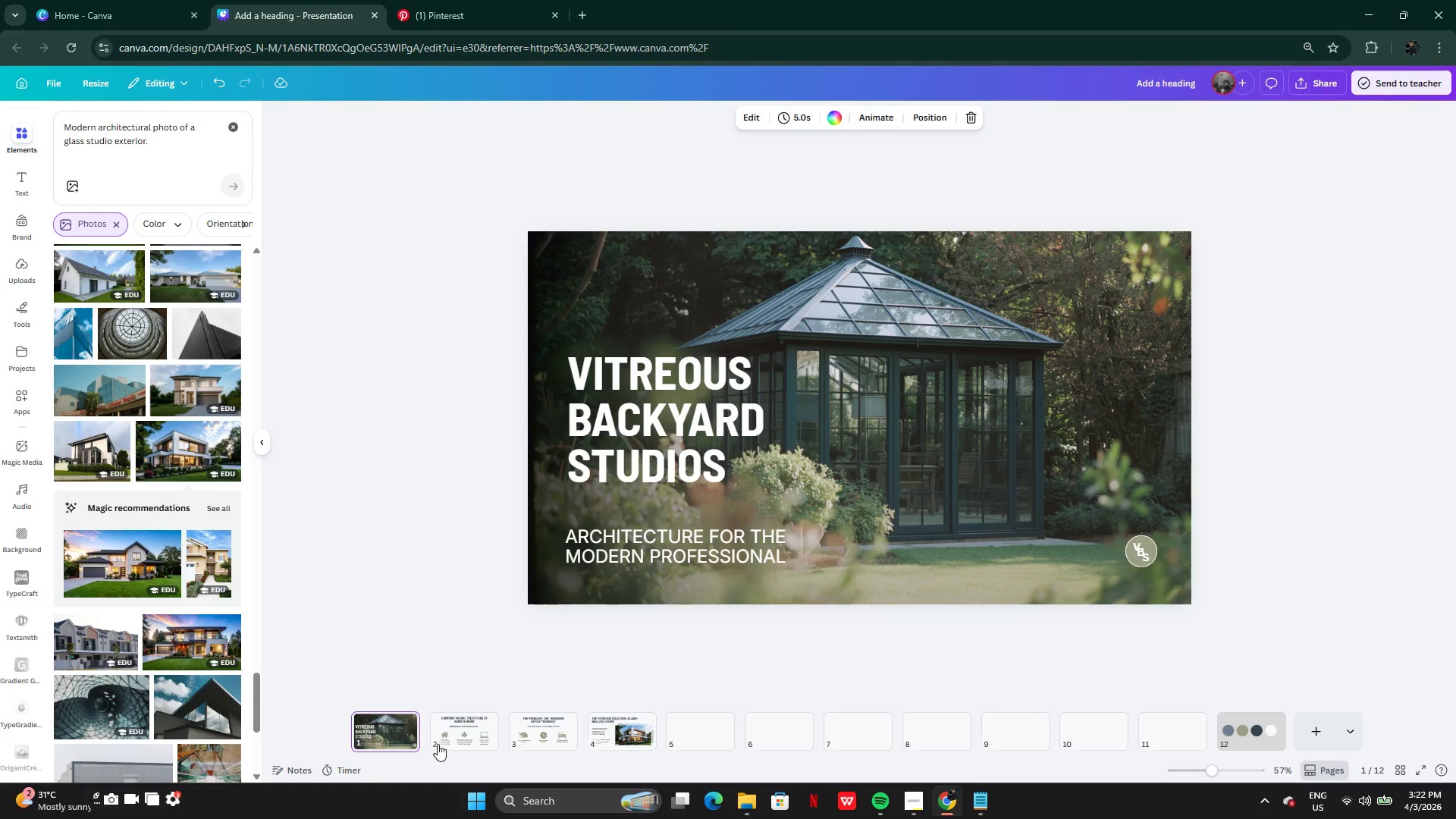 
left_click([463, 744])
 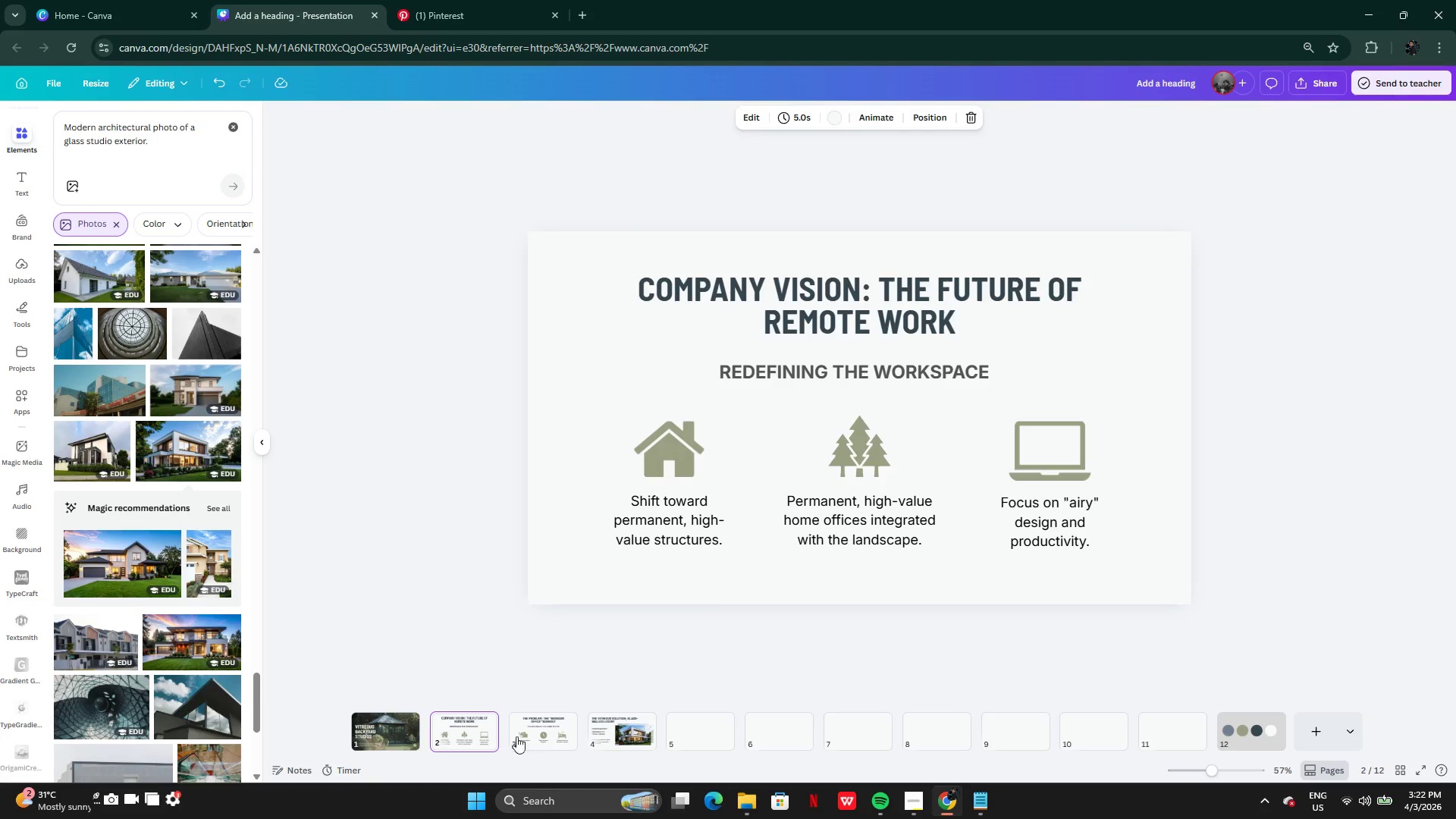 
left_click([538, 736])
 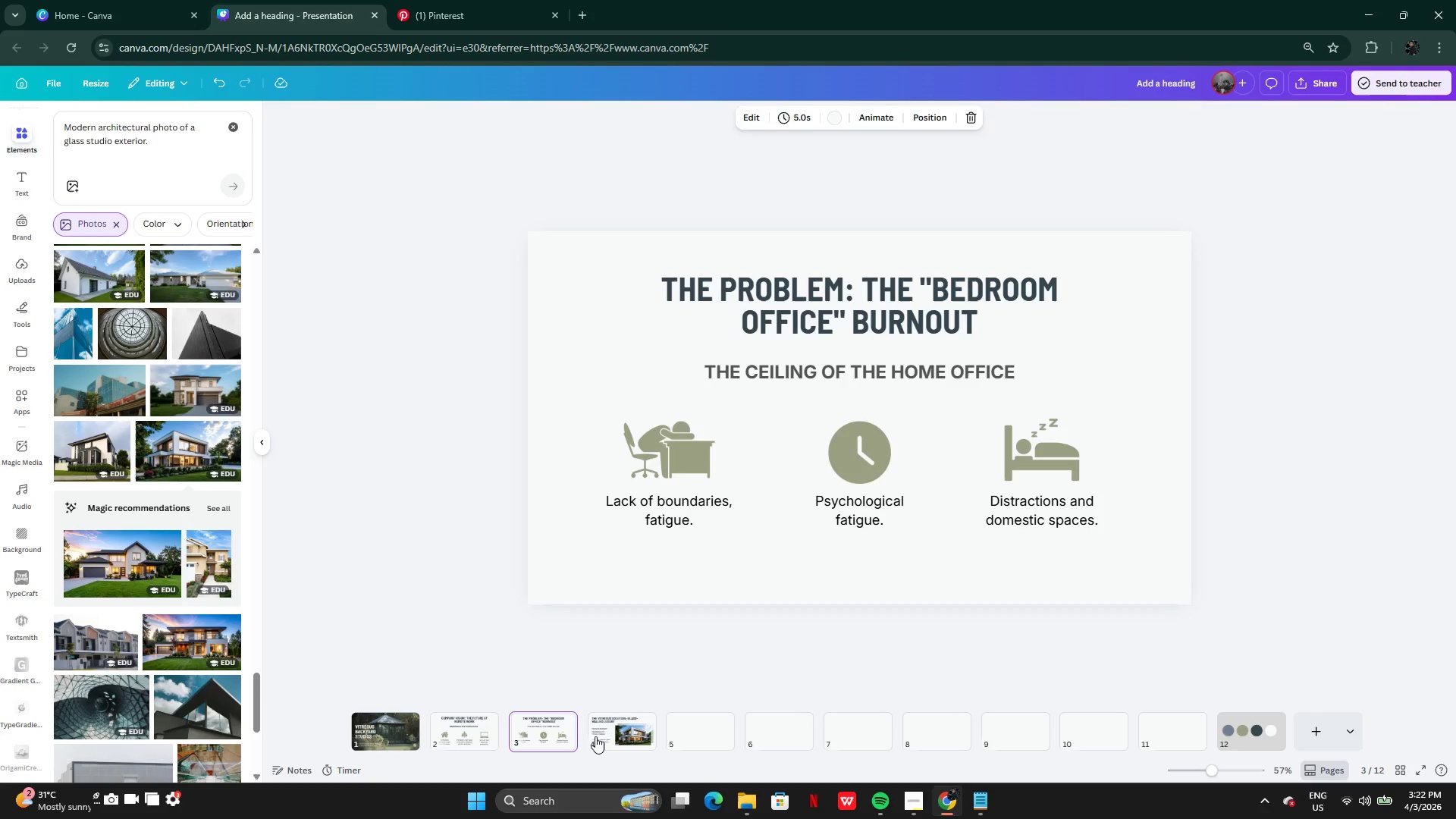 
left_click([612, 736])
 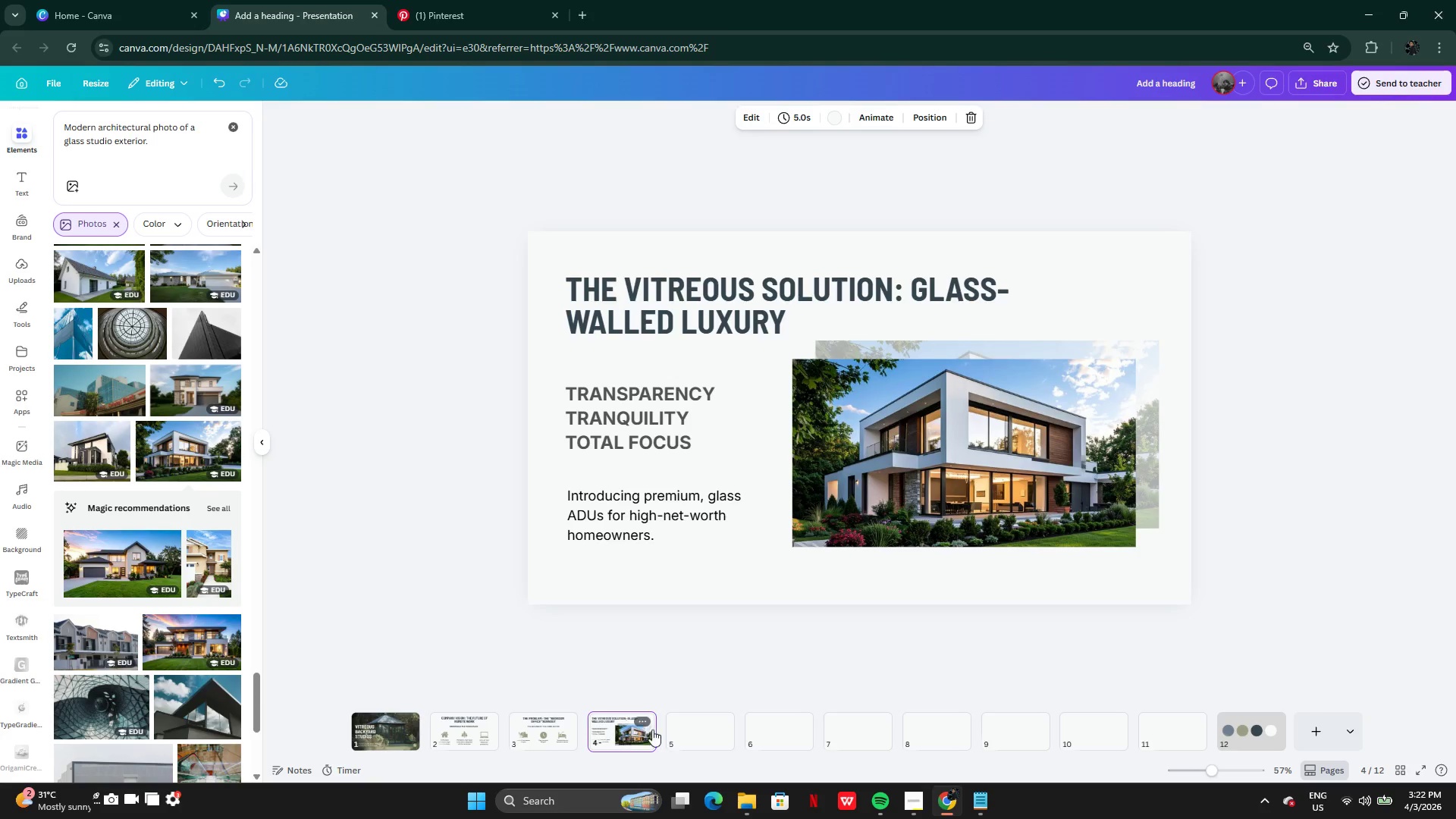 
left_click([688, 735])
 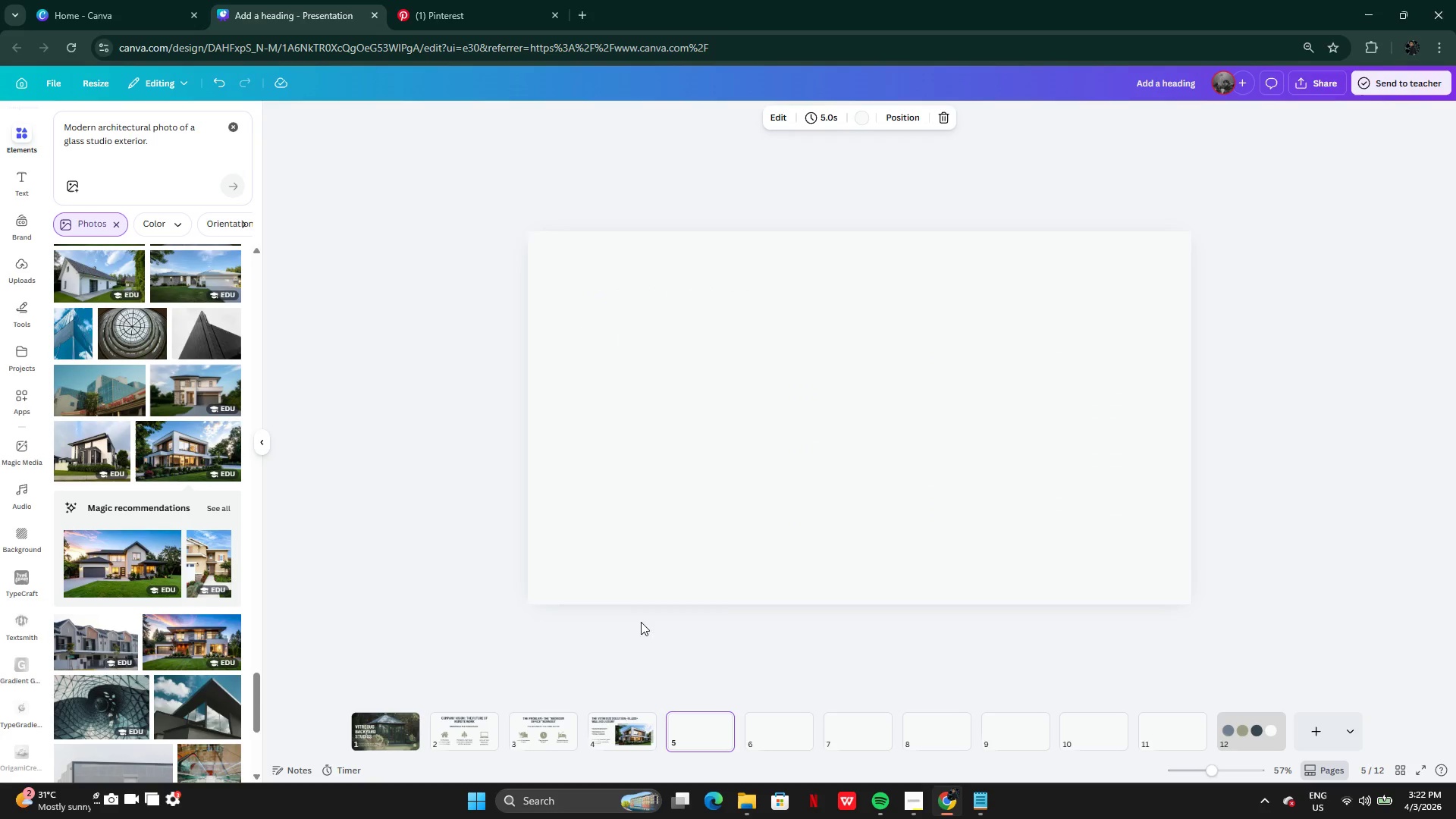 
left_click([602, 733])
 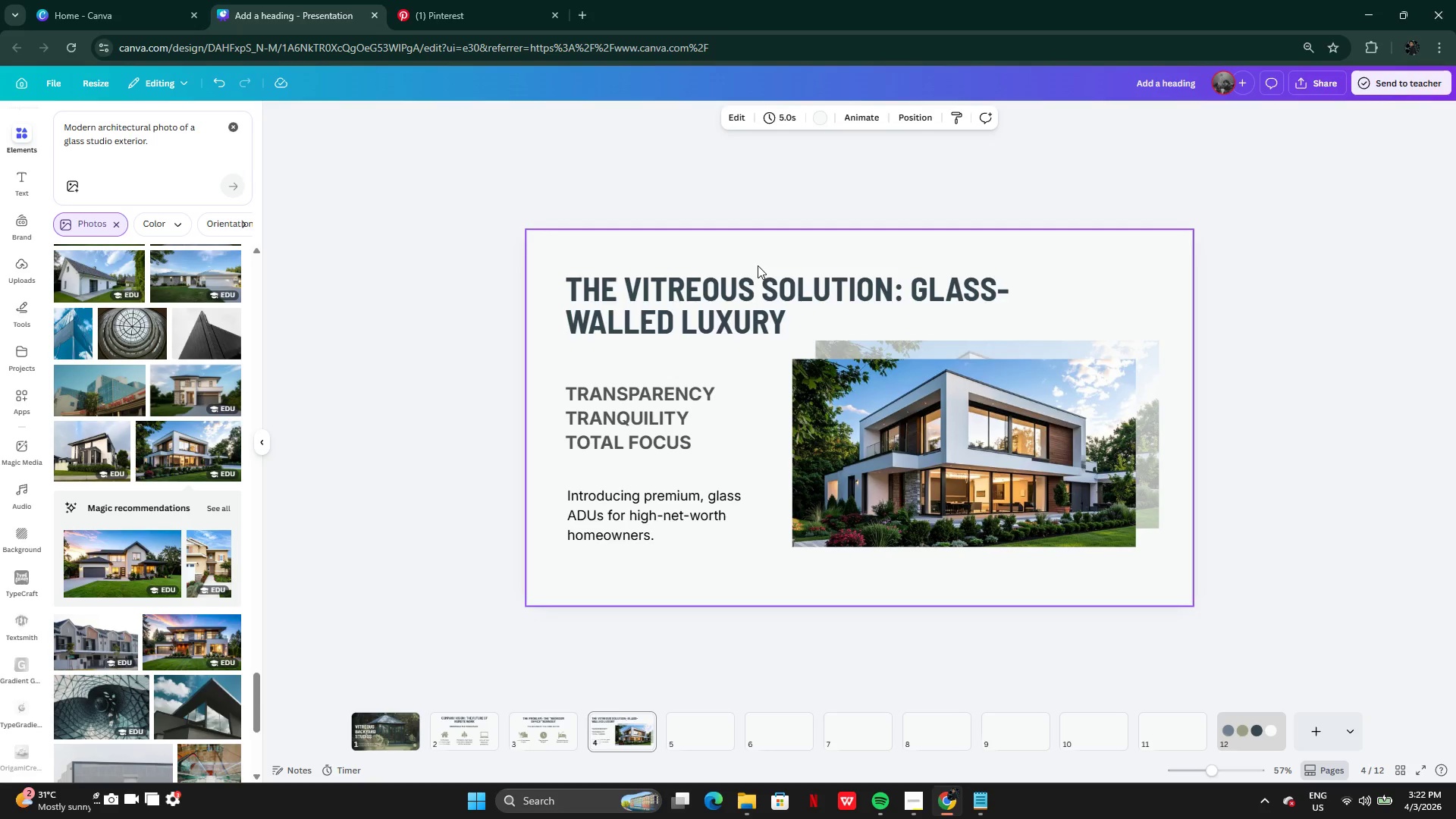 
double_click([755, 301])
 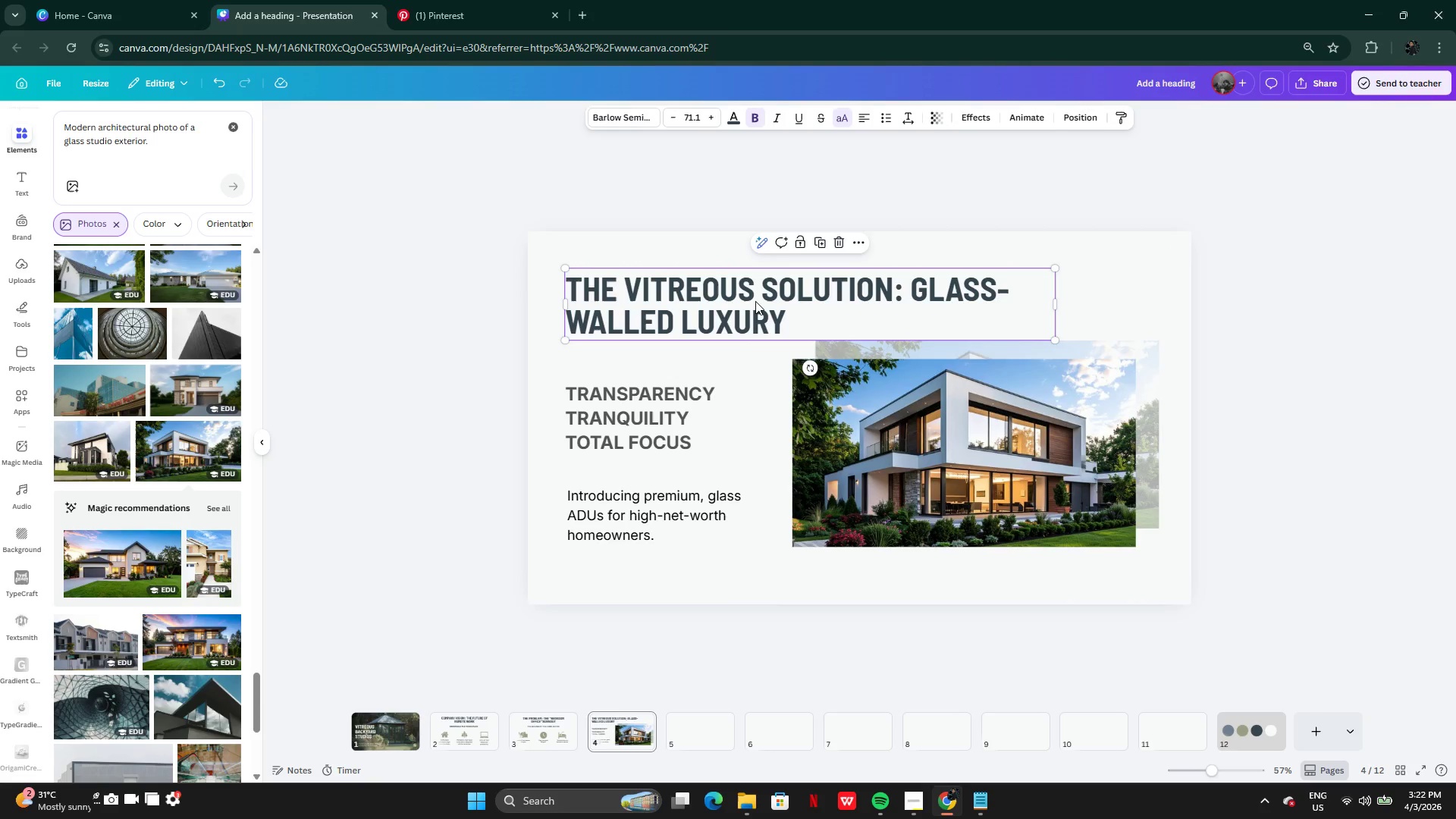 
key(Control+C)
 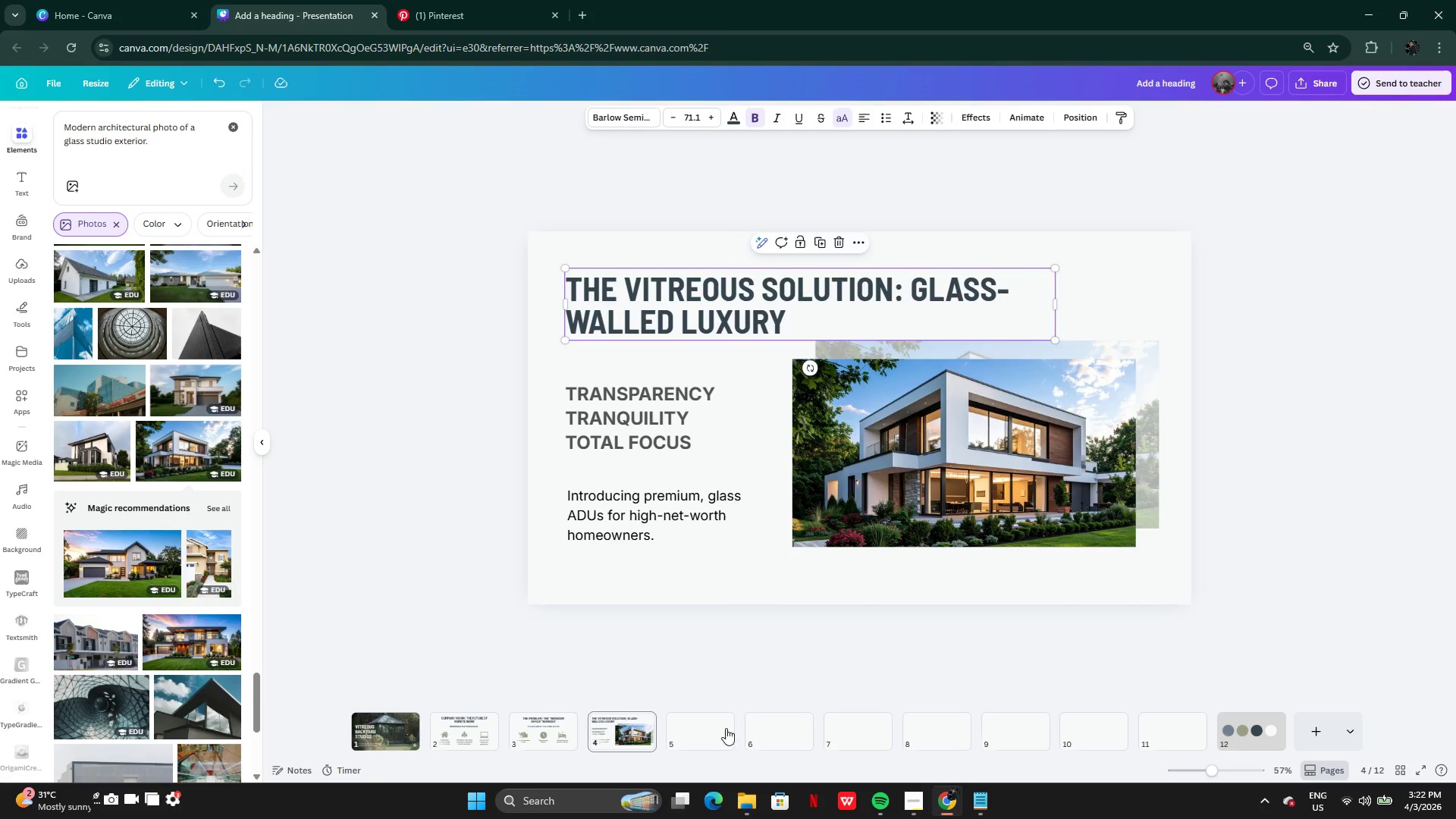 
left_click([716, 730])
 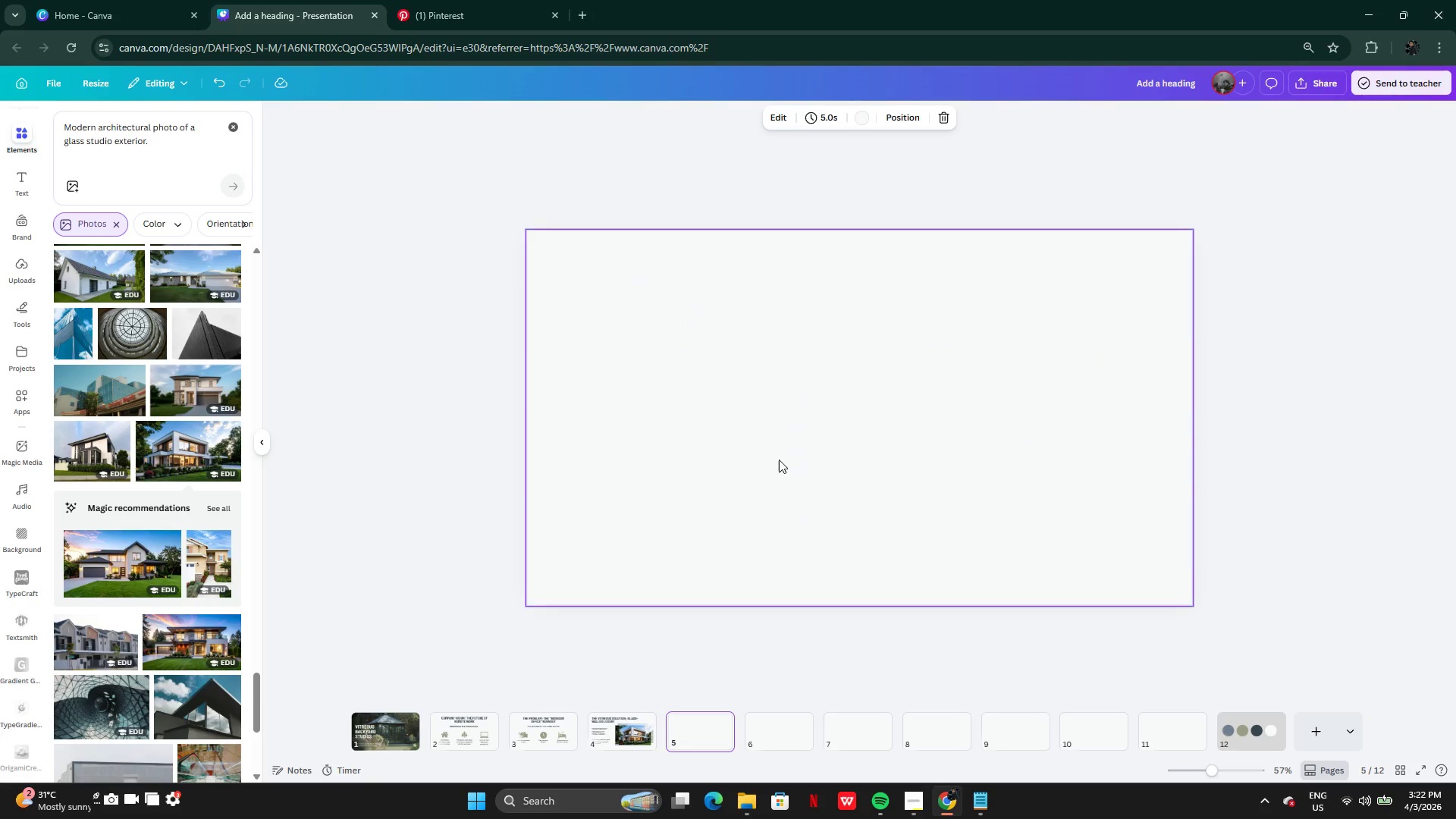 
key(Control+V)
 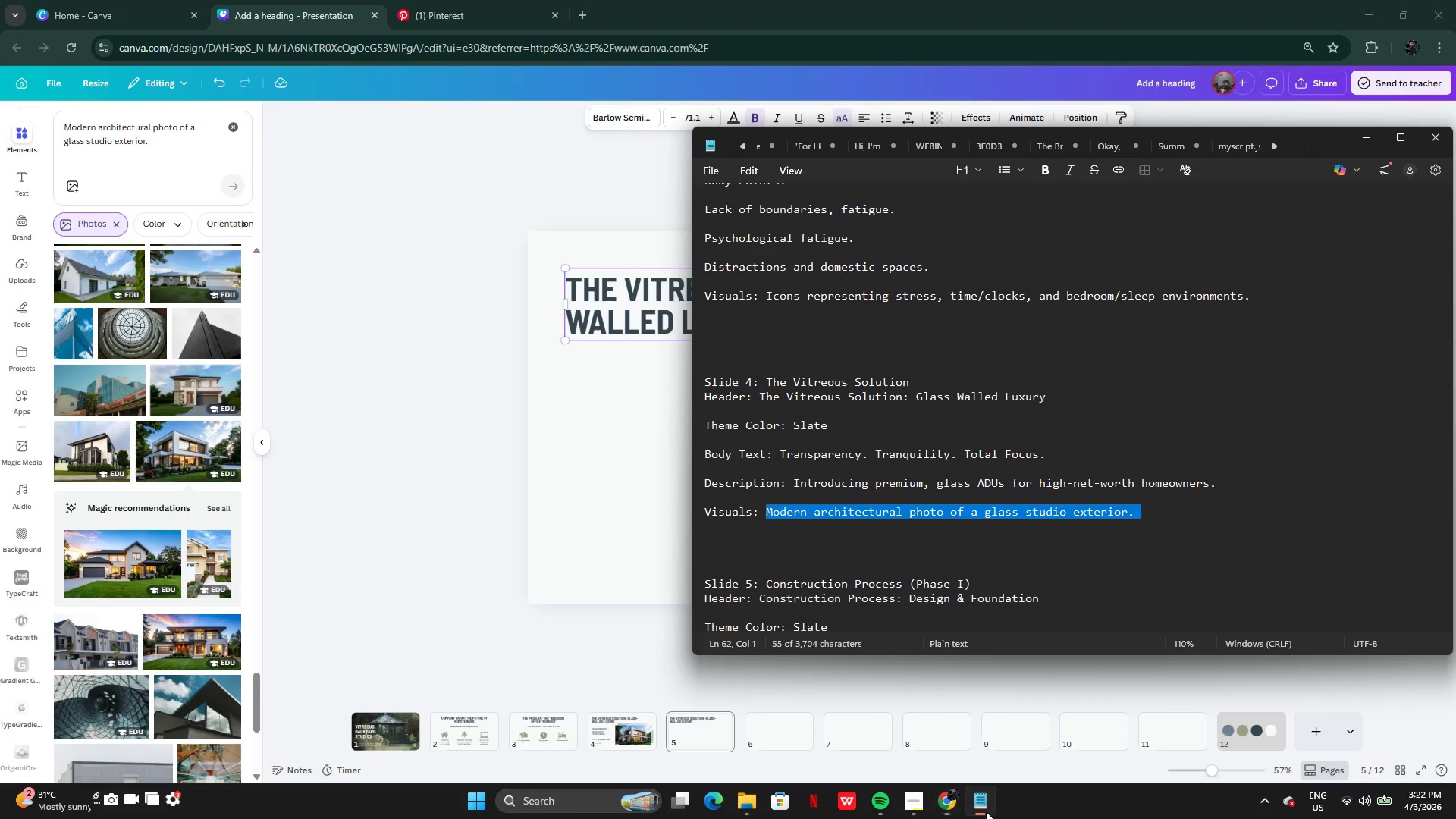 
wait(11.09)
 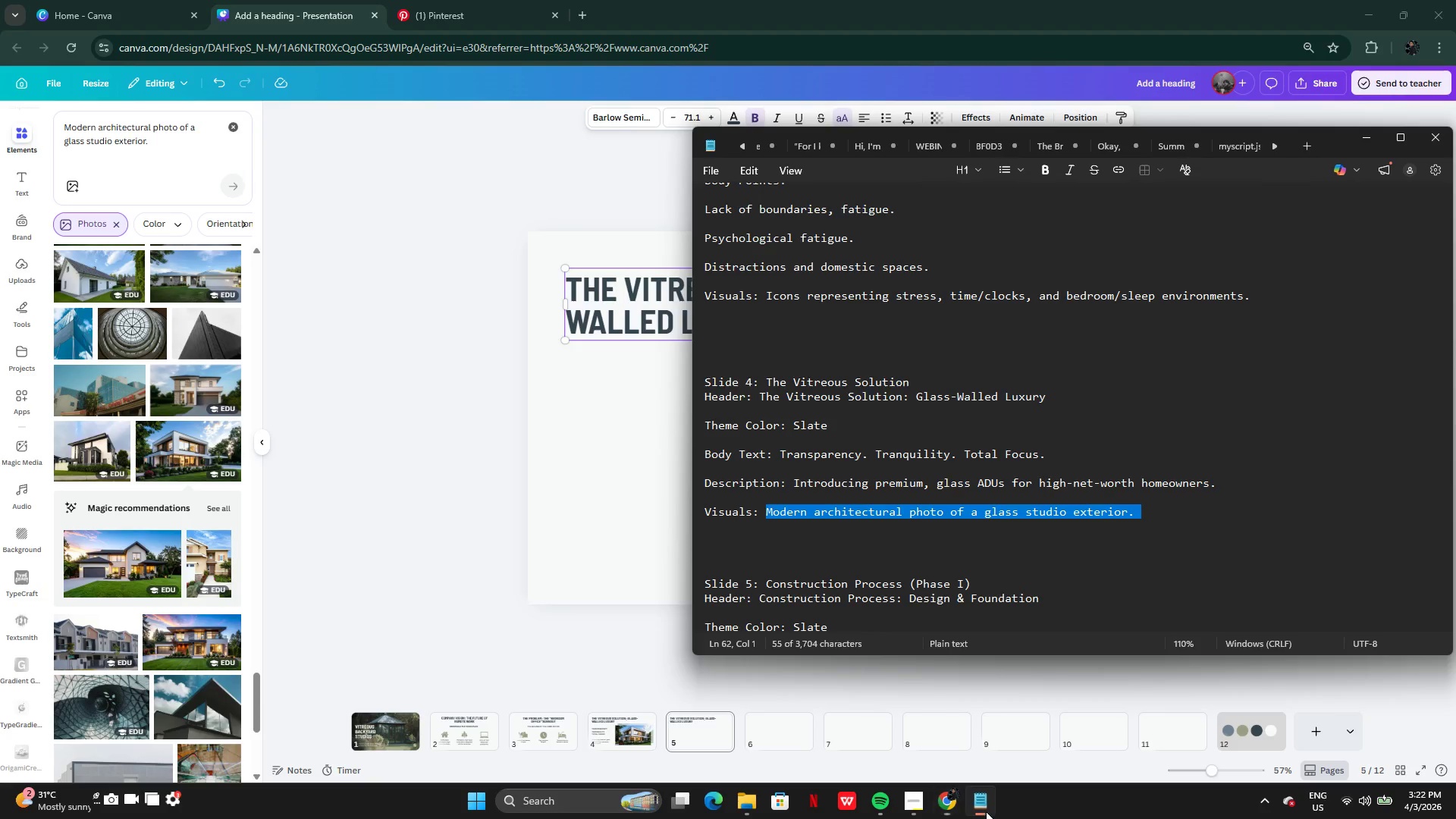 
scroll: coordinate [789, 597], scroll_direction: down, amount: 1.0
 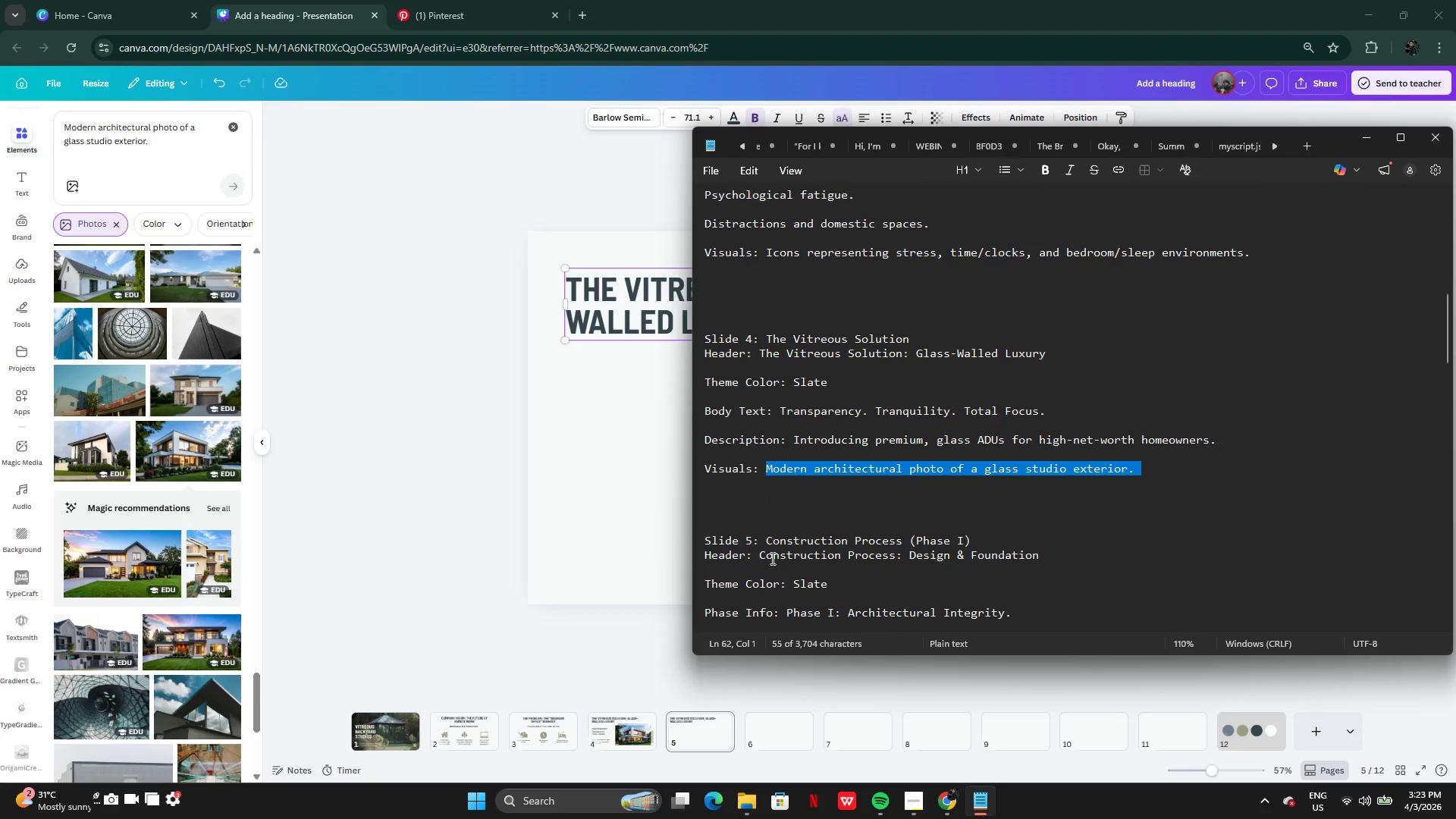 
left_click_drag(start_coordinate=[759, 557], to_coordinate=[1046, 560])
 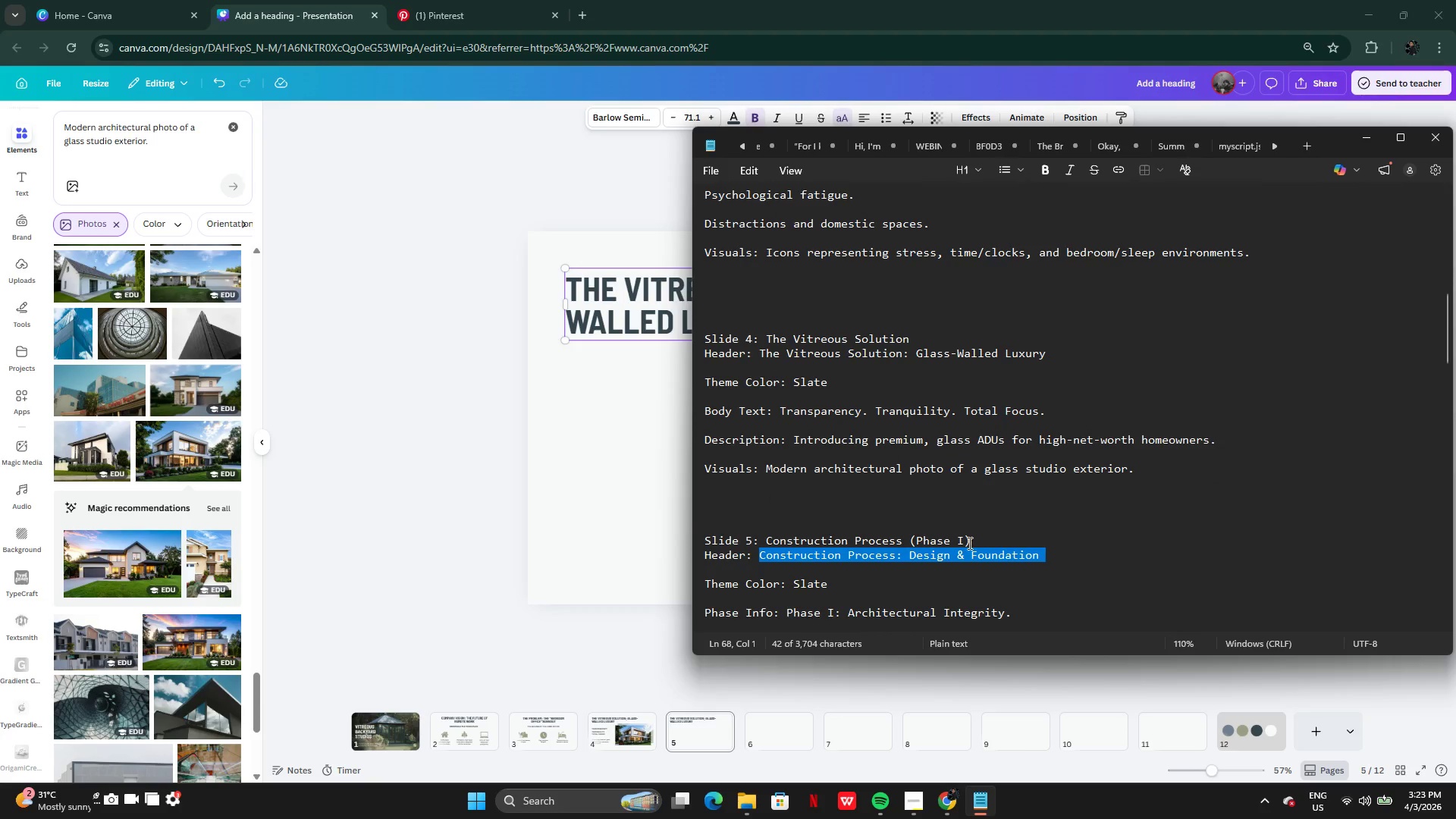 
key(Control+C)
 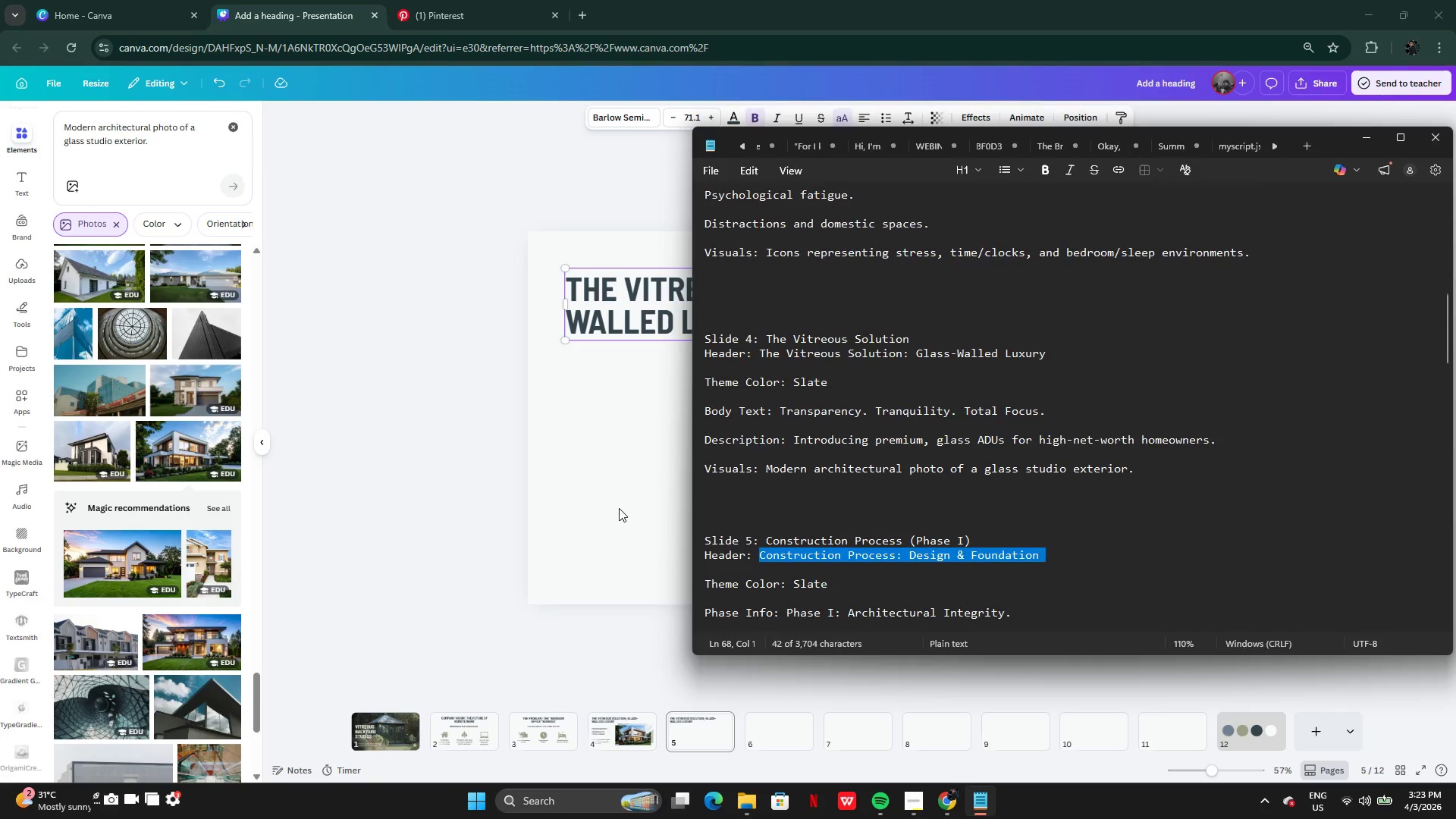 
left_click([619, 508])
 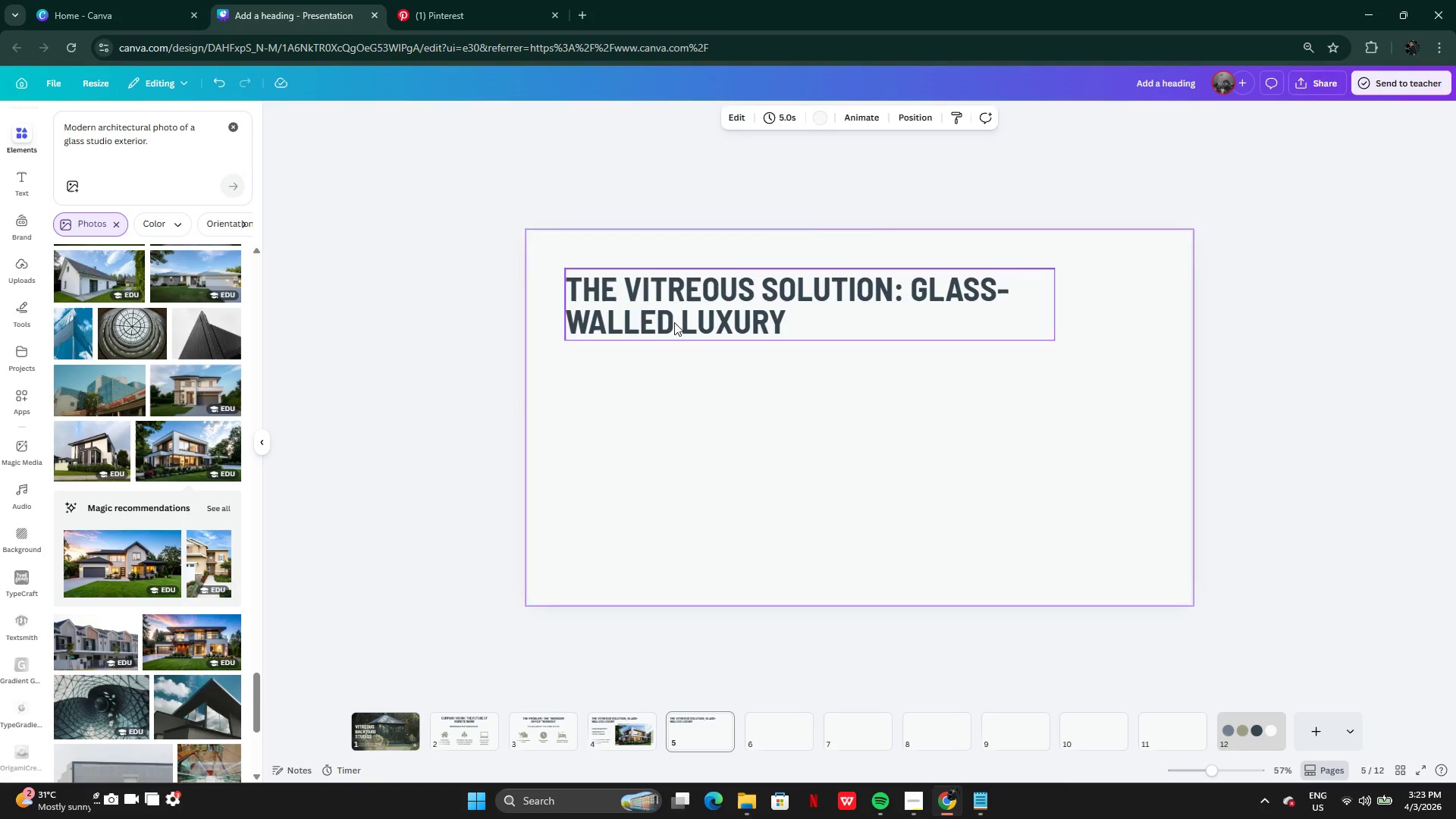 
double_click([674, 322])
 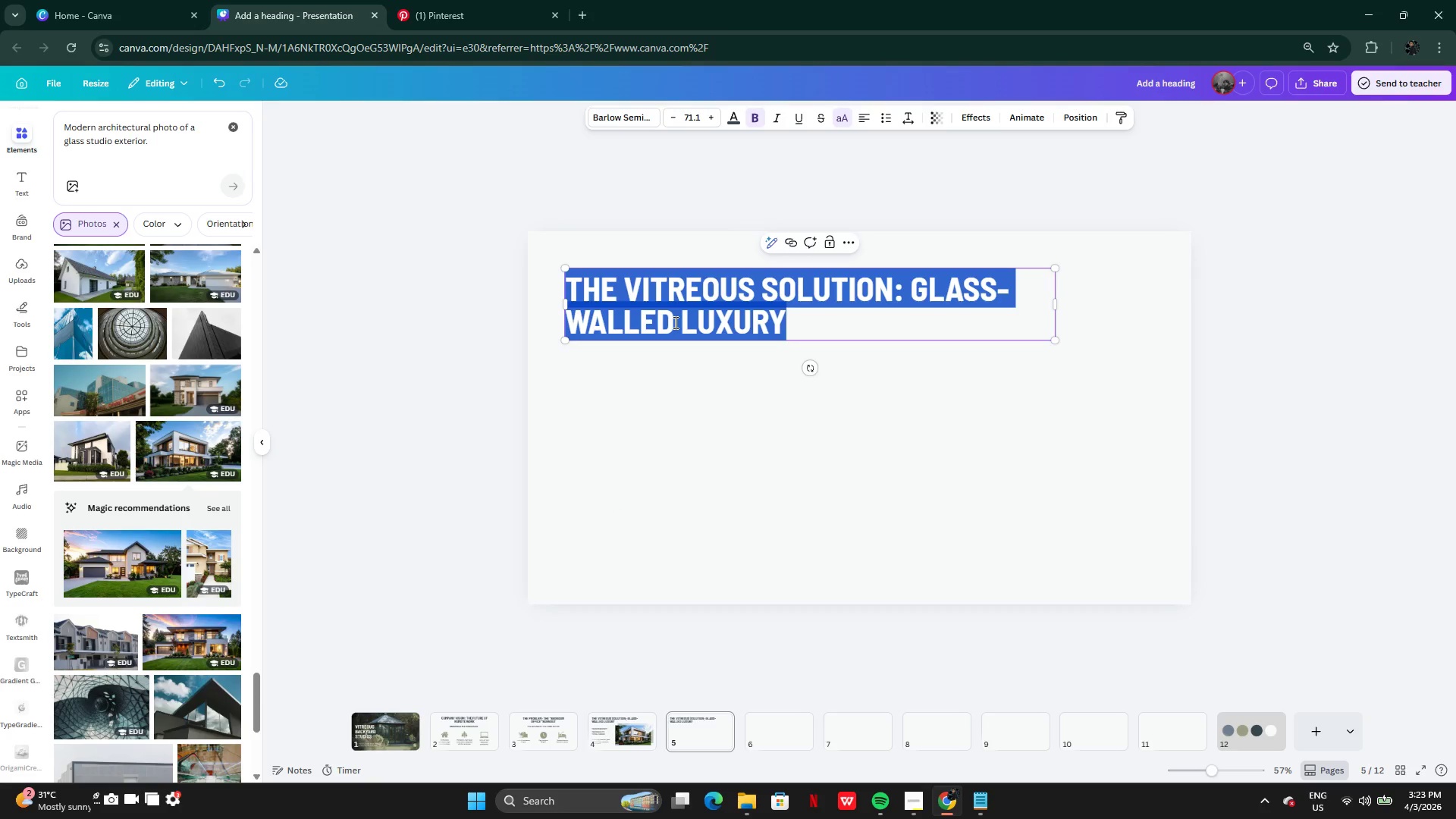 
key(Control+V)
 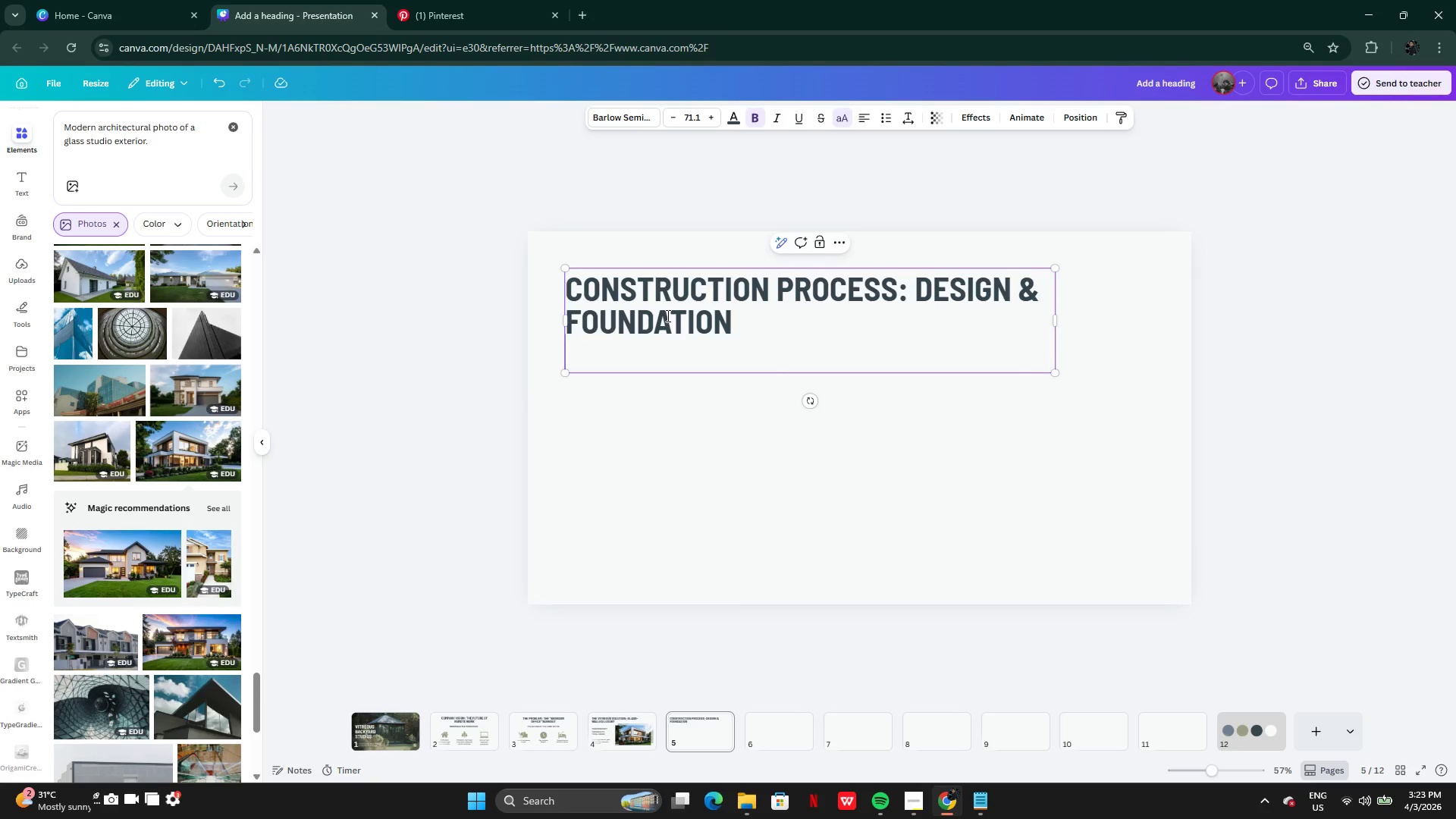 
key(Backspace)
 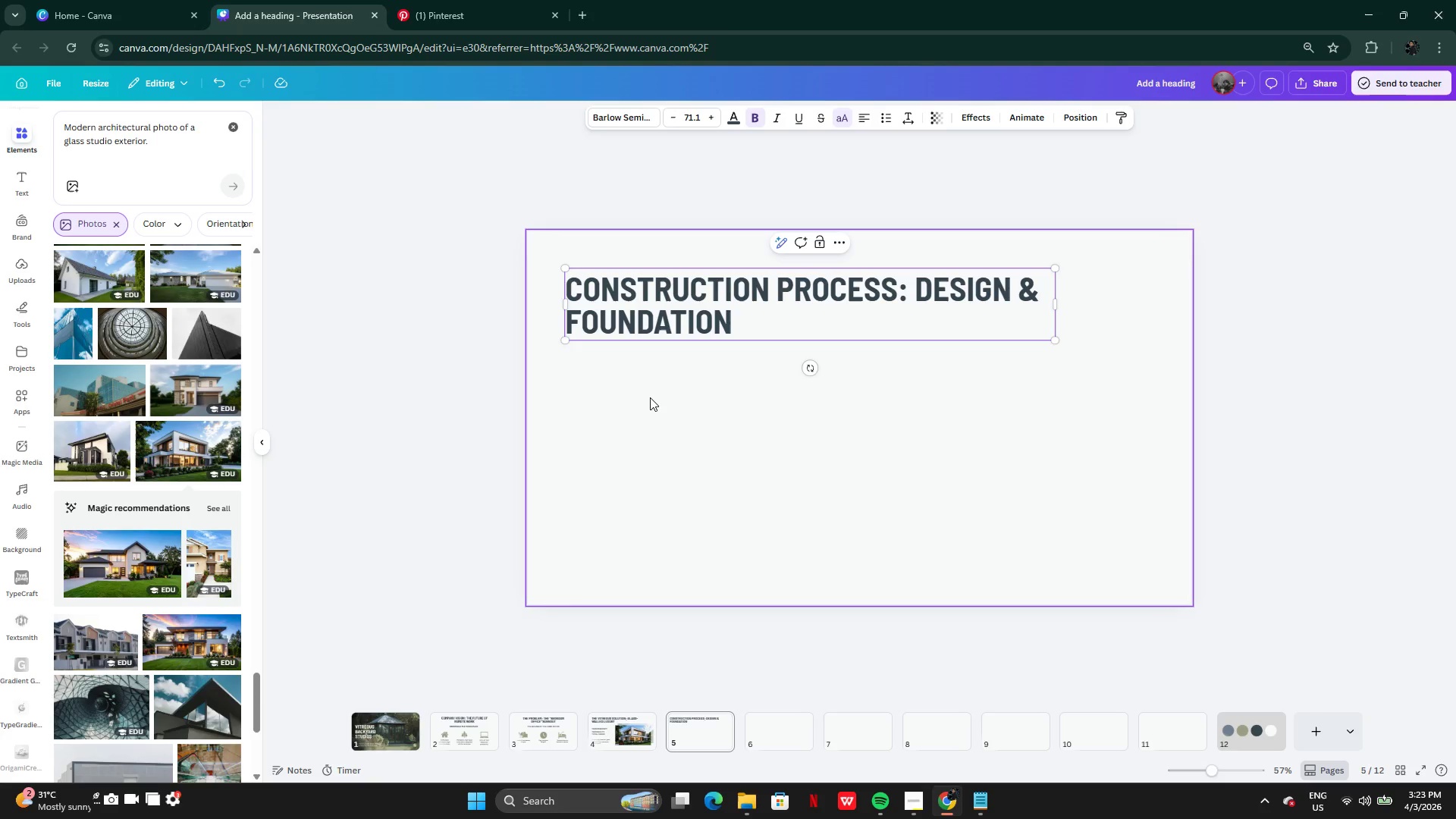 
left_click([651, 397])
 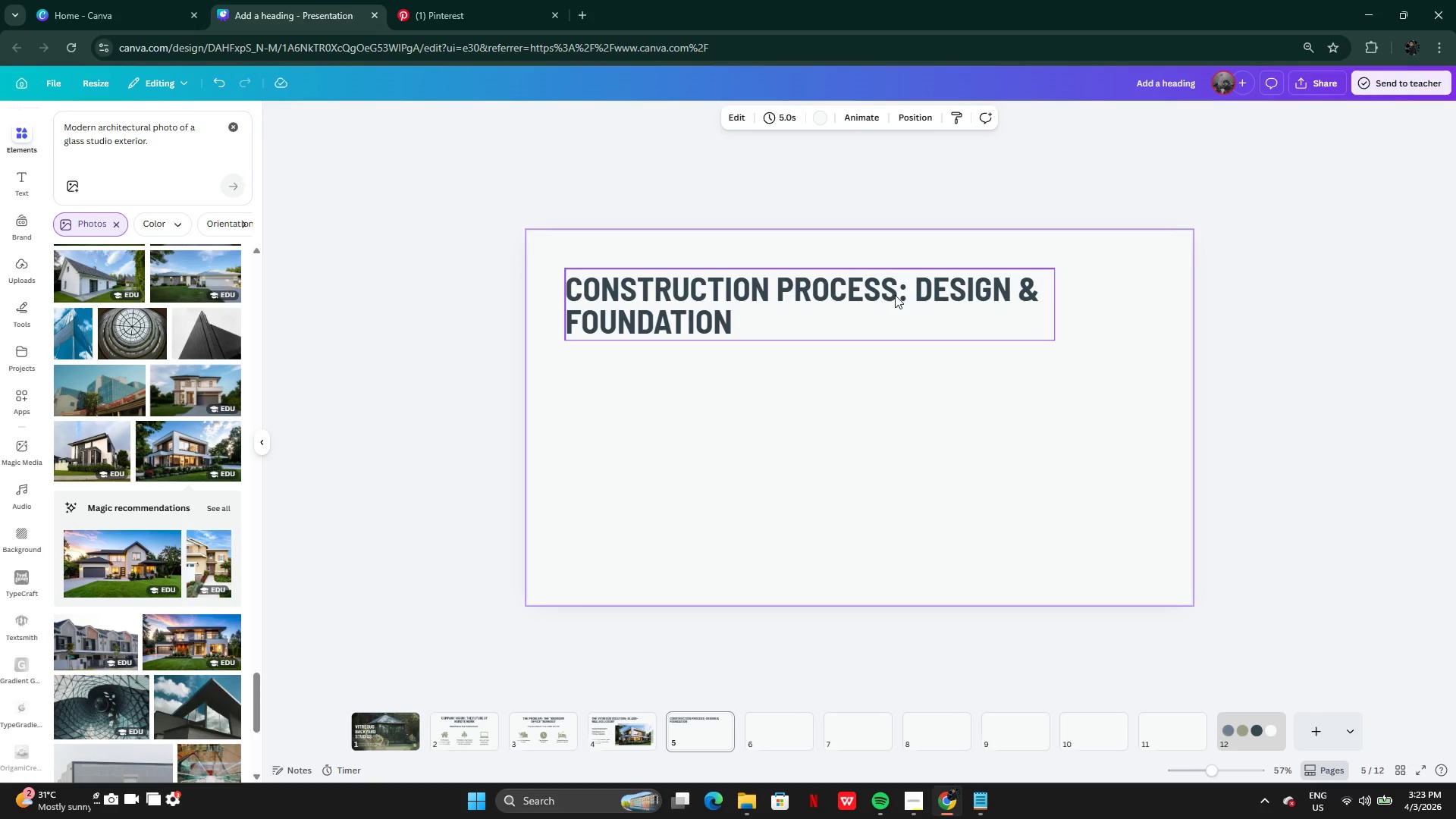 
left_click([895, 295])
 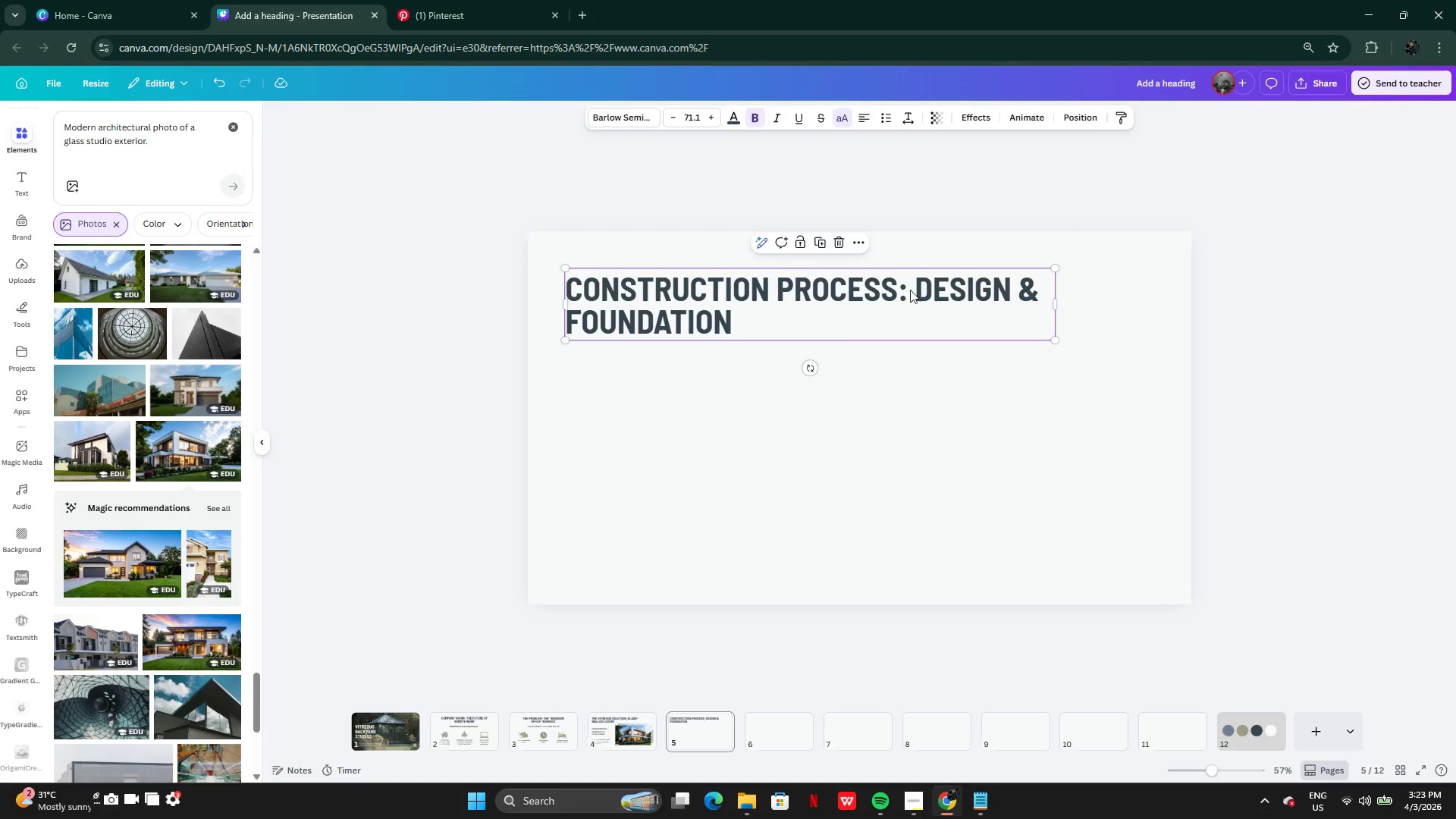 
left_click([911, 290])
 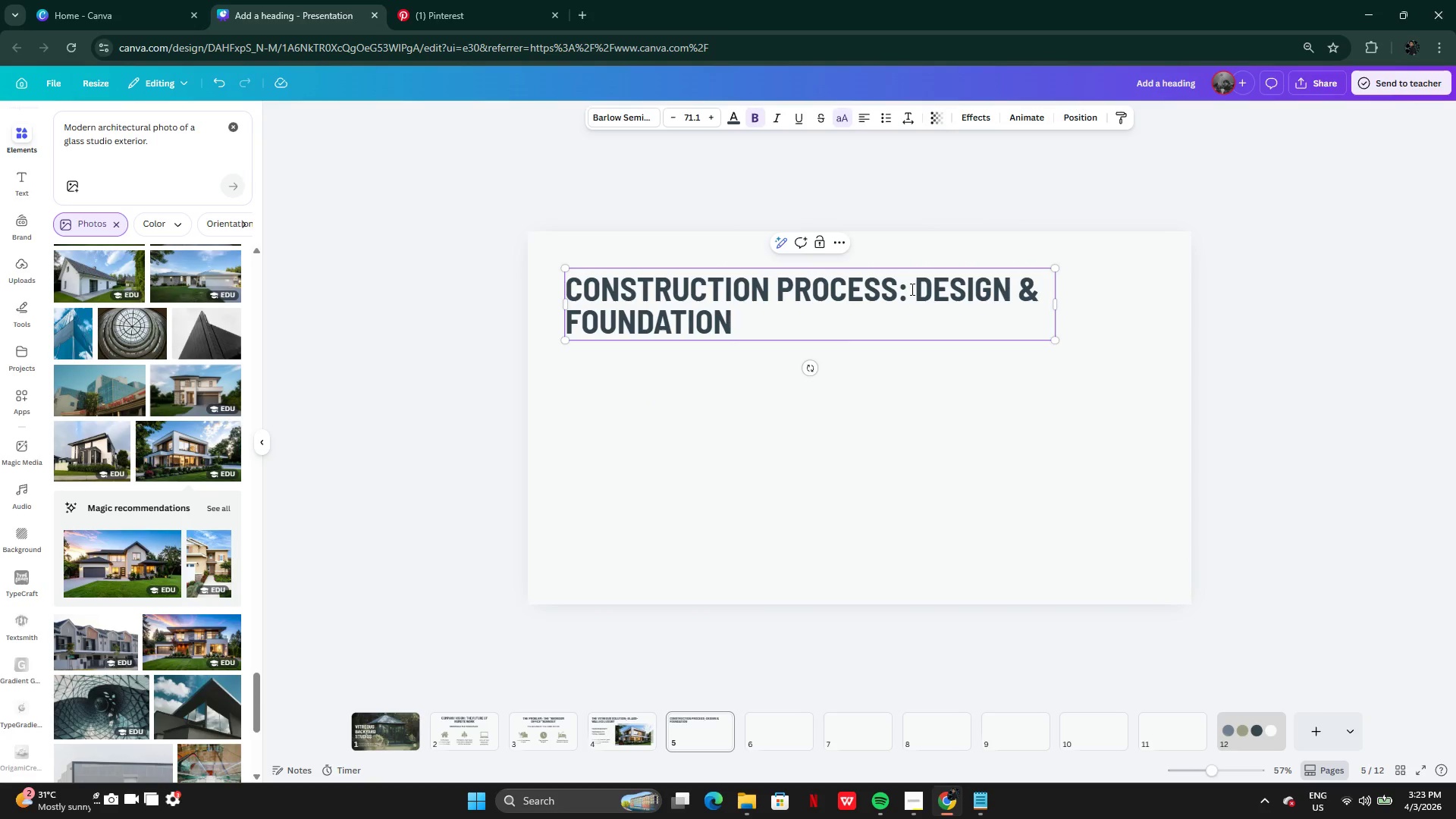 
left_click([912, 292])
 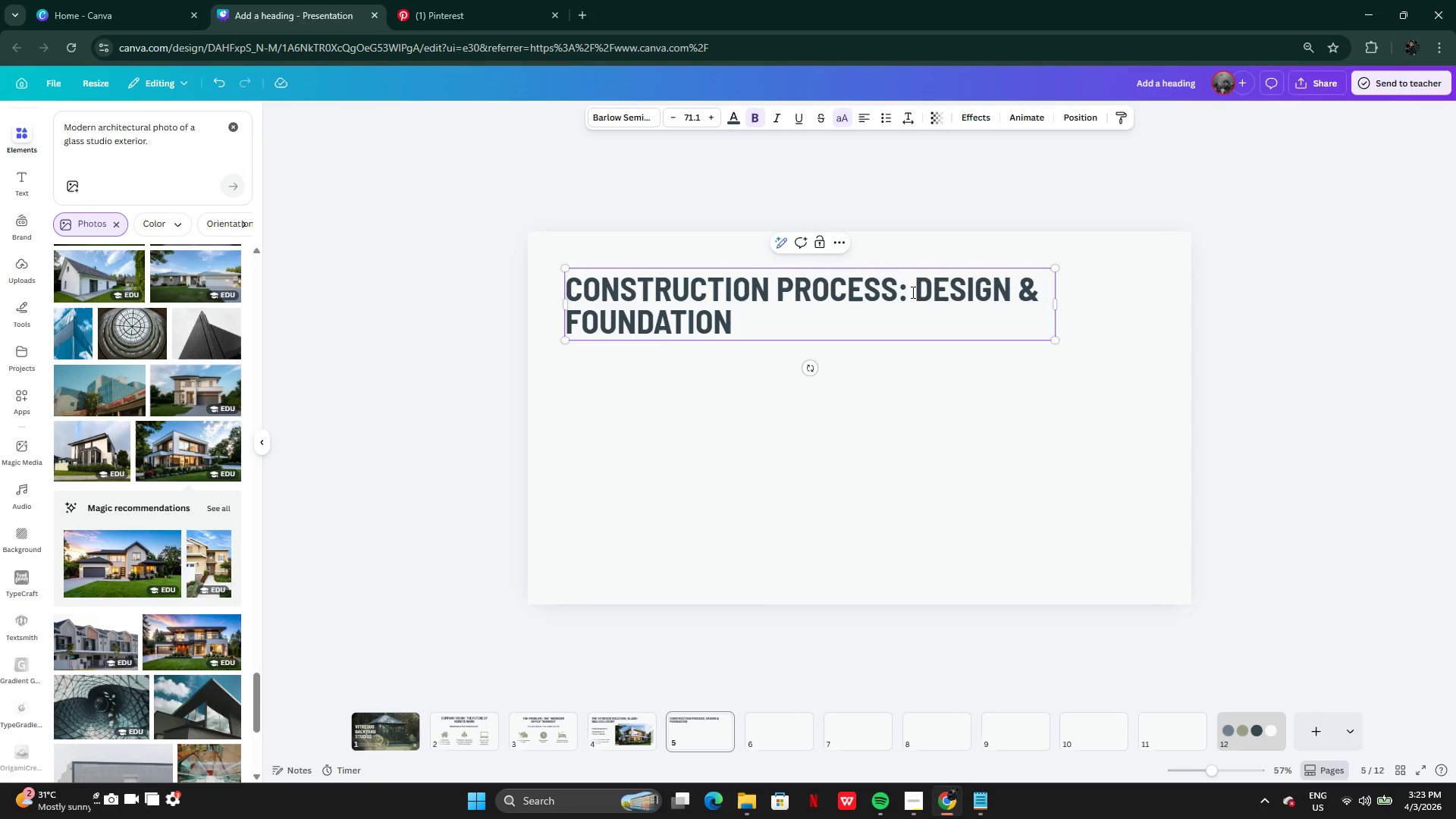 
key(Enter)
 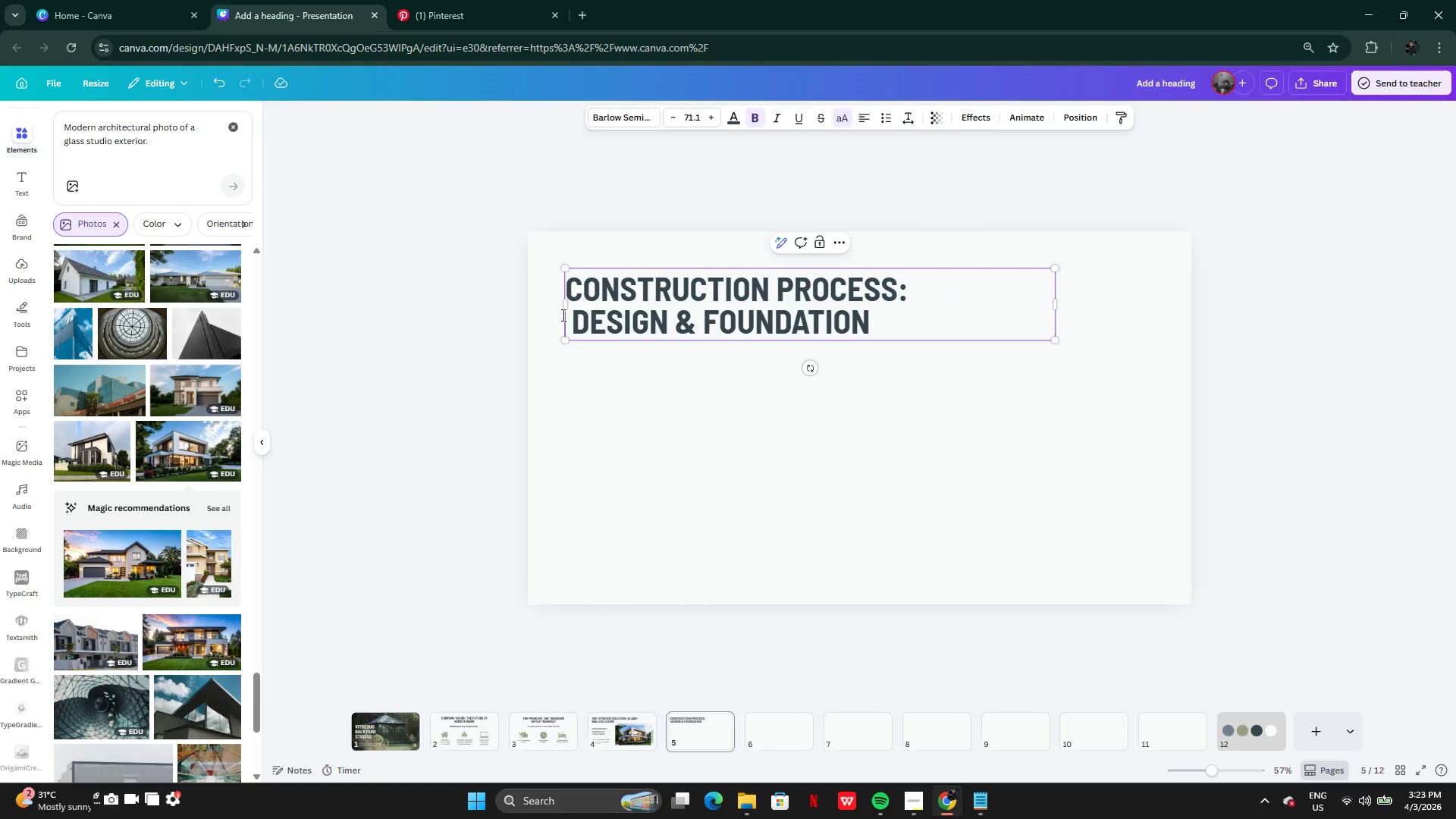 
left_click([570, 325])
 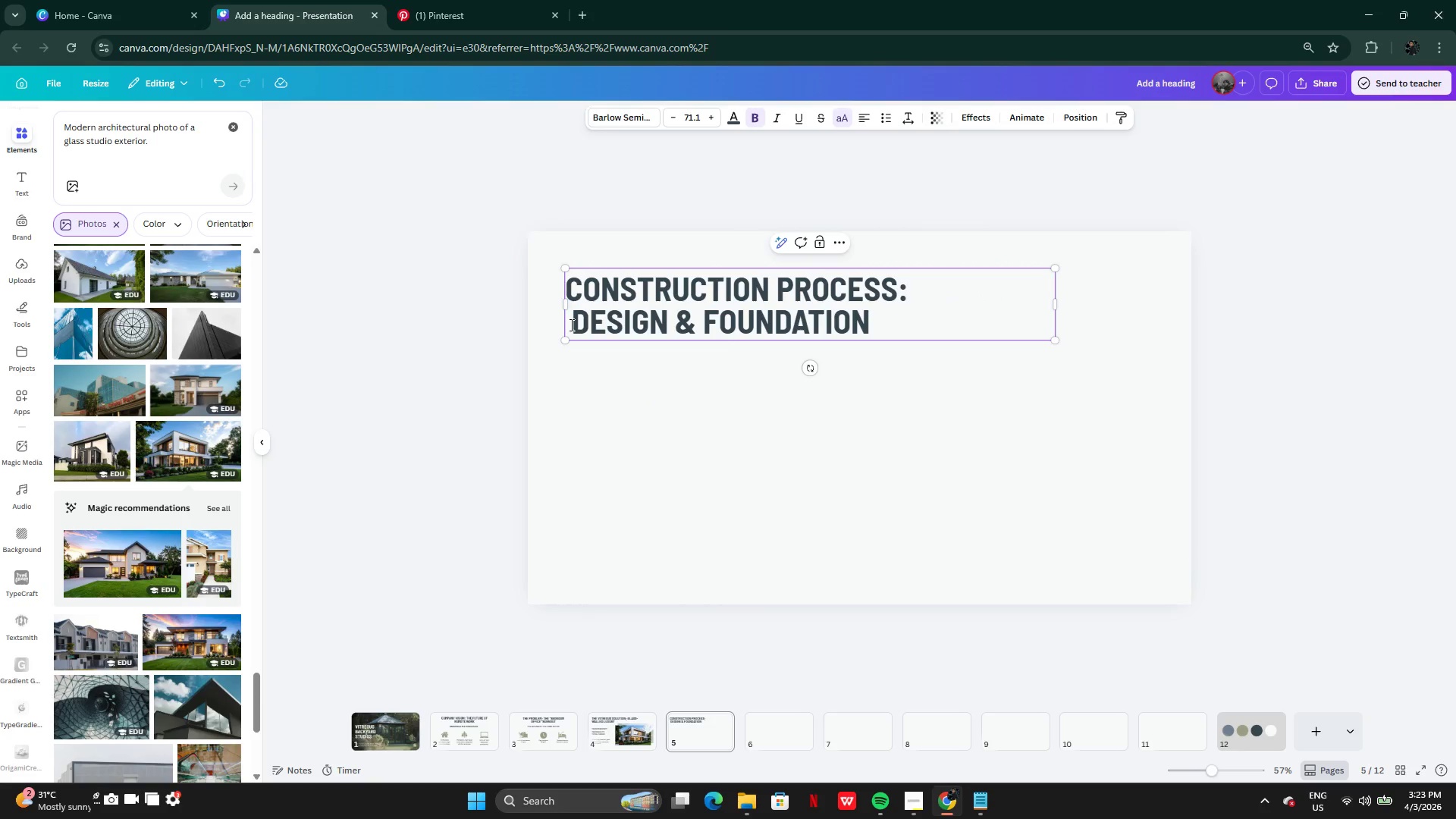 
key(Backspace)
 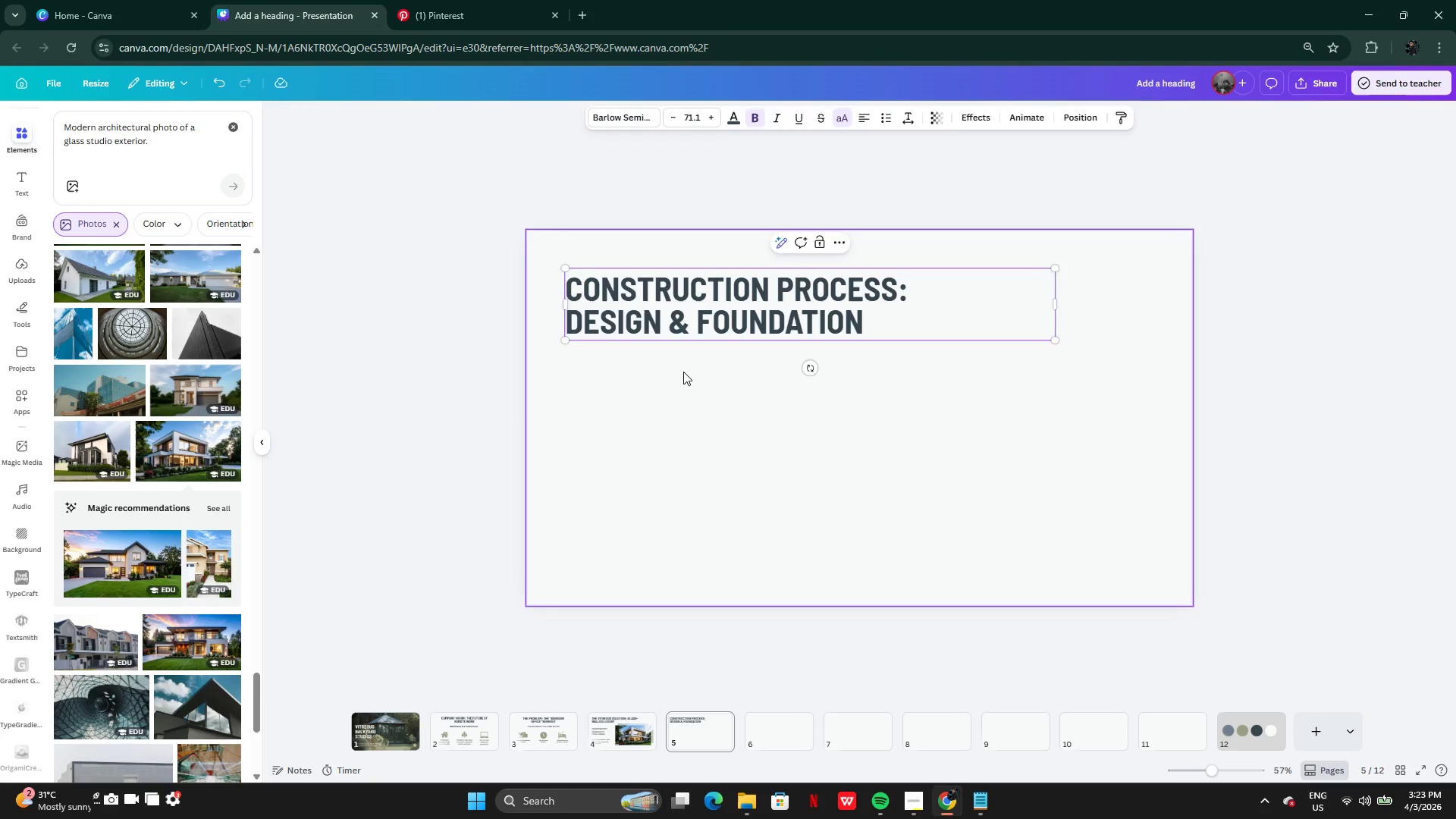 
double_click([683, 372])
 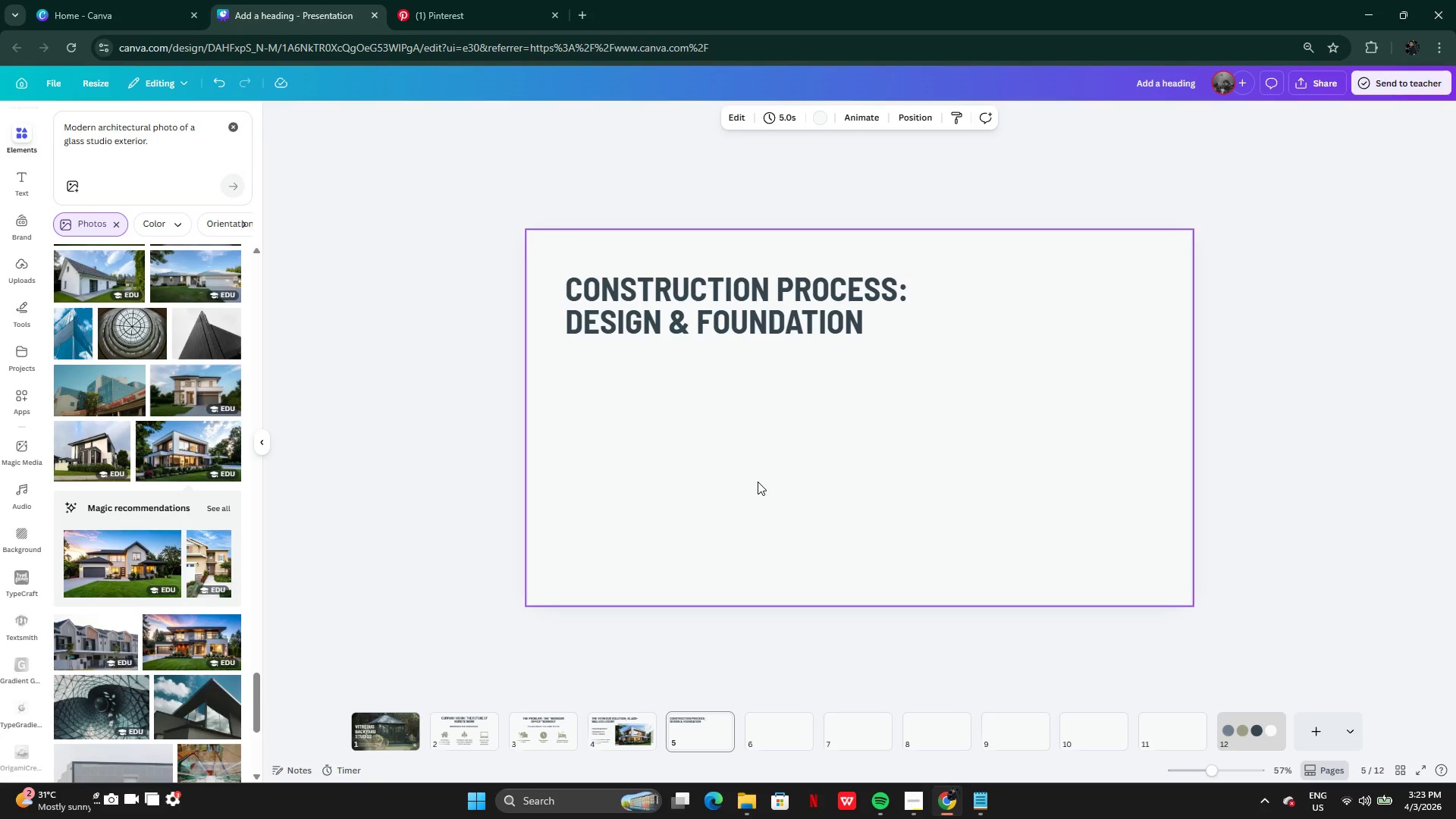 
wait(10.42)
 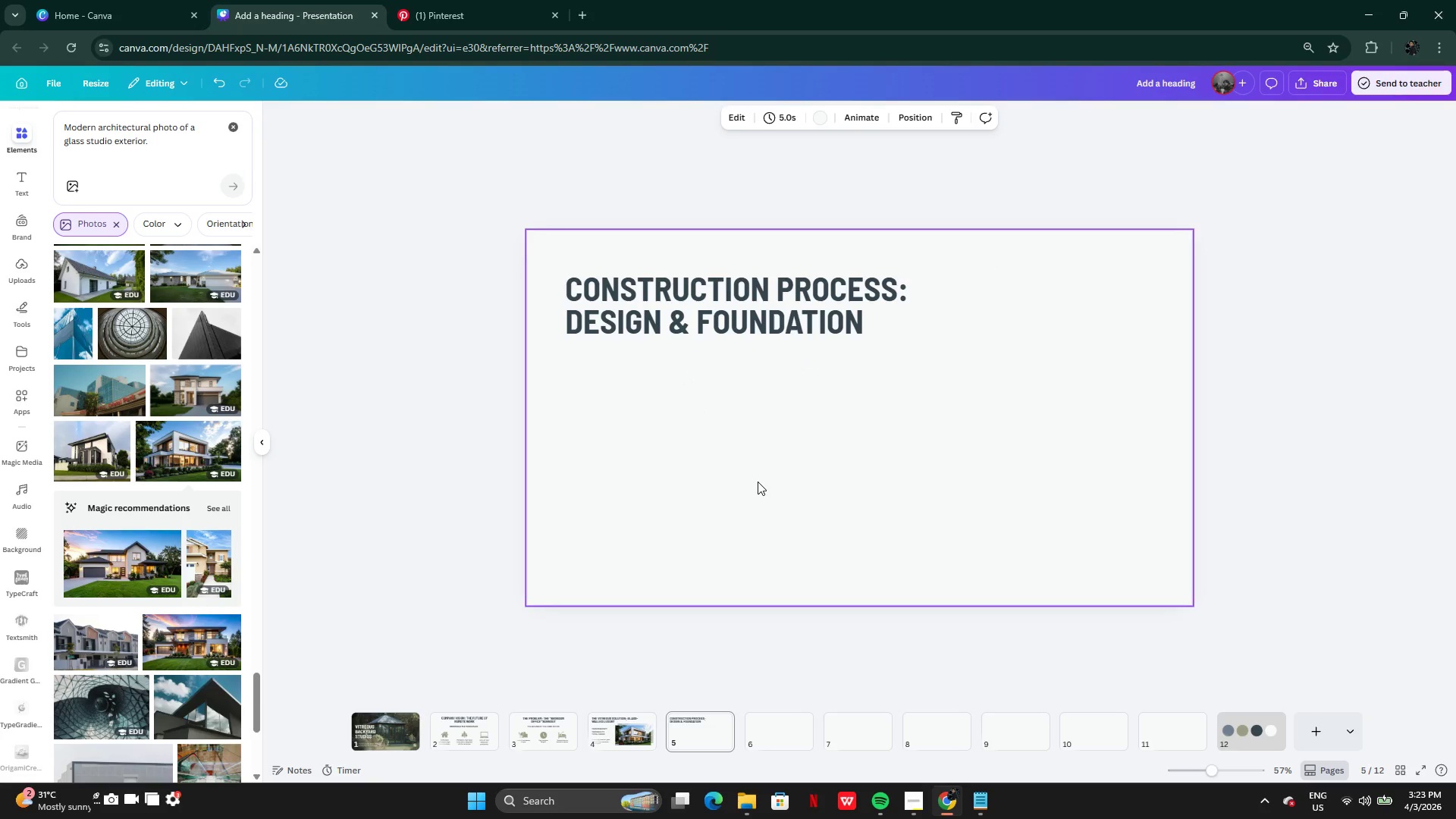 
left_click([985, 794])
 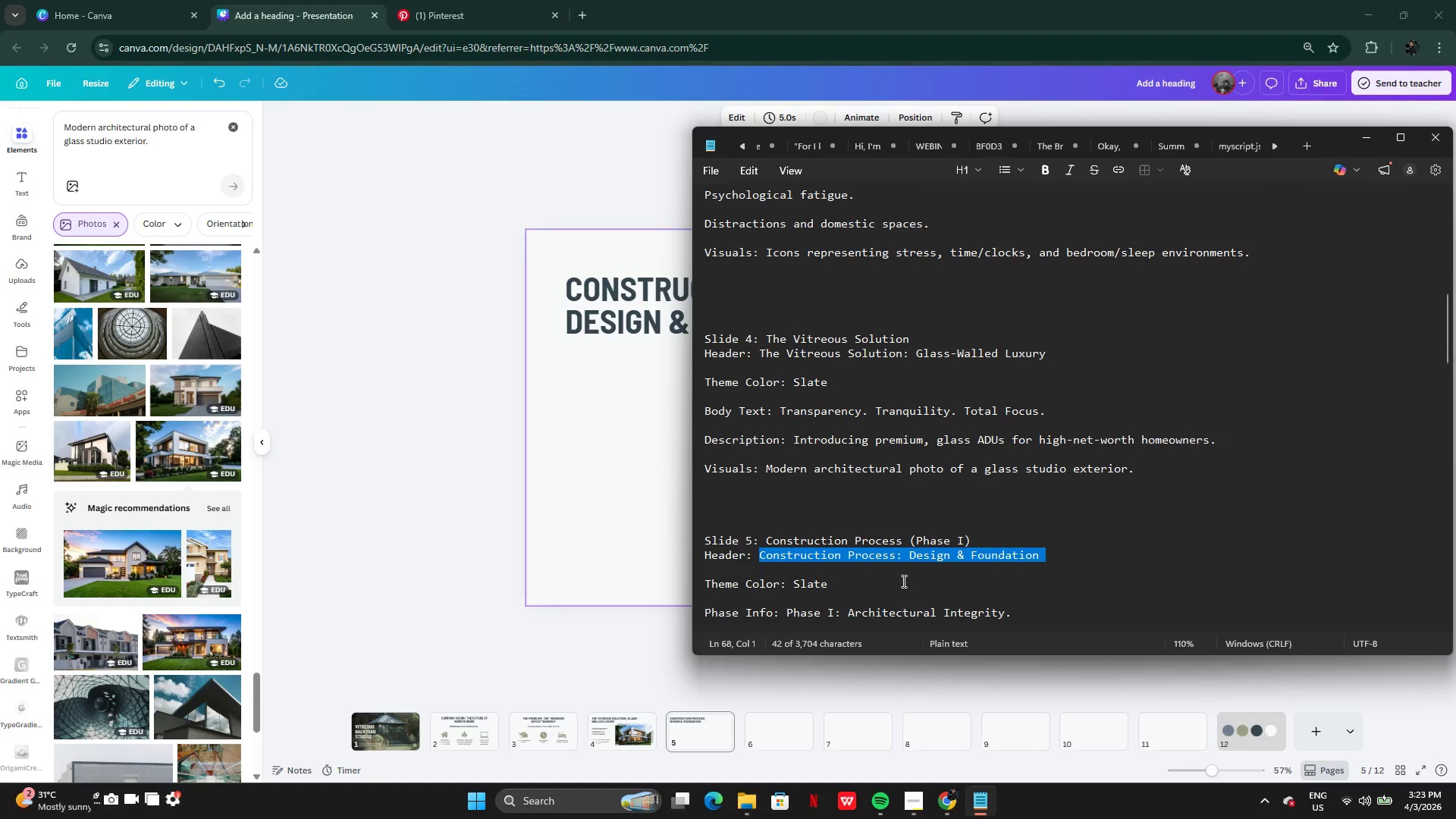 
scroll: coordinate [813, 565], scroll_direction: down, amount: 2.0
 